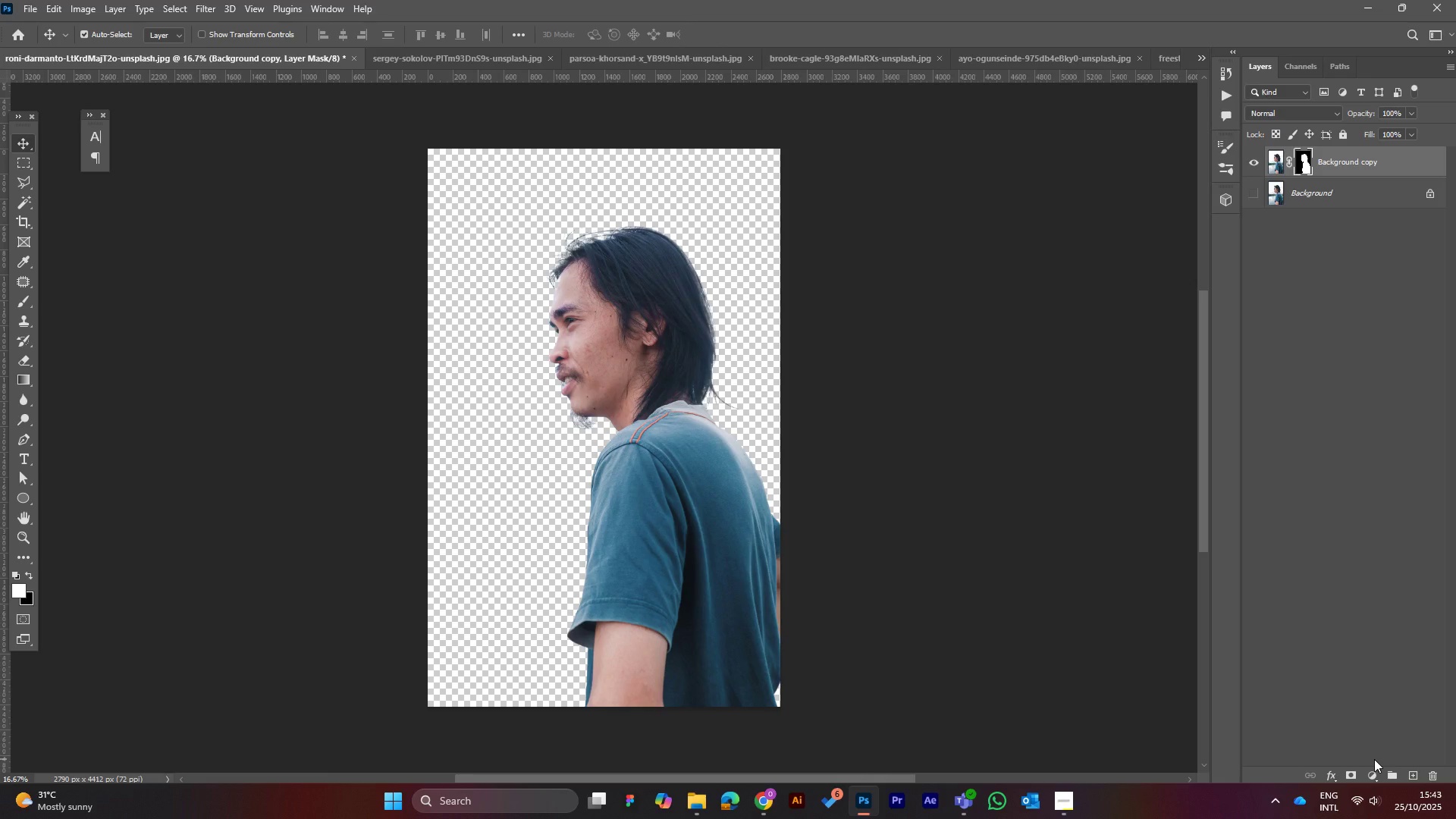 
left_click([33, 10])
 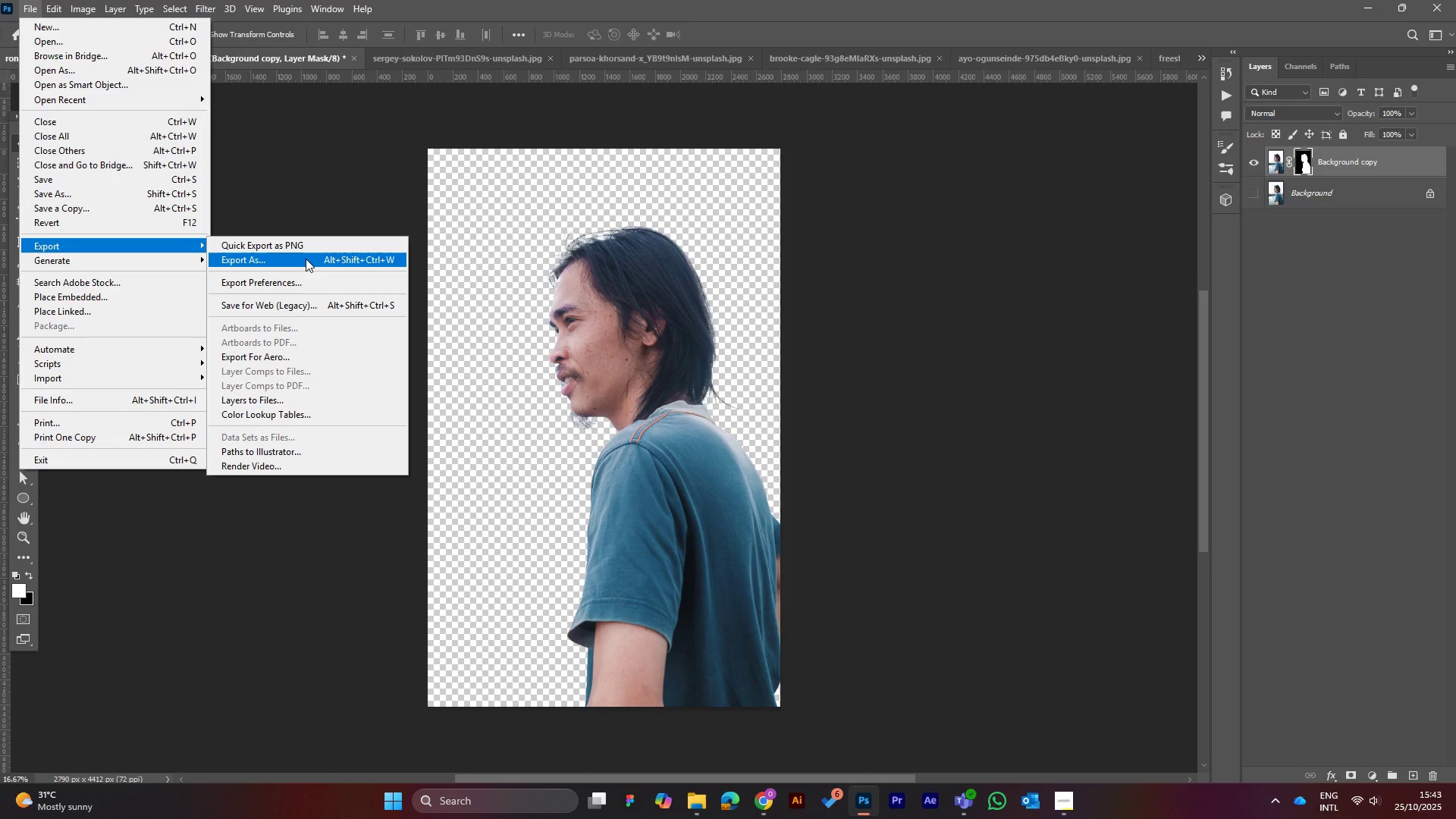 
left_click([306, 259])
 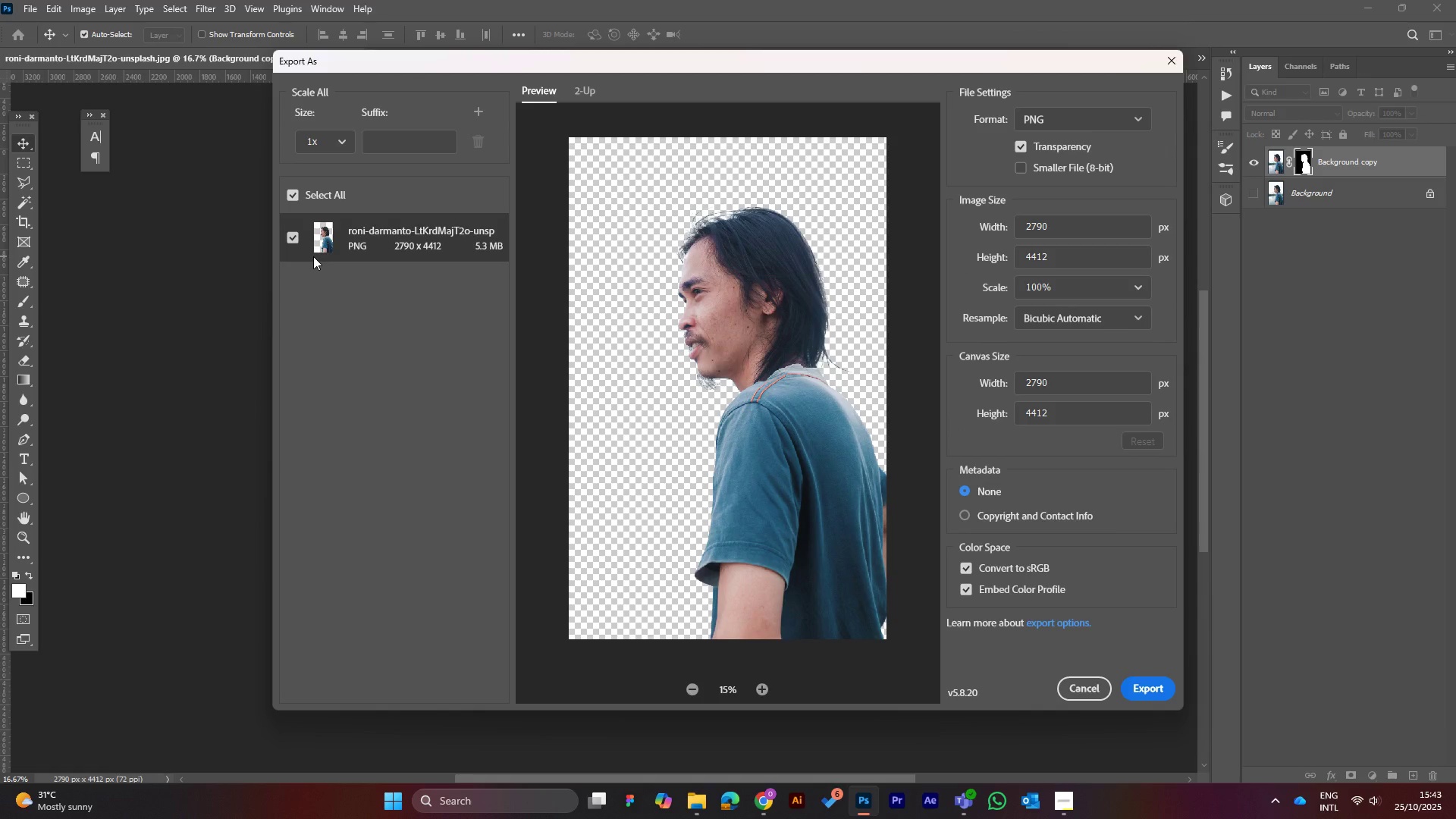 
wait(11.44)
 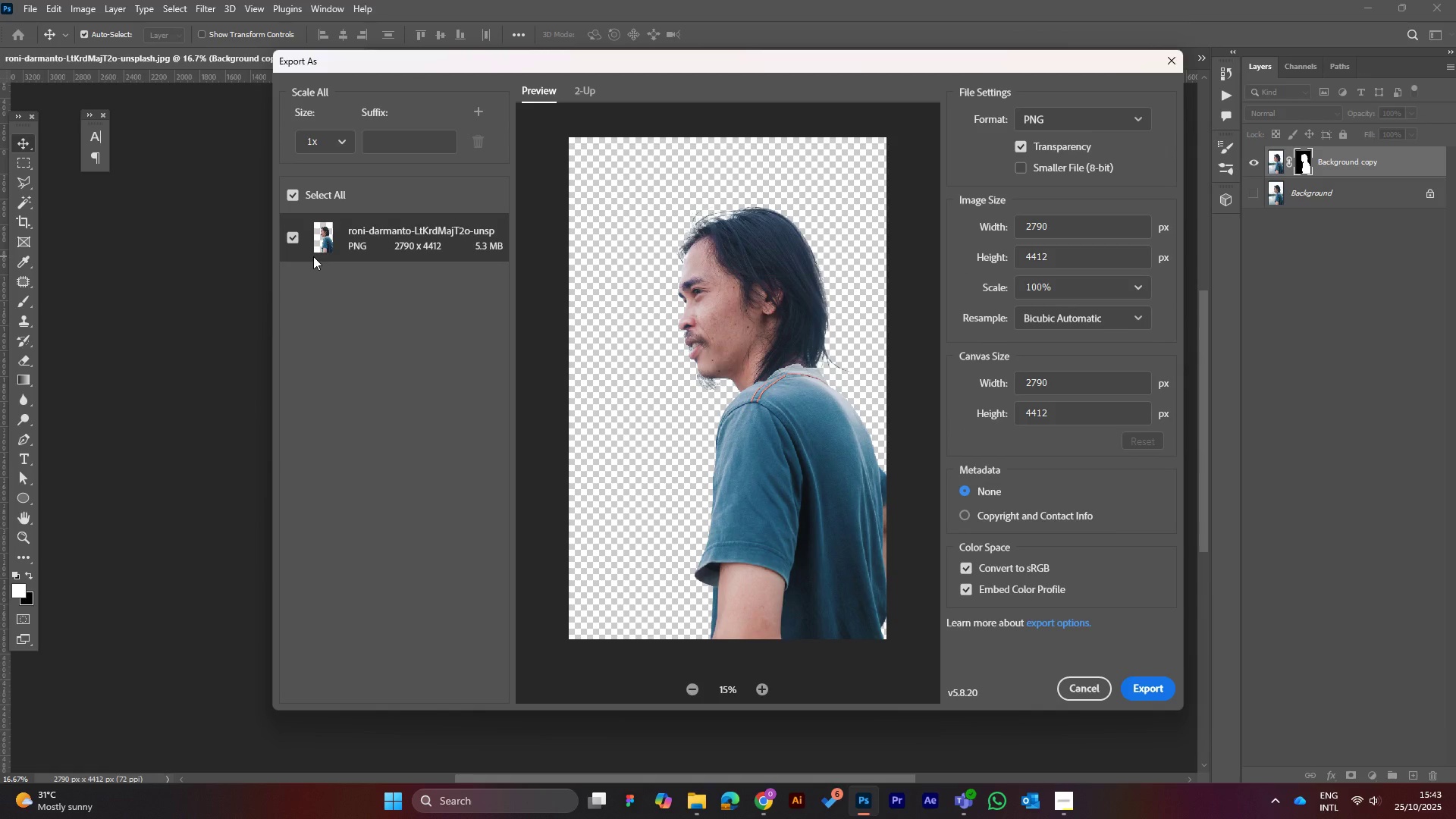 
left_click([1147, 687])
 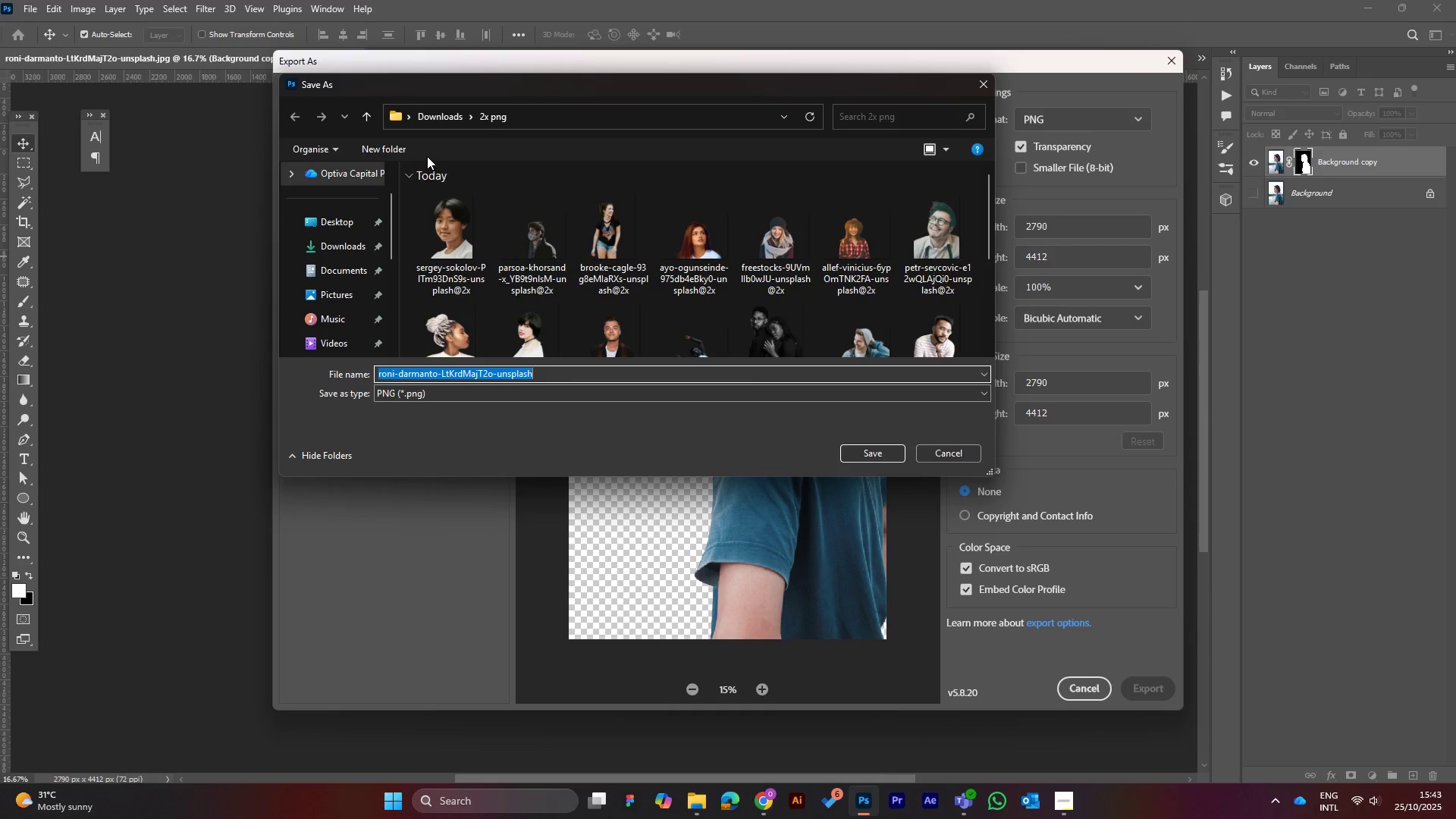 
left_click([439, 115])
 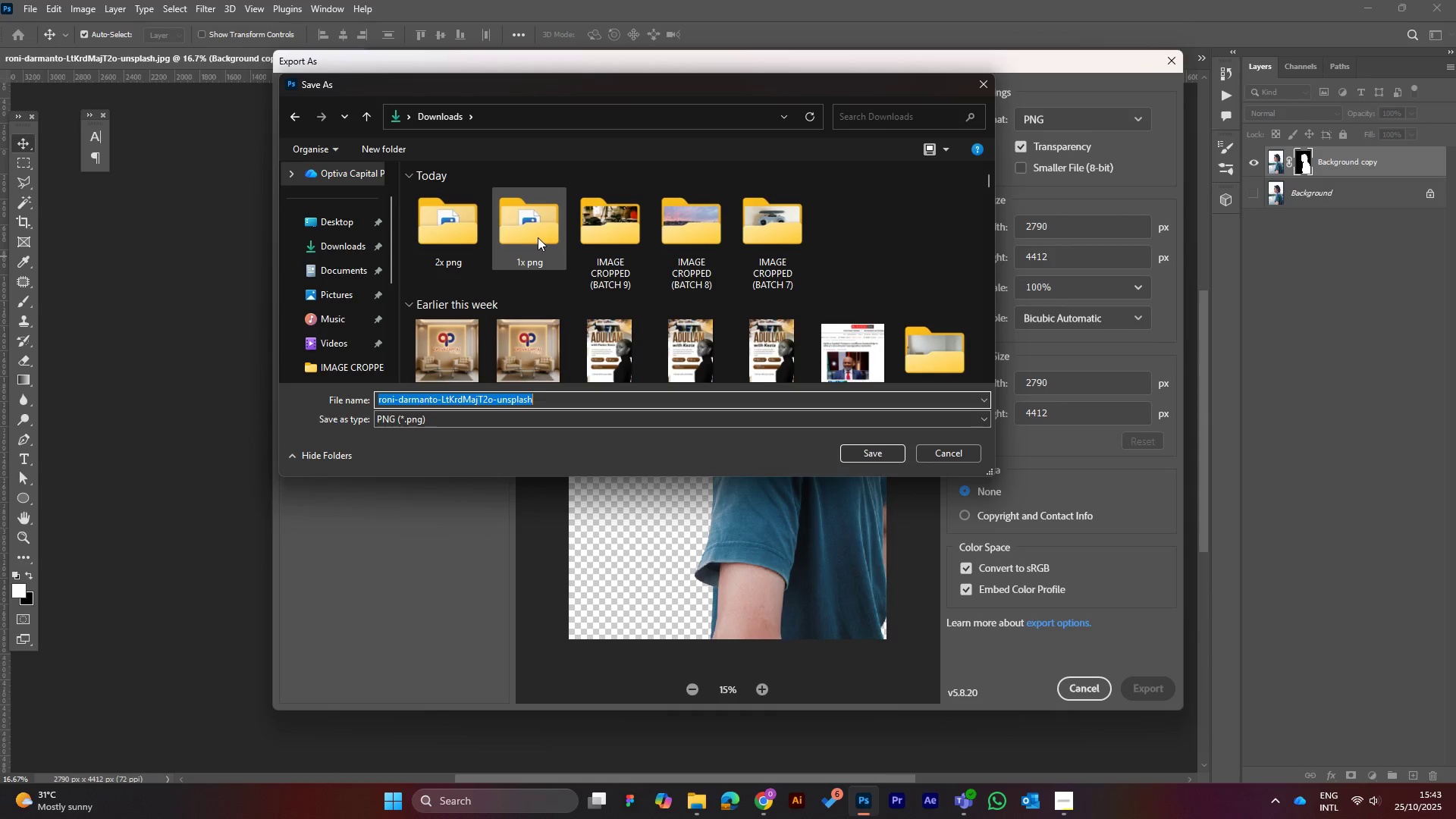 
double_click([538, 237])
 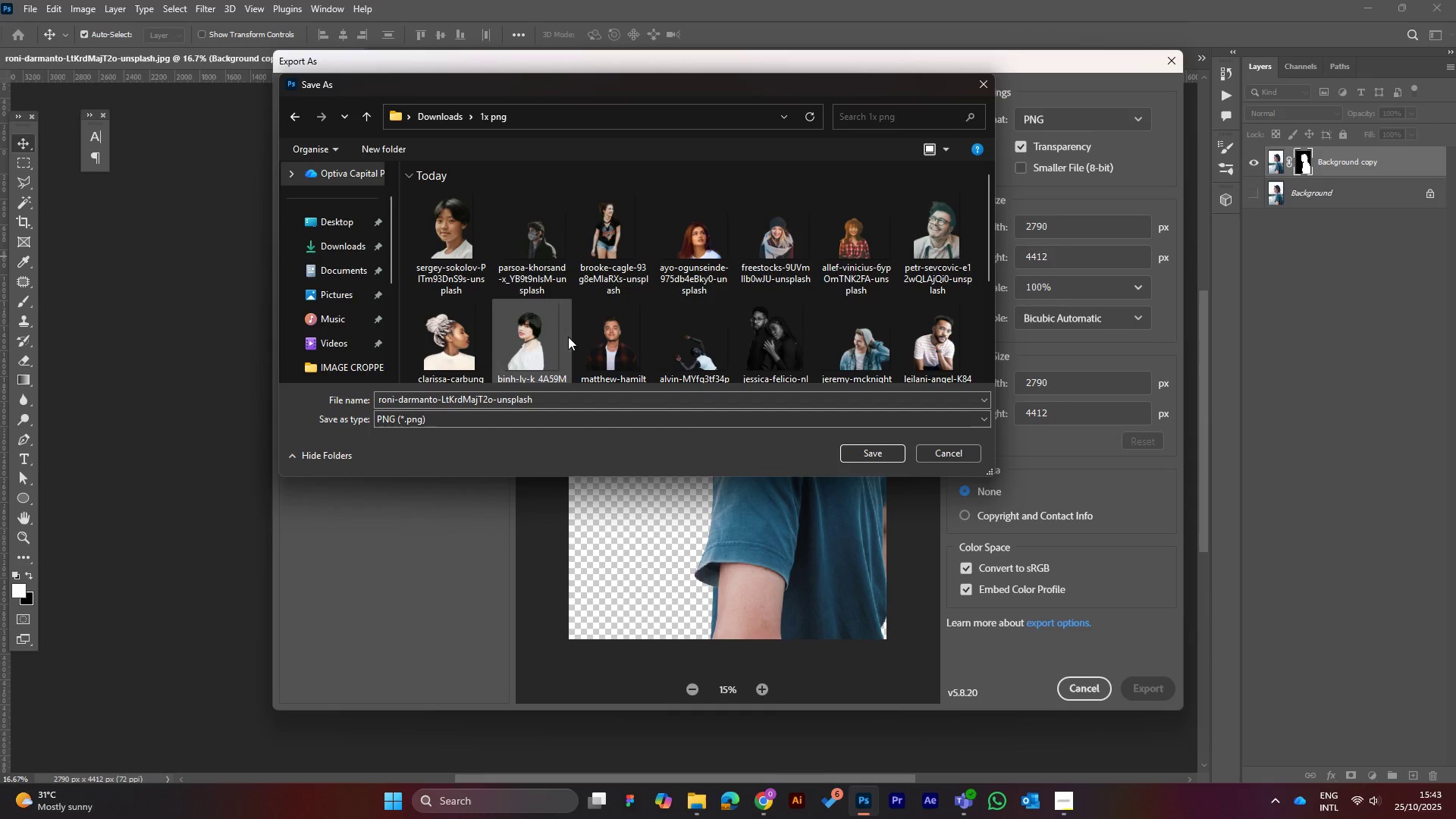 
mouse_move([576, 310])
 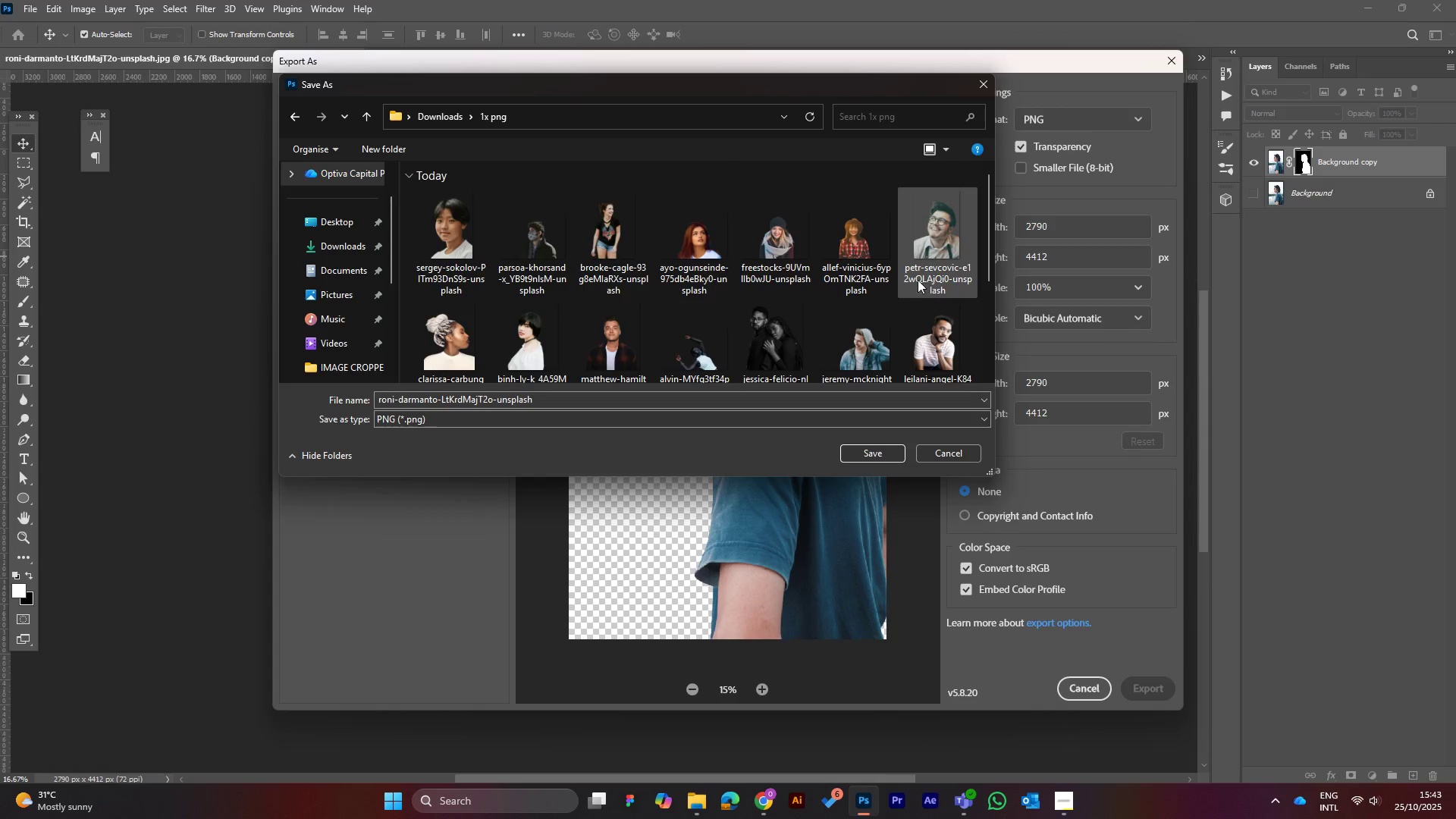 
wait(16.07)
 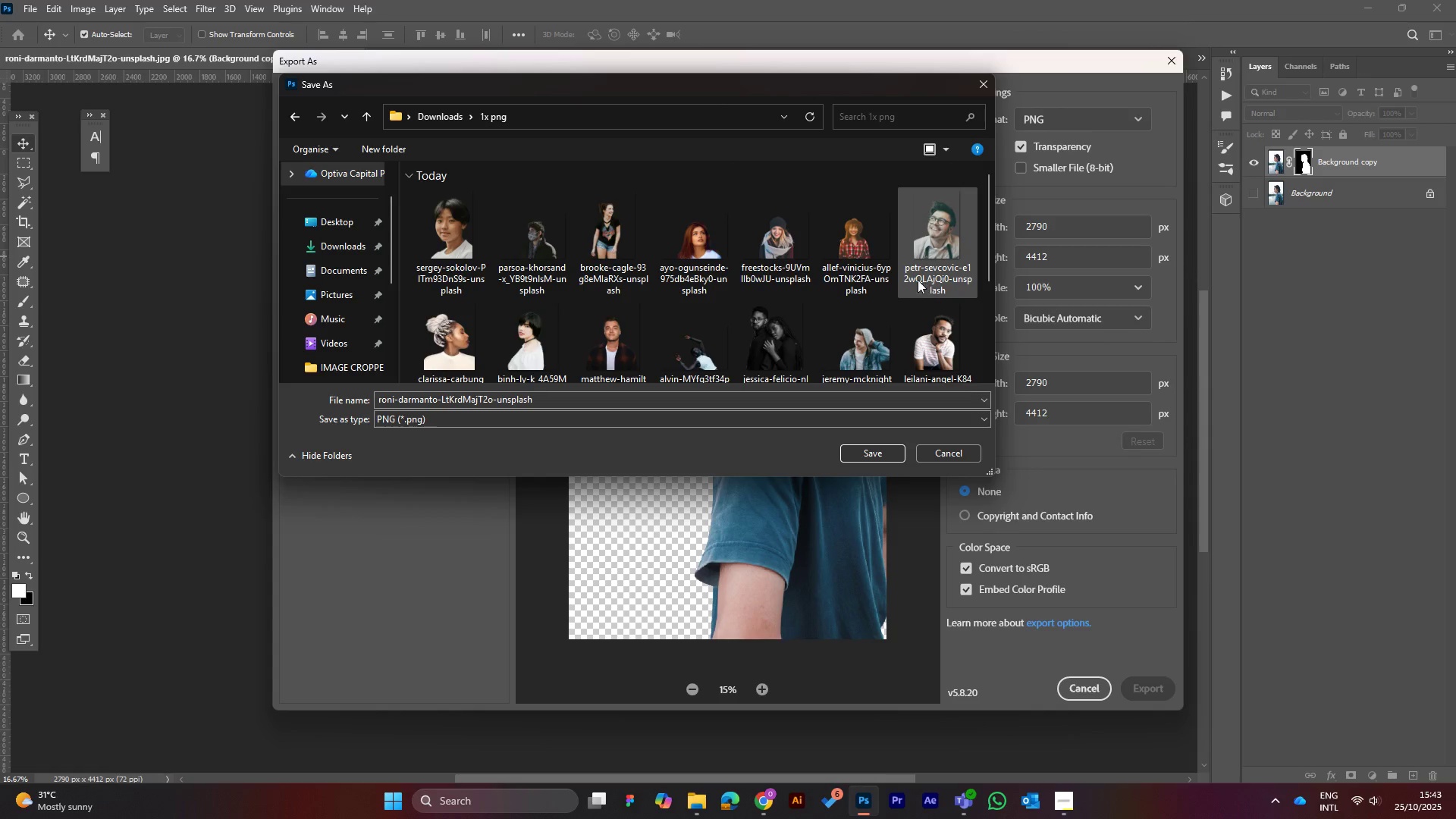 
left_click([870, 455])
 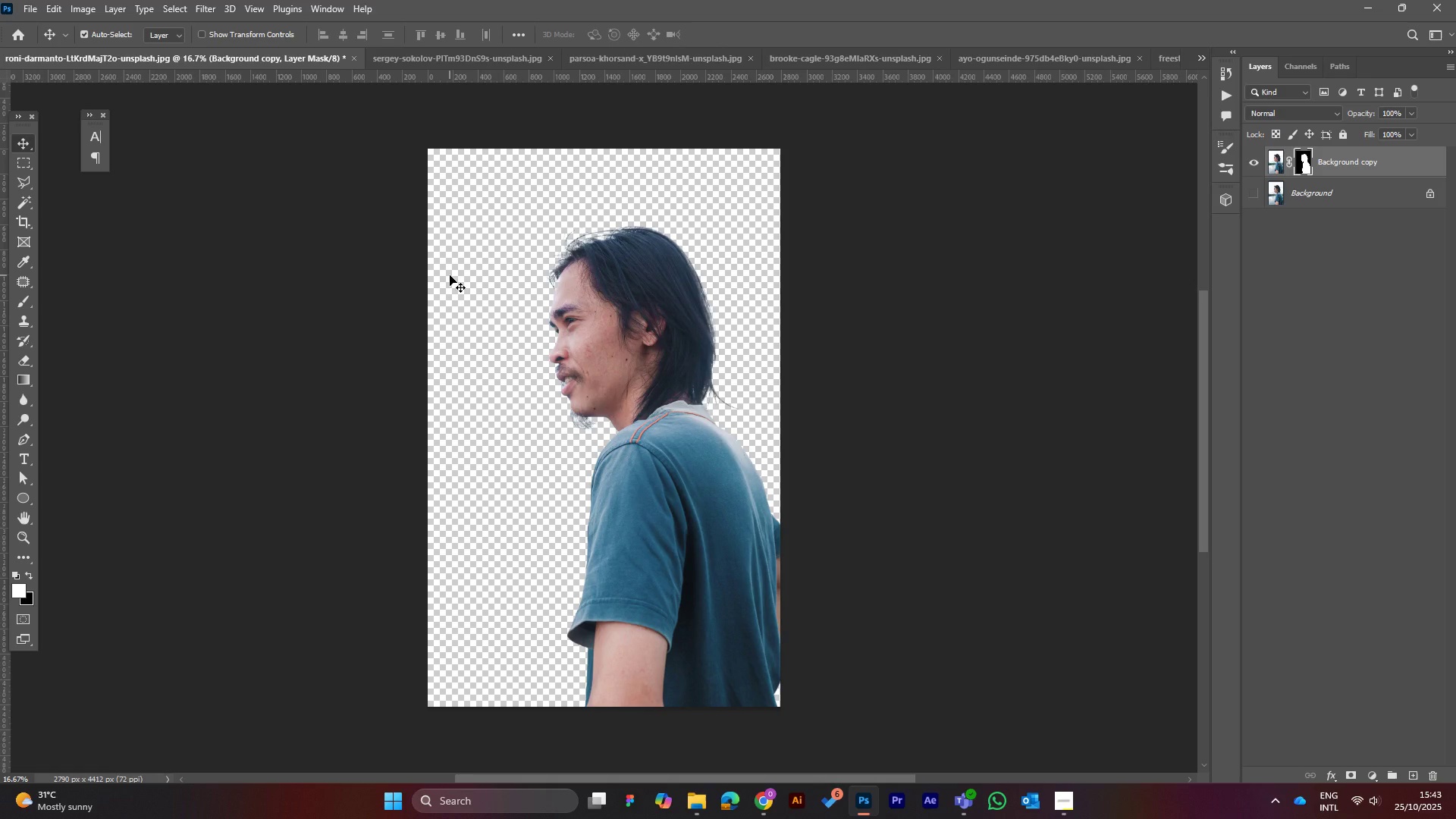 
wait(16.44)
 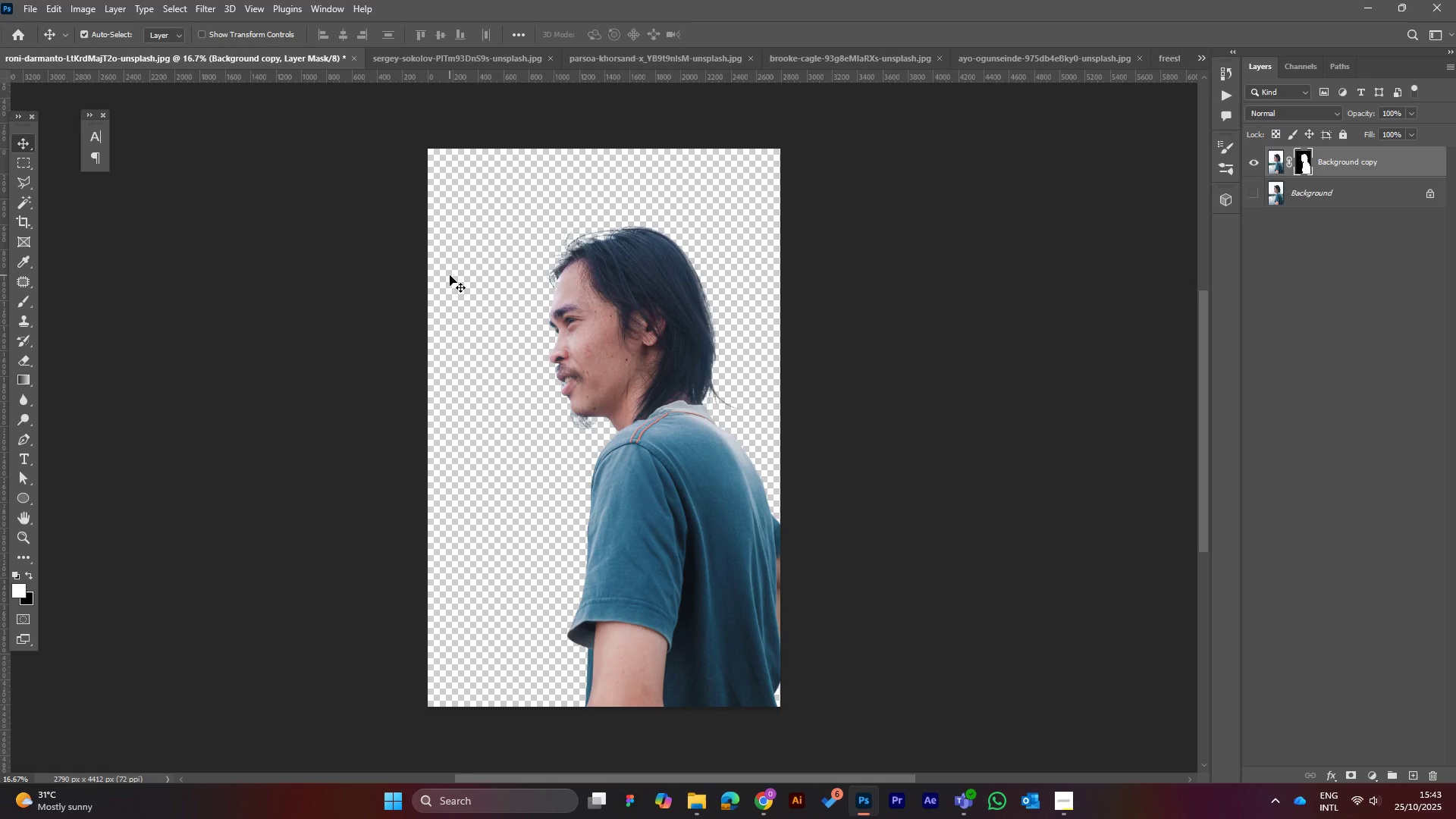 
left_click([27, 7])
 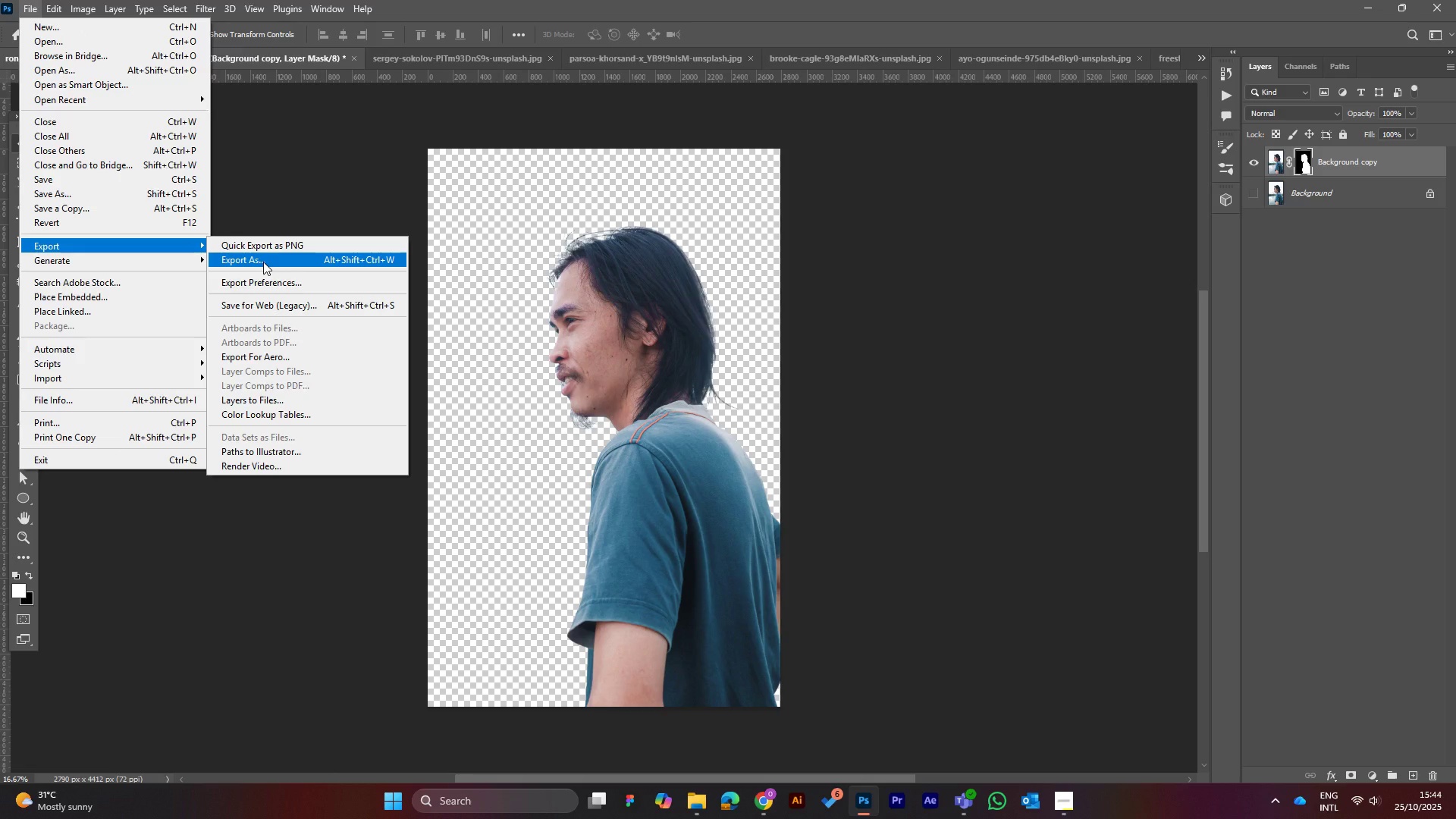 
wait(21.86)
 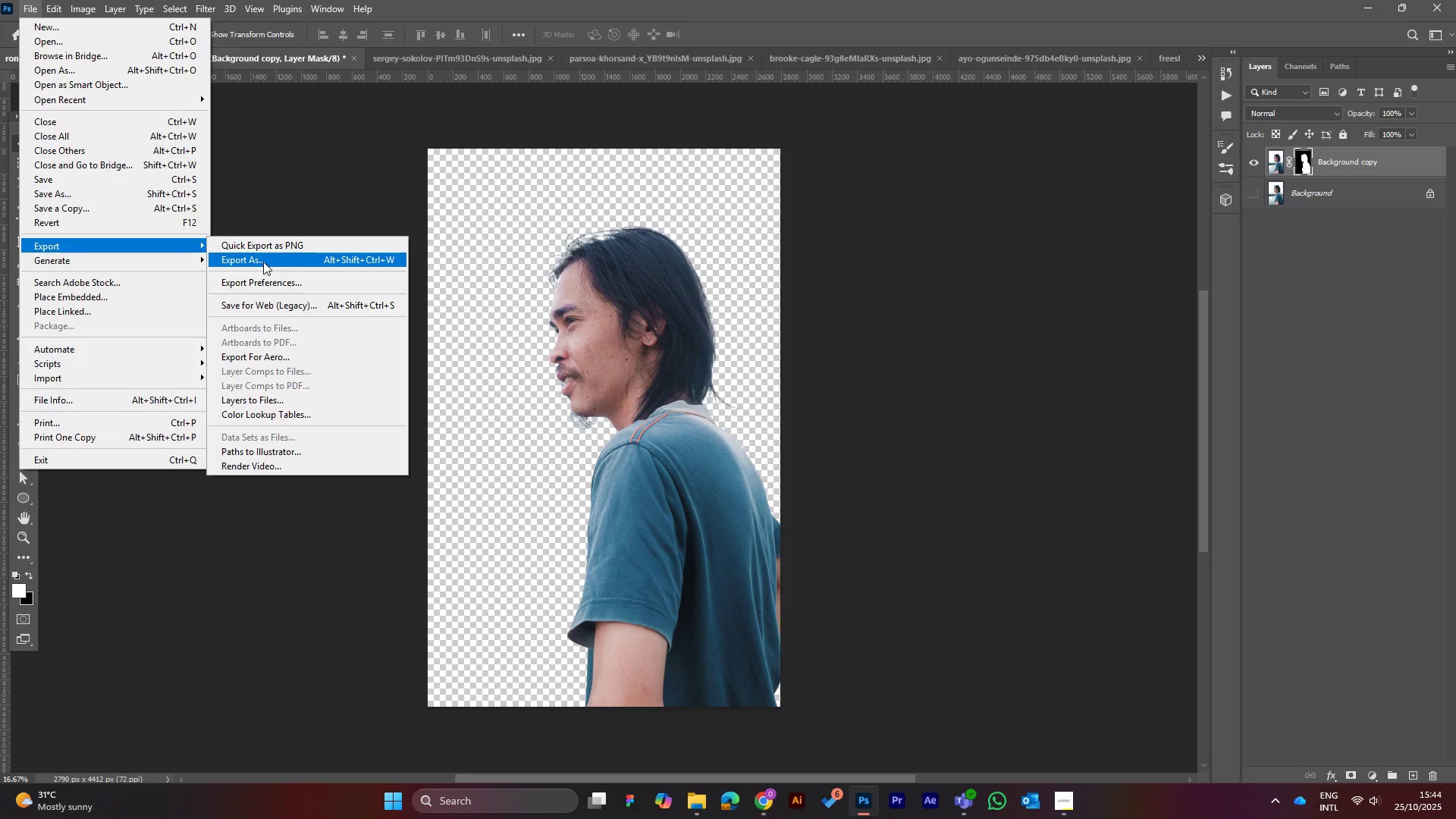 
left_click([260, 262])
 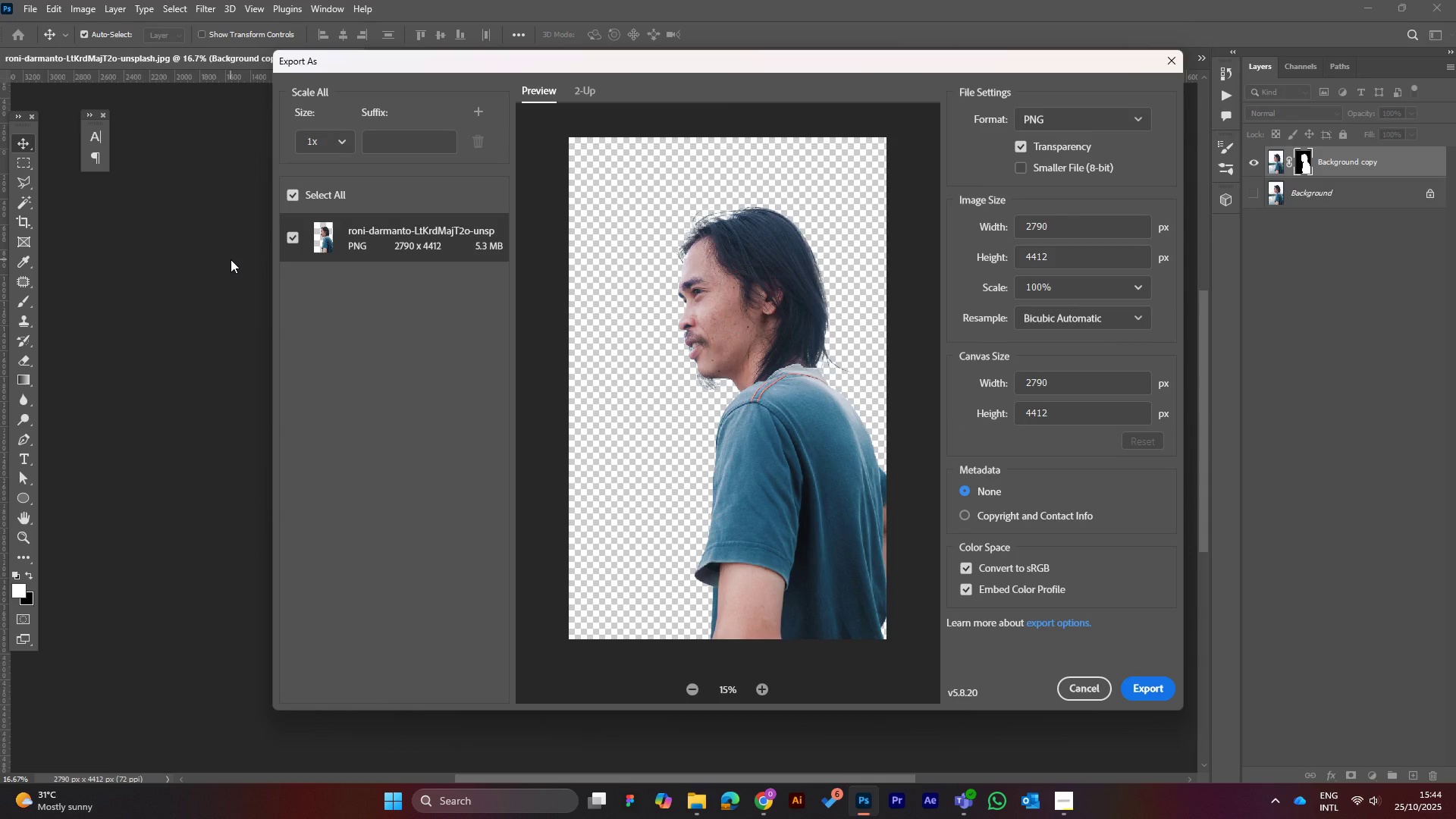 
wait(29.81)
 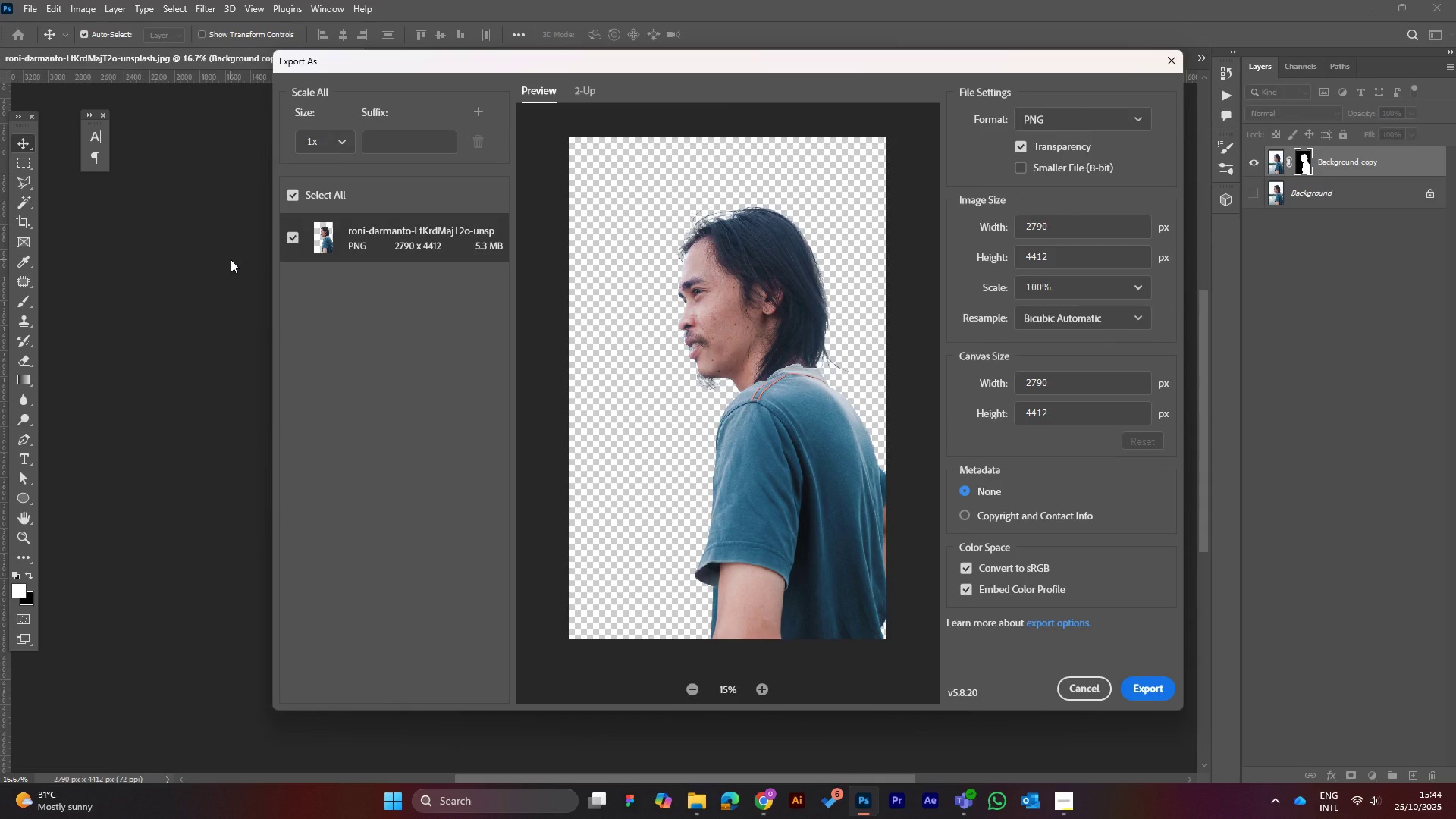 
left_click([351, 137])
 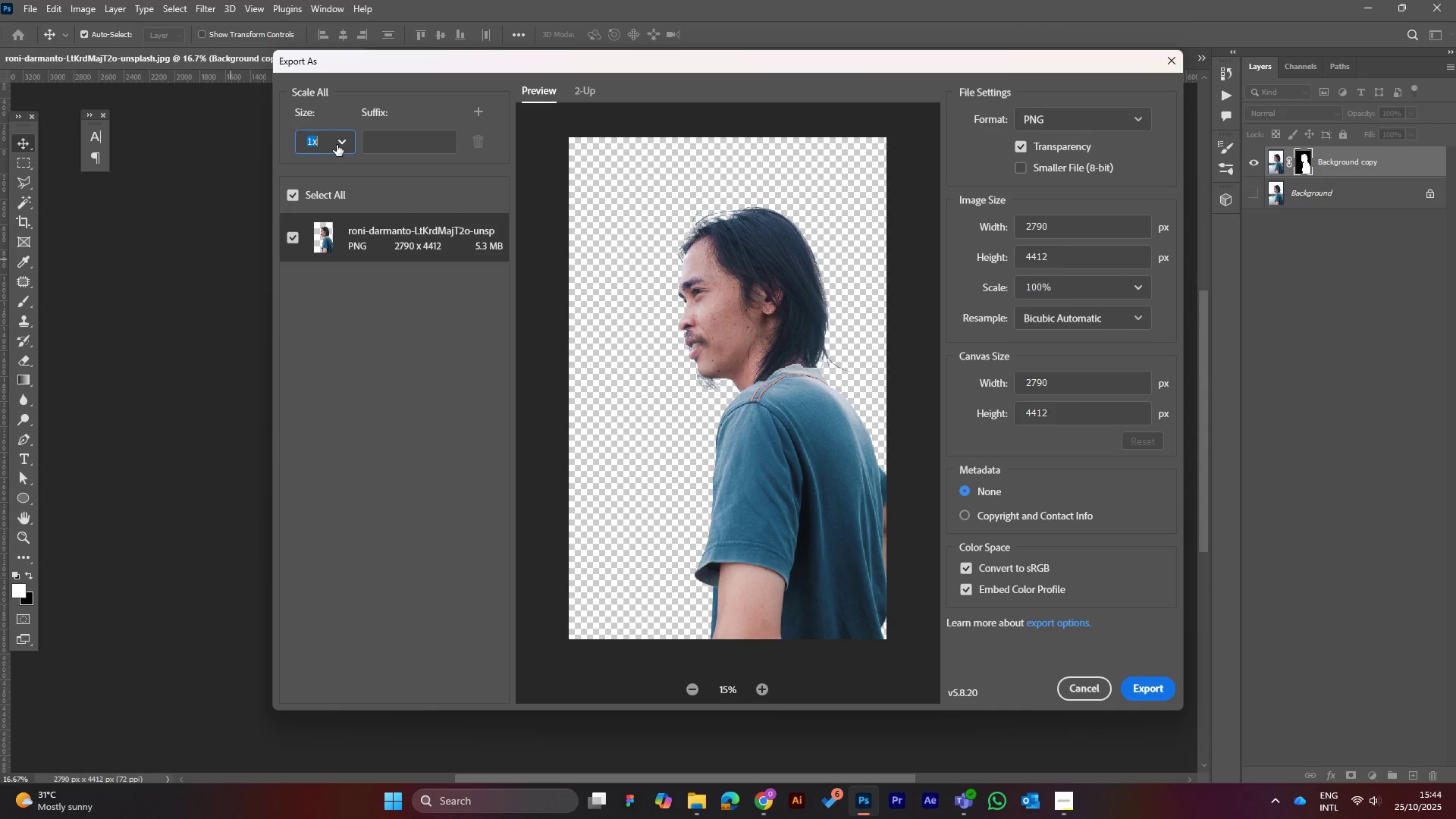 
left_click([337, 145])
 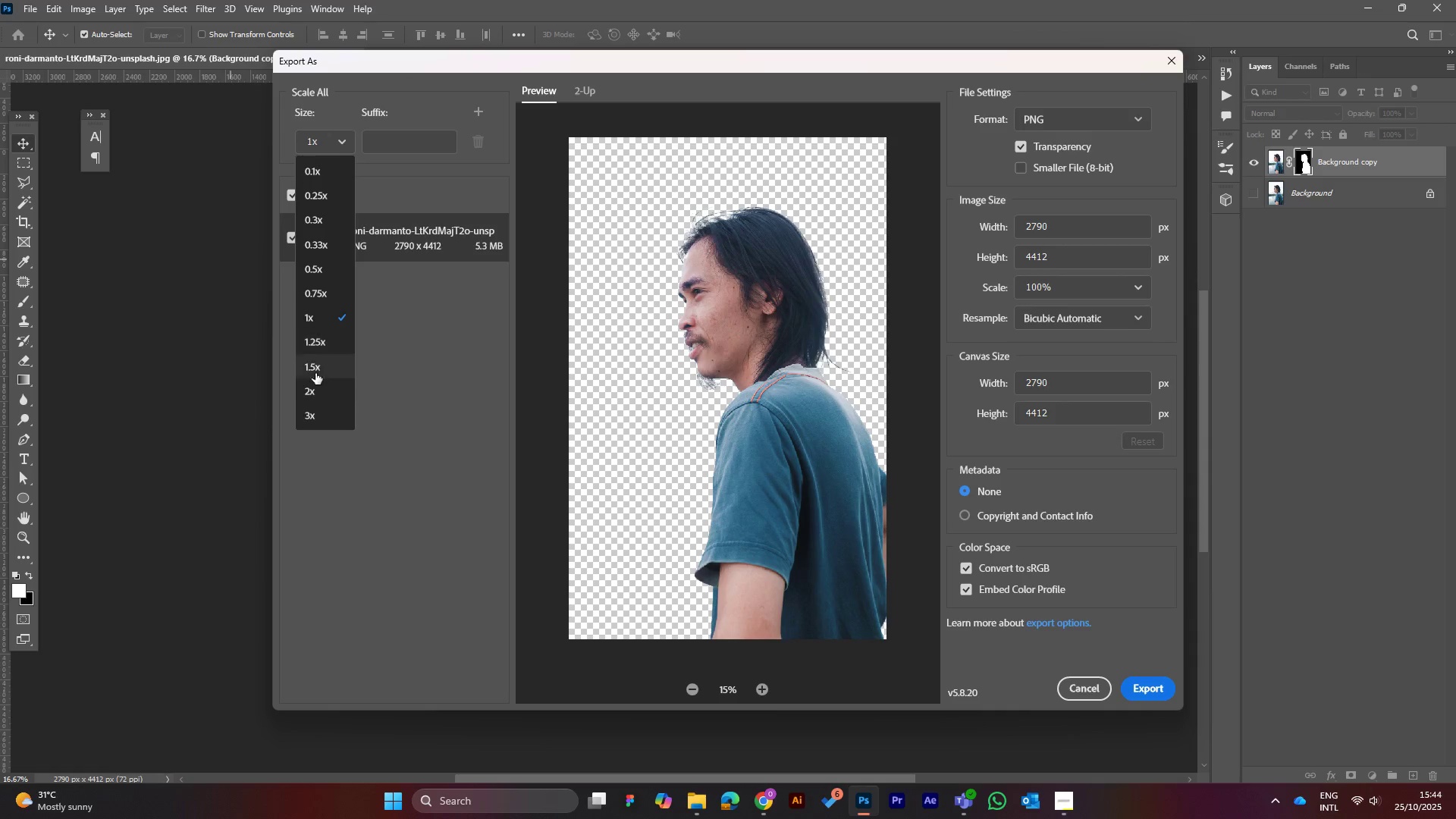 
left_click([315, 389])
 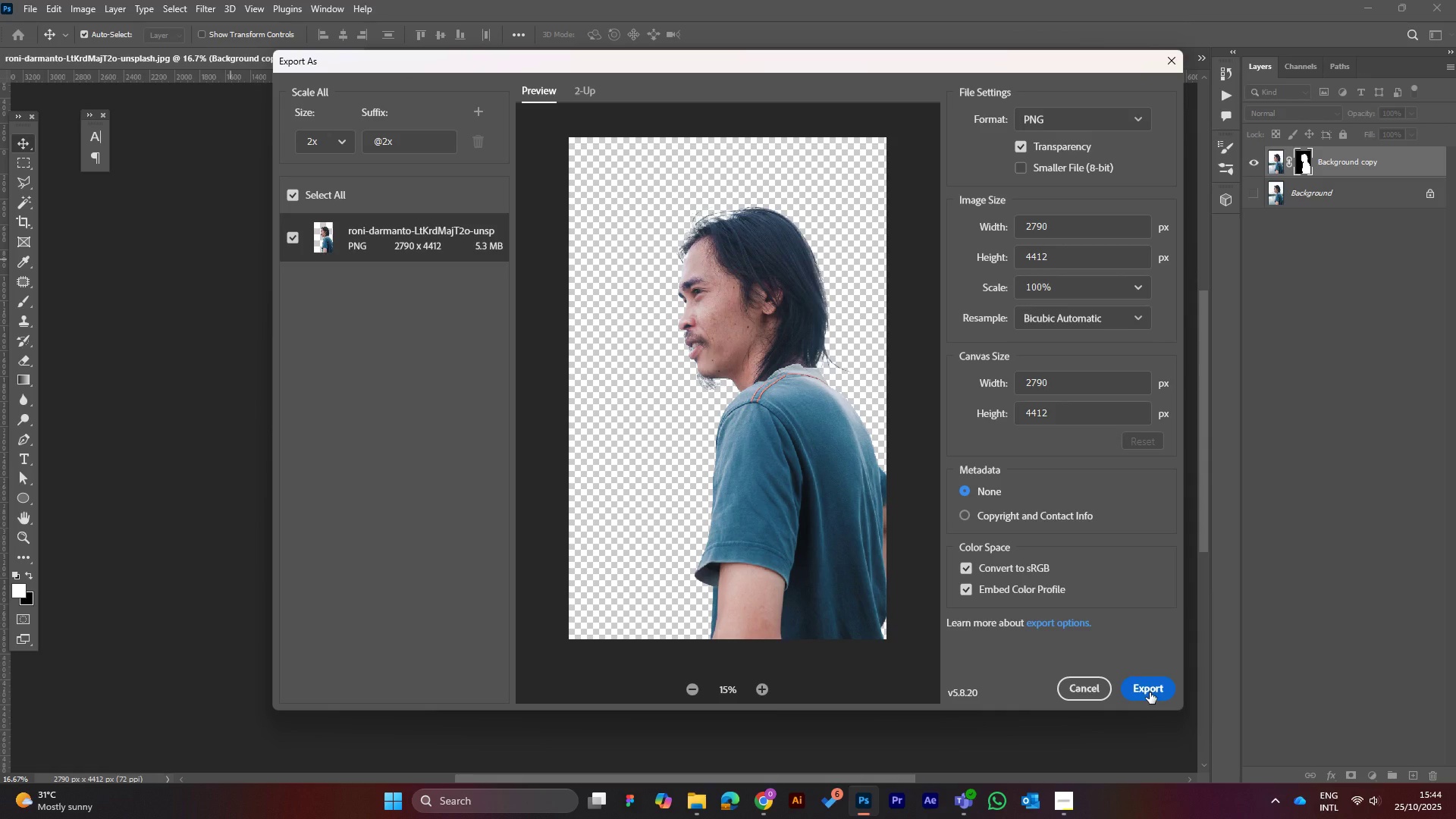 
left_click([1150, 692])
 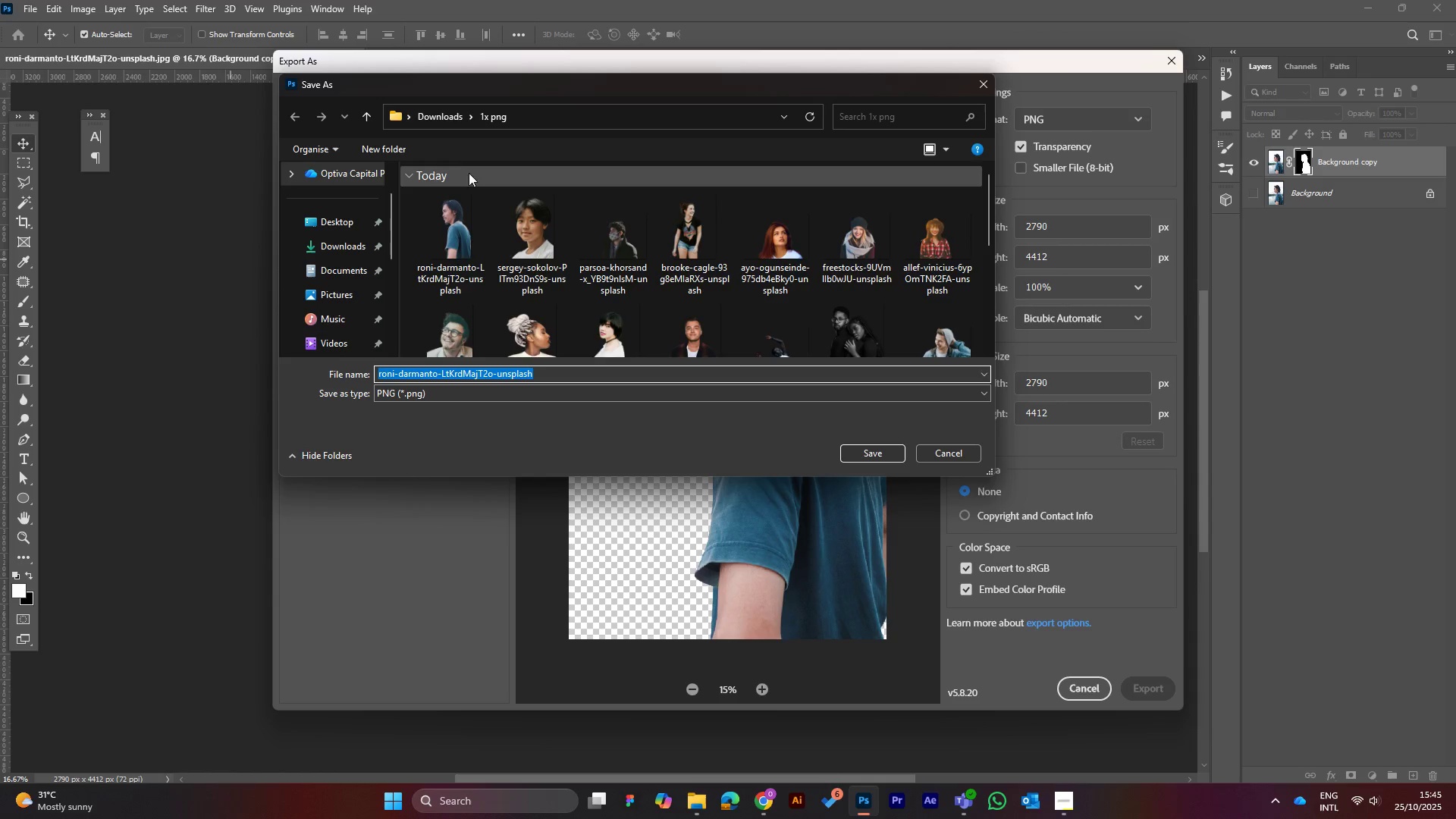 
left_click([445, 120])
 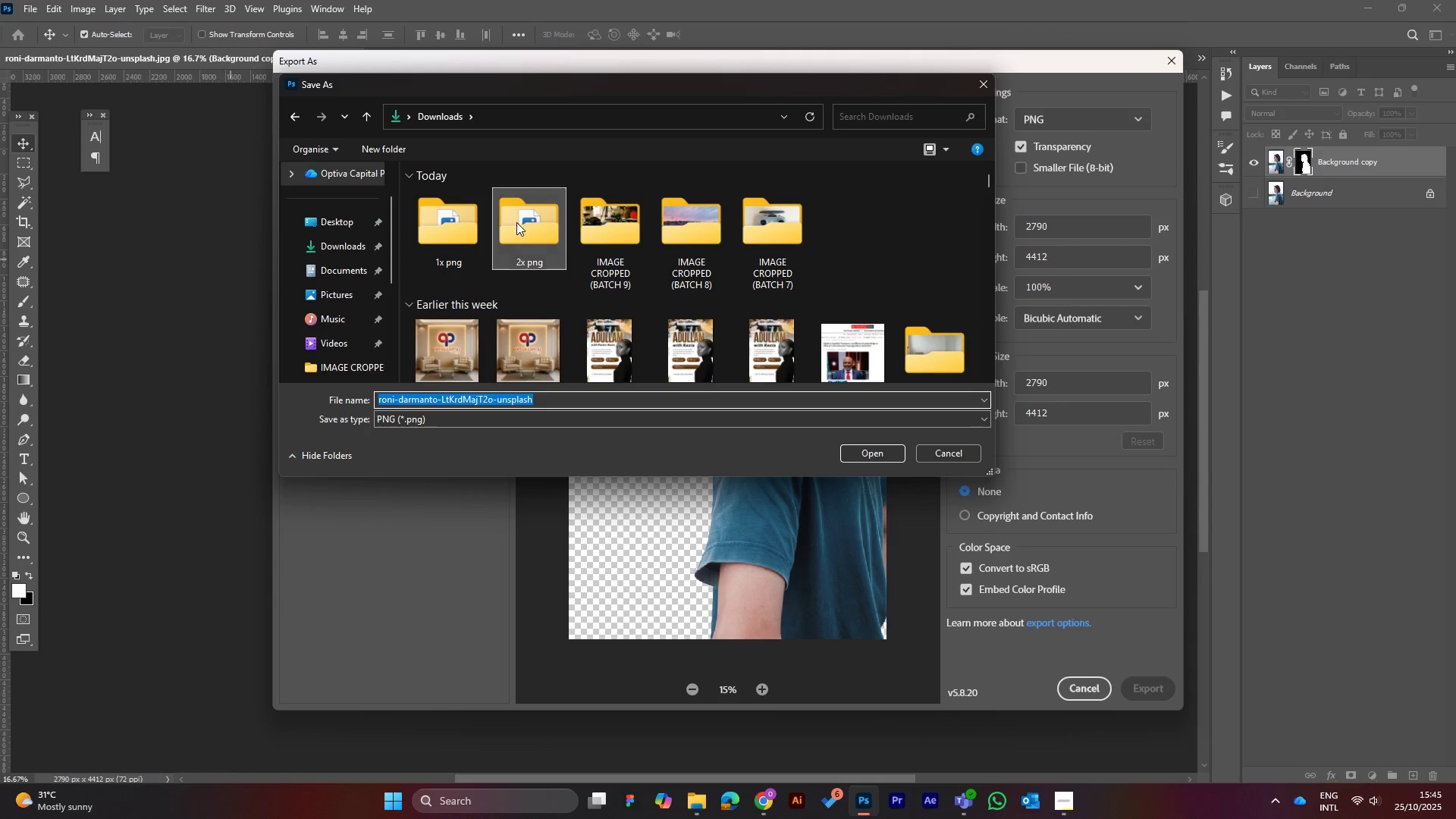 
double_click([516, 222])
 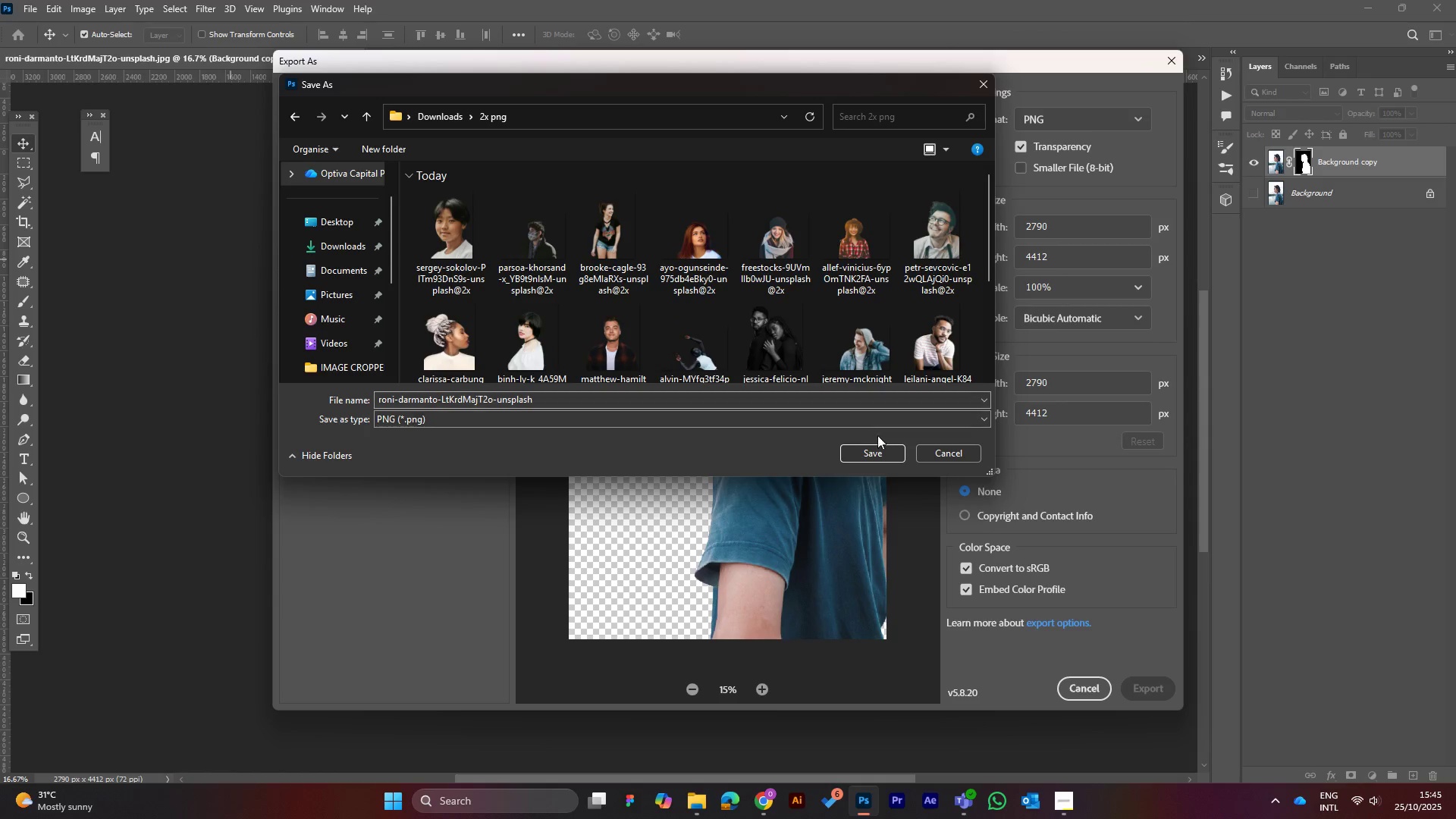 
left_click([870, 450])
 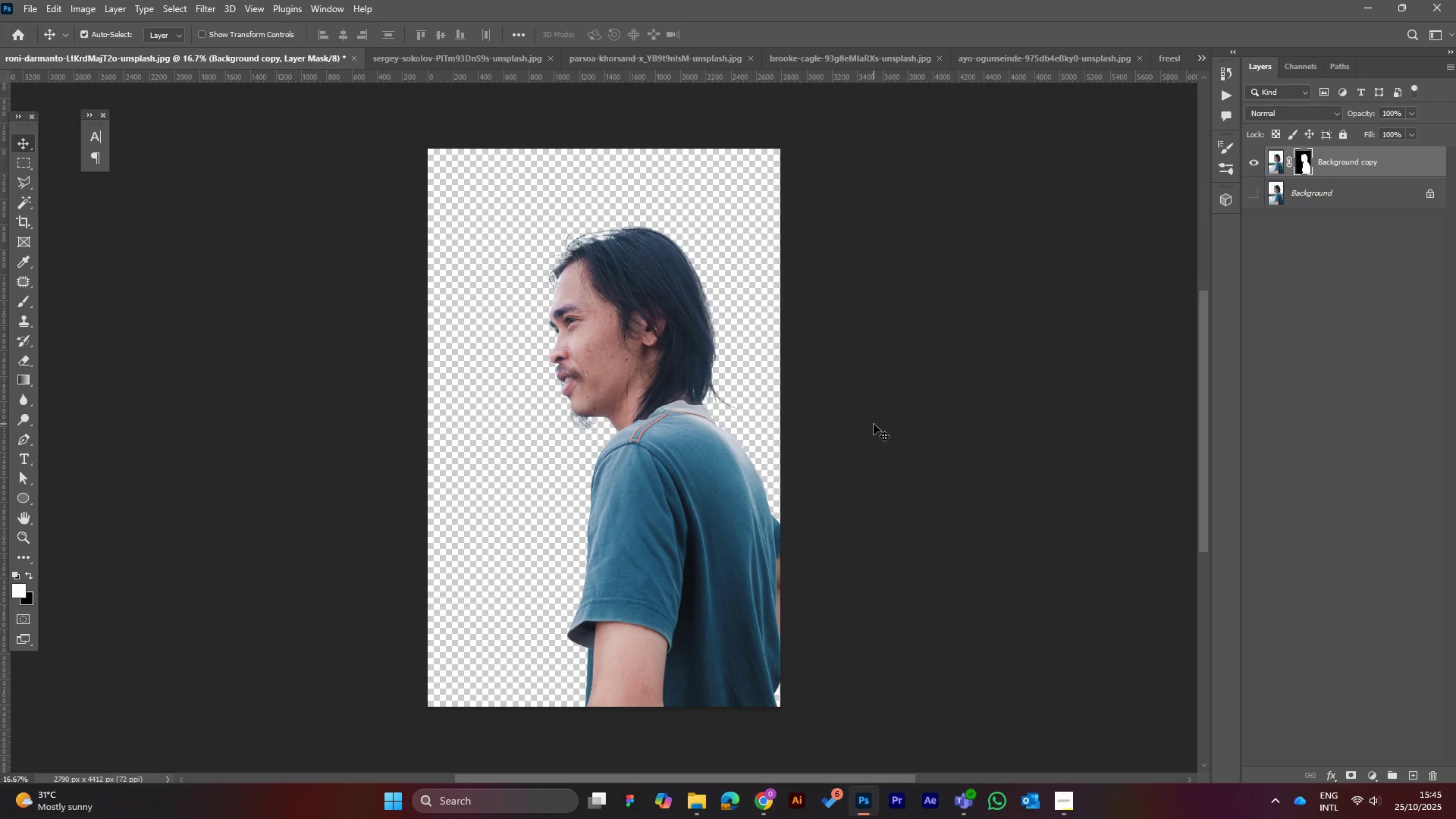 
wait(30.89)
 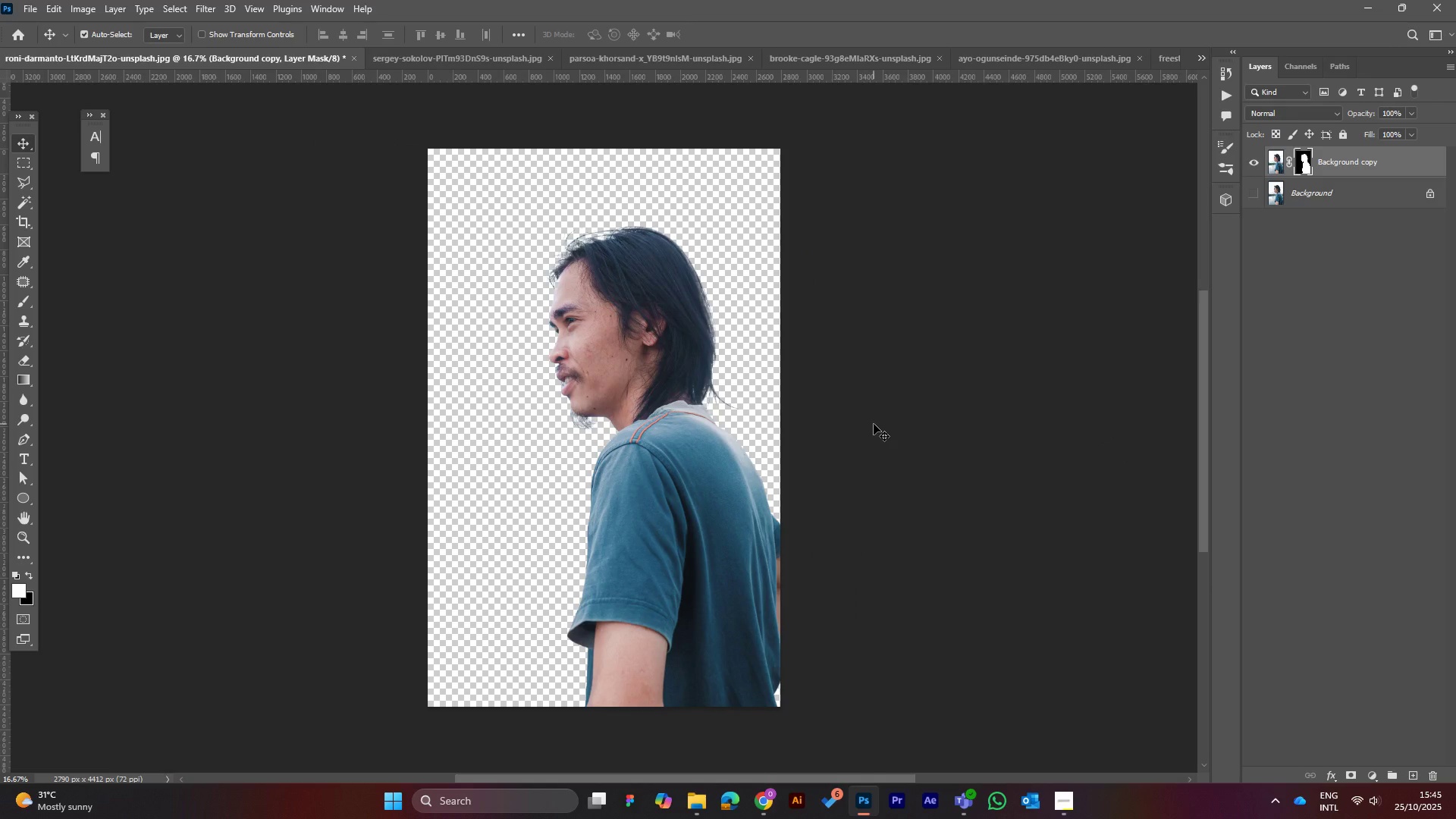 
left_click([1200, 60])
 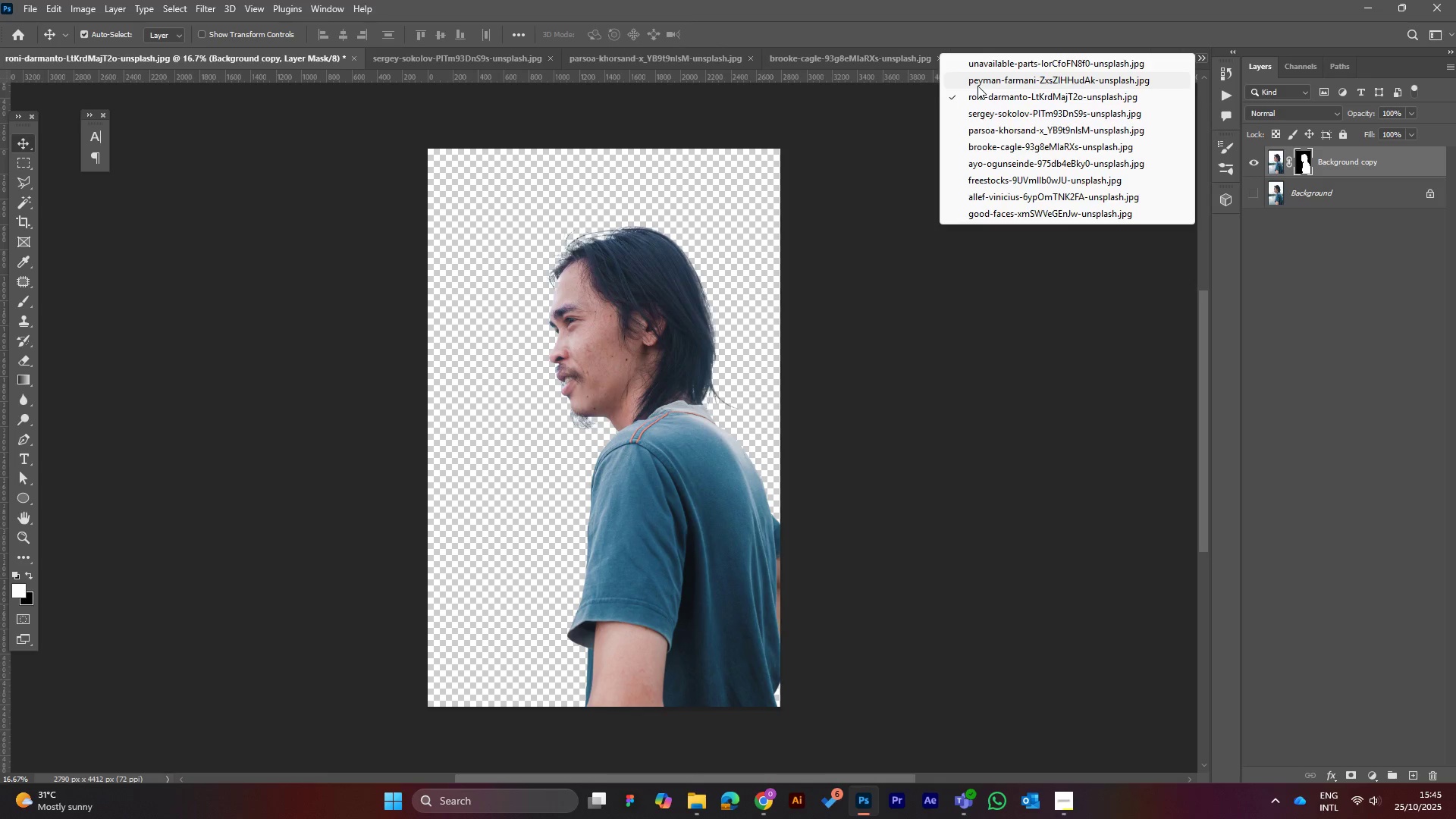 
left_click([977, 83])
 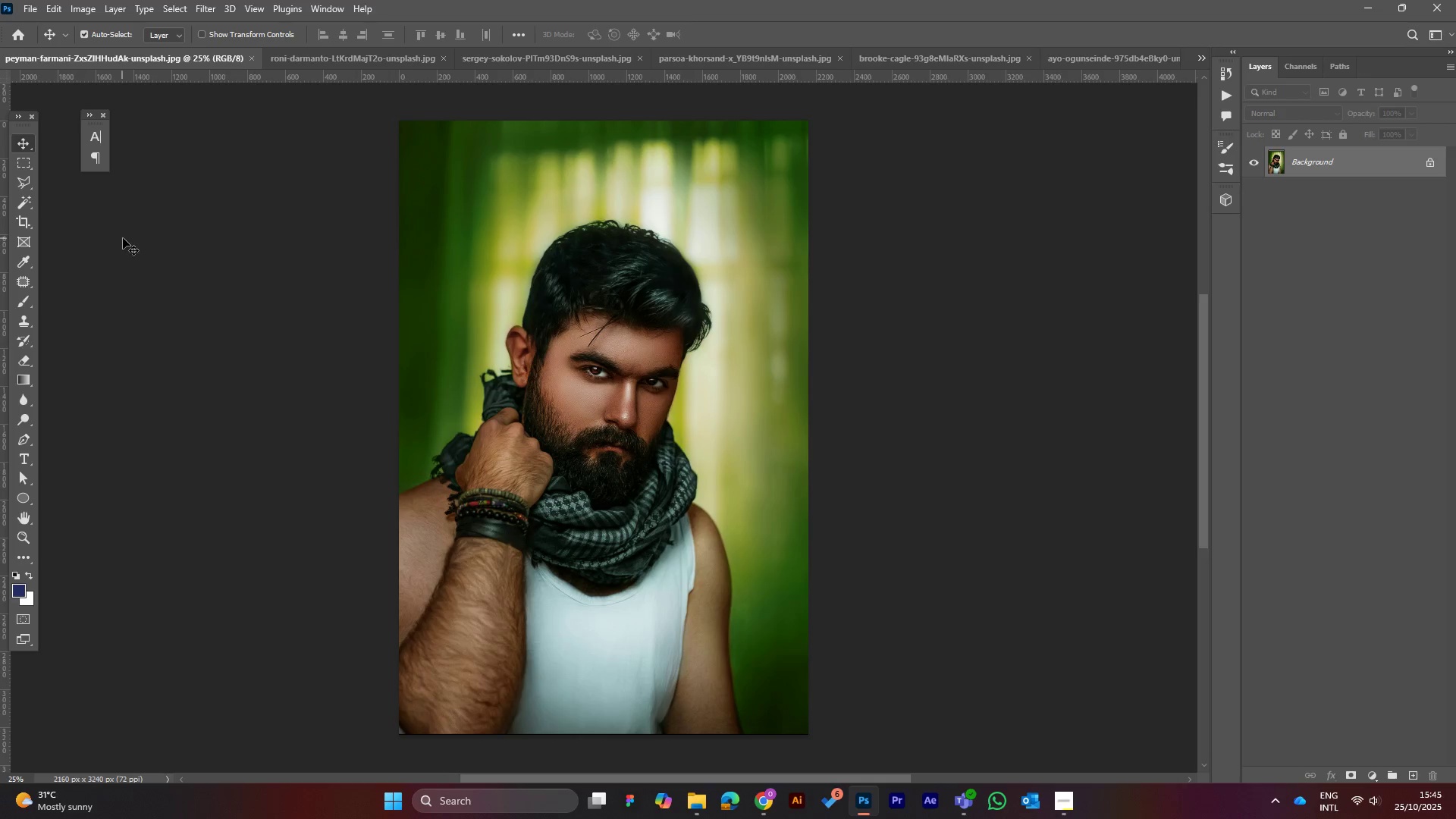 
left_click([26, 11])
 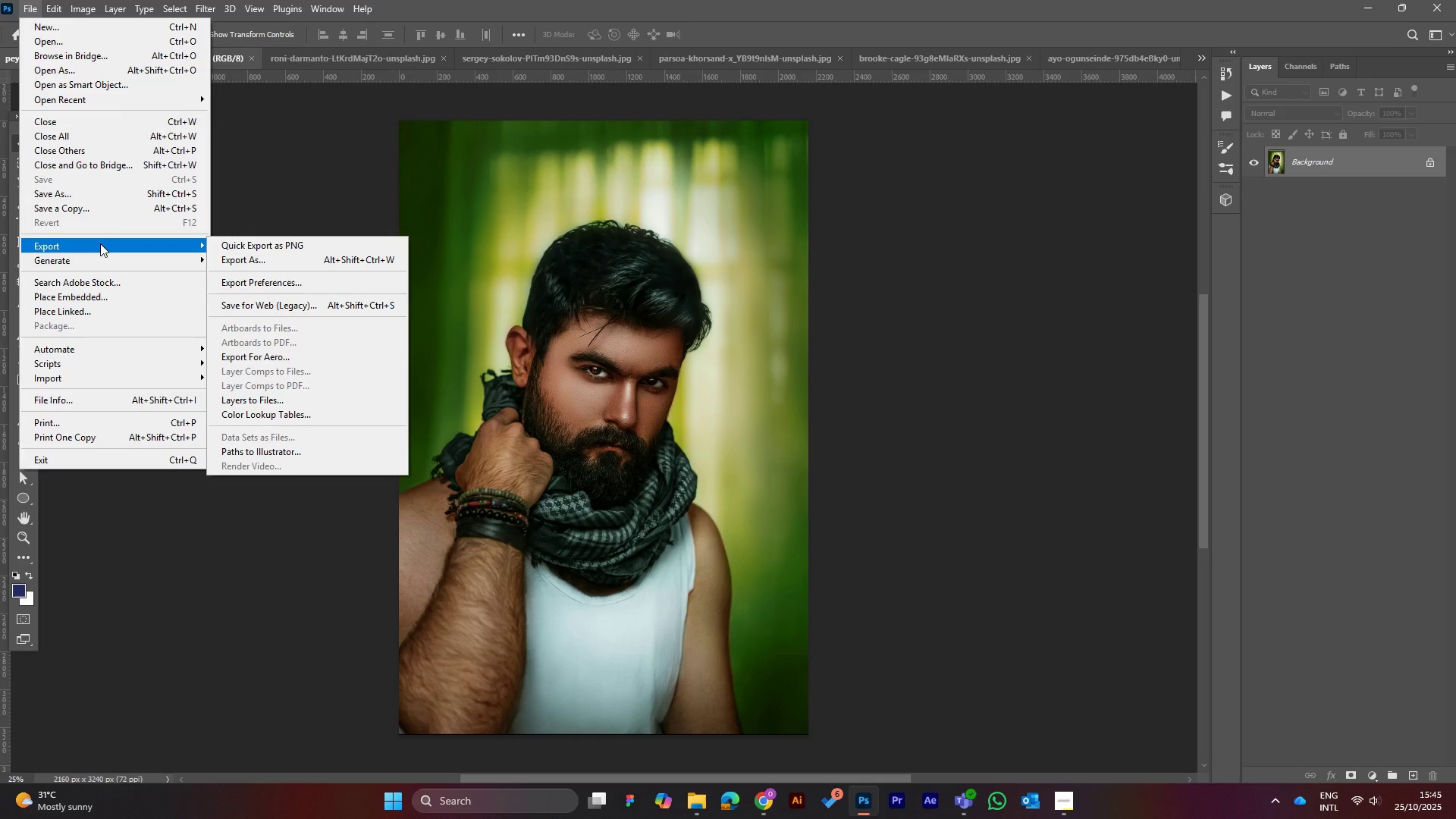 
mouse_move([89, 123])
 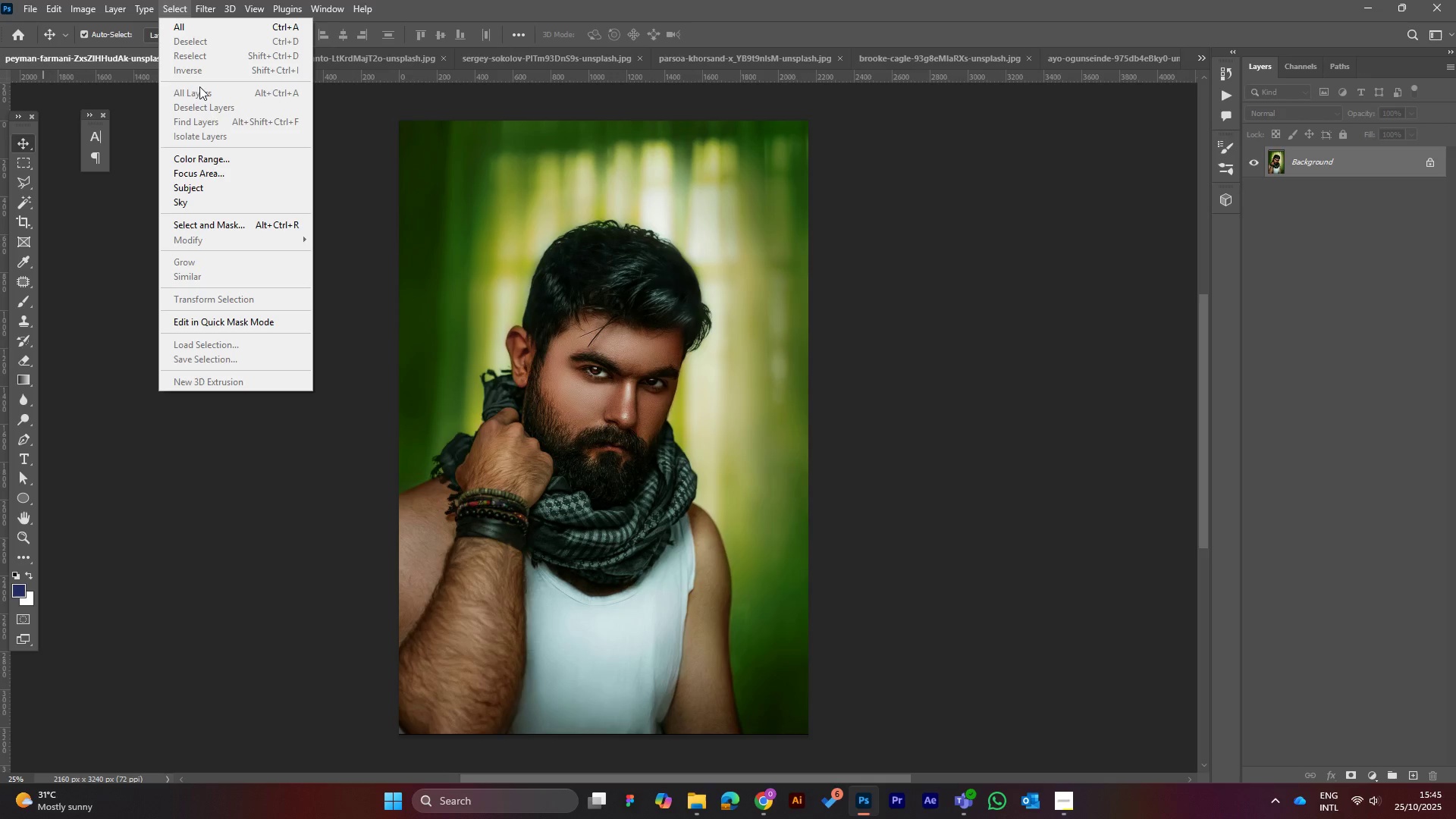 
left_click([212, 184])
 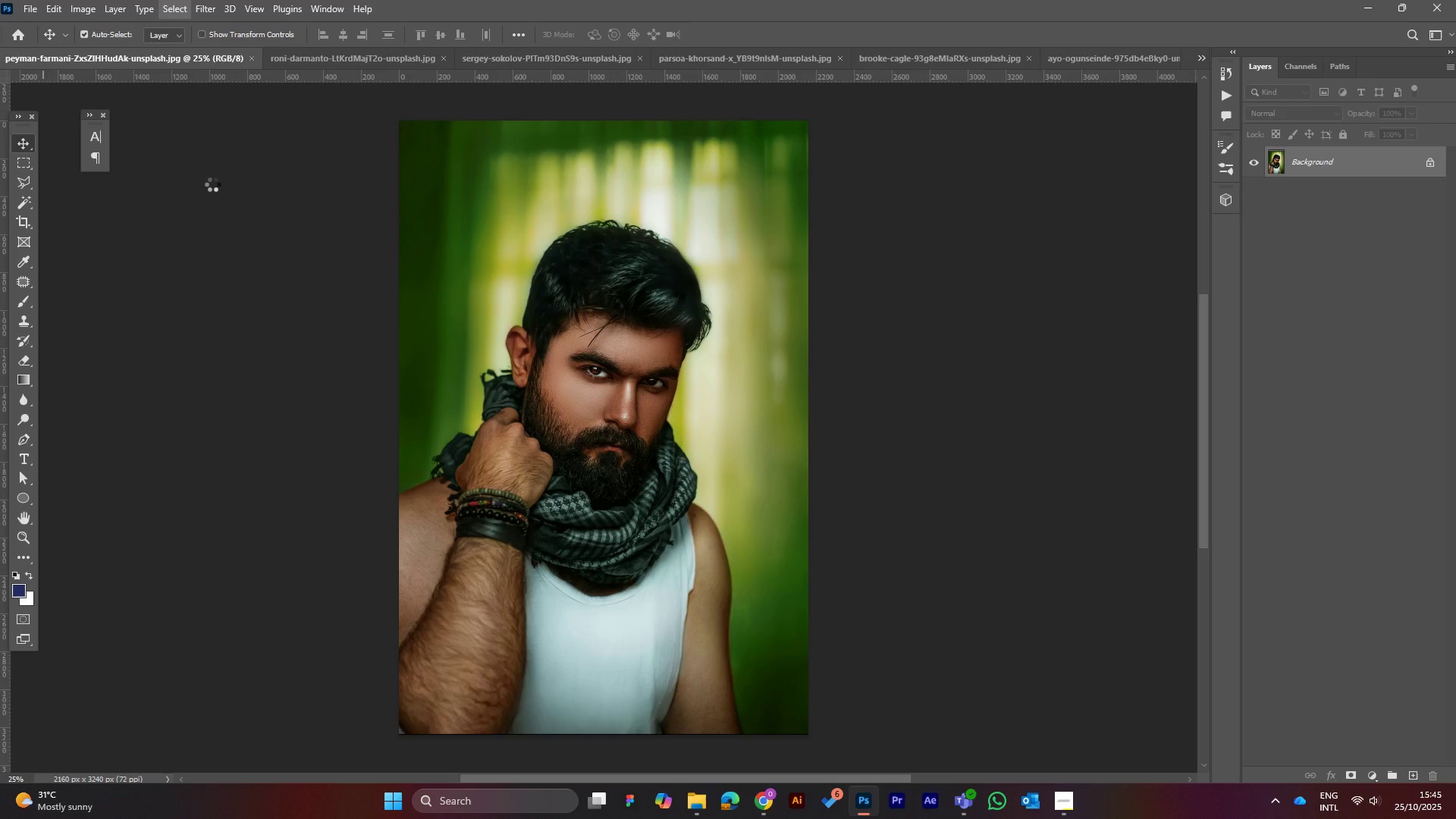 
wait(15.19)
 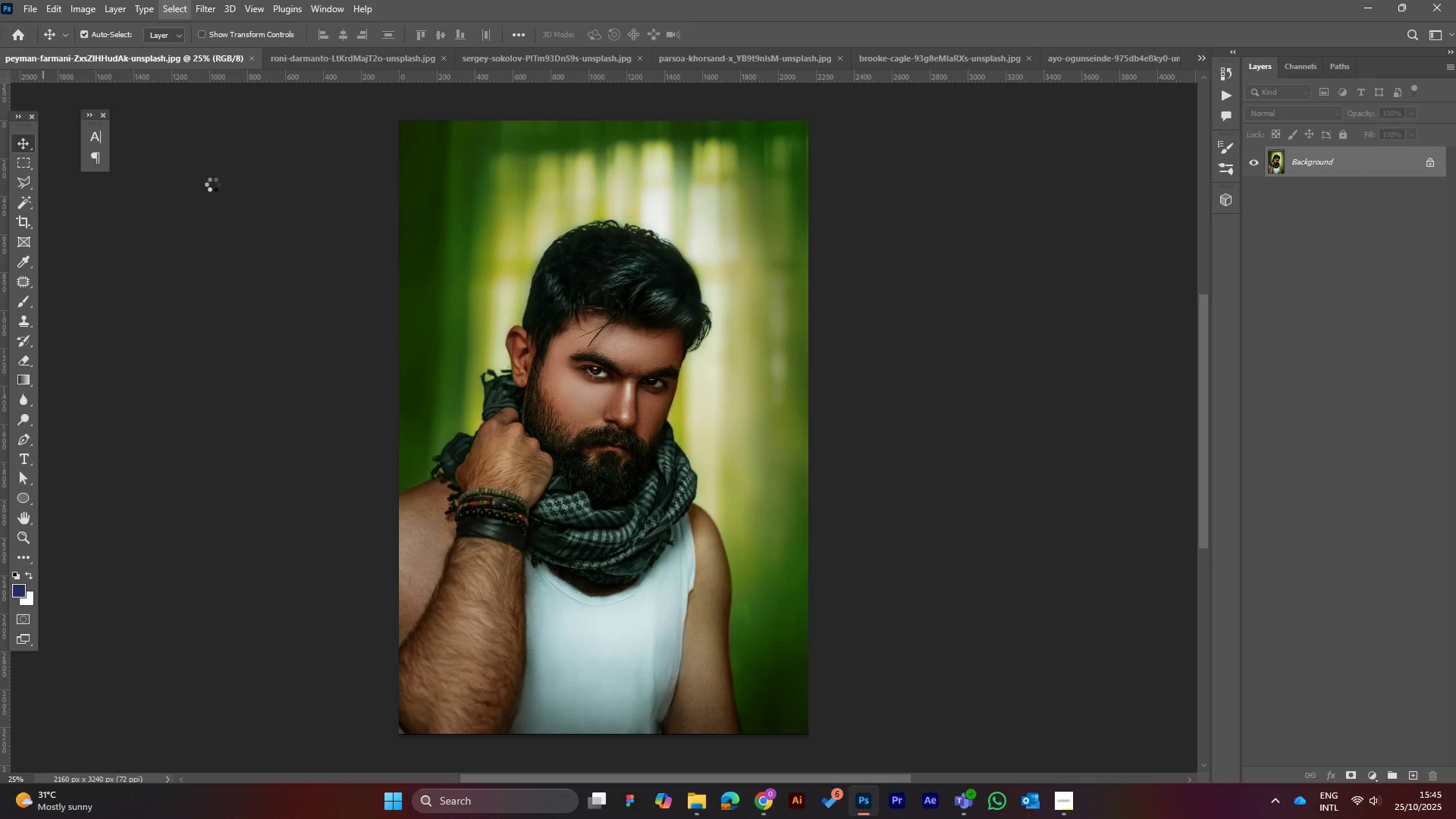 
key(Control+D)
 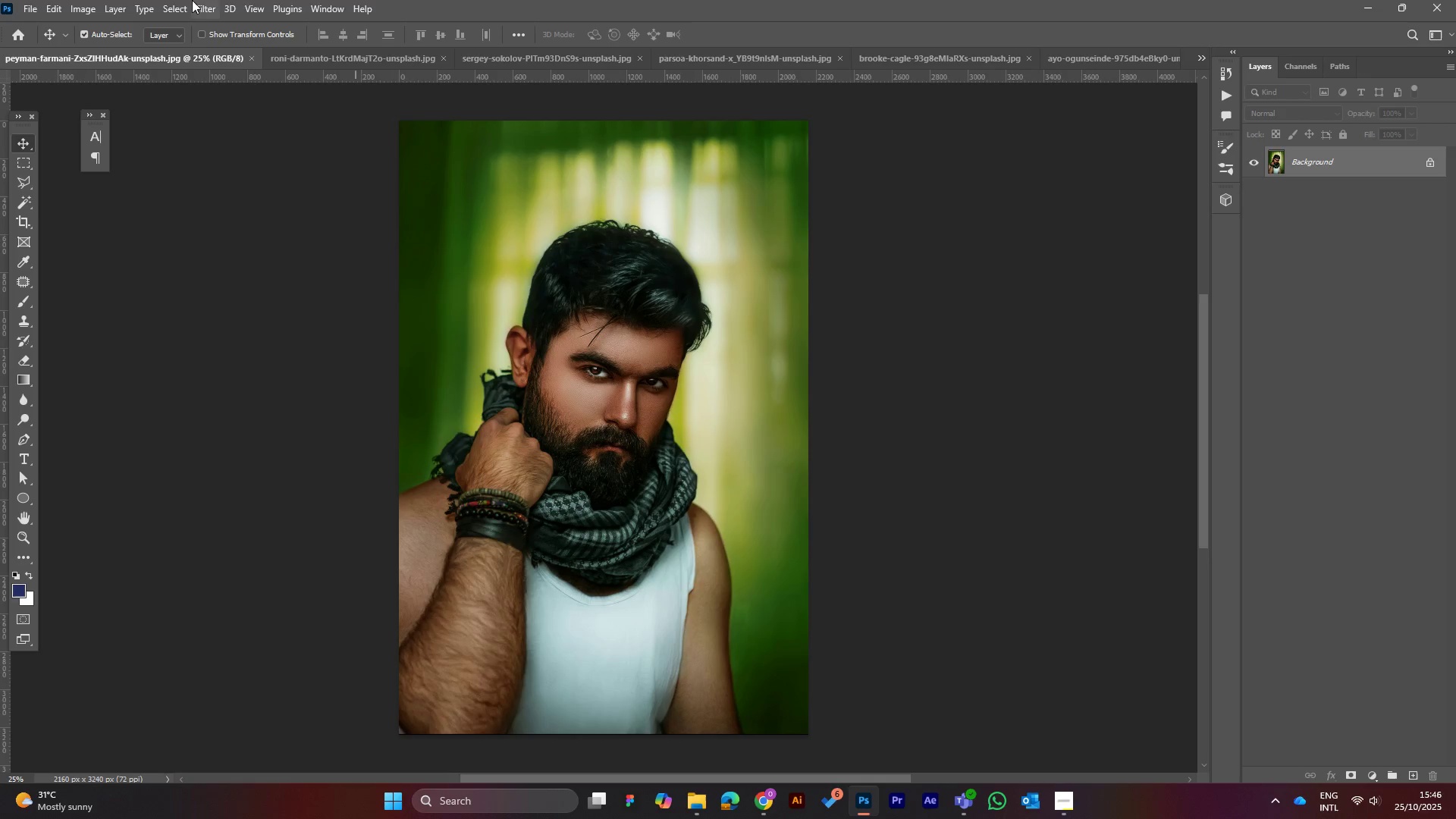 
left_click([185, 5])
 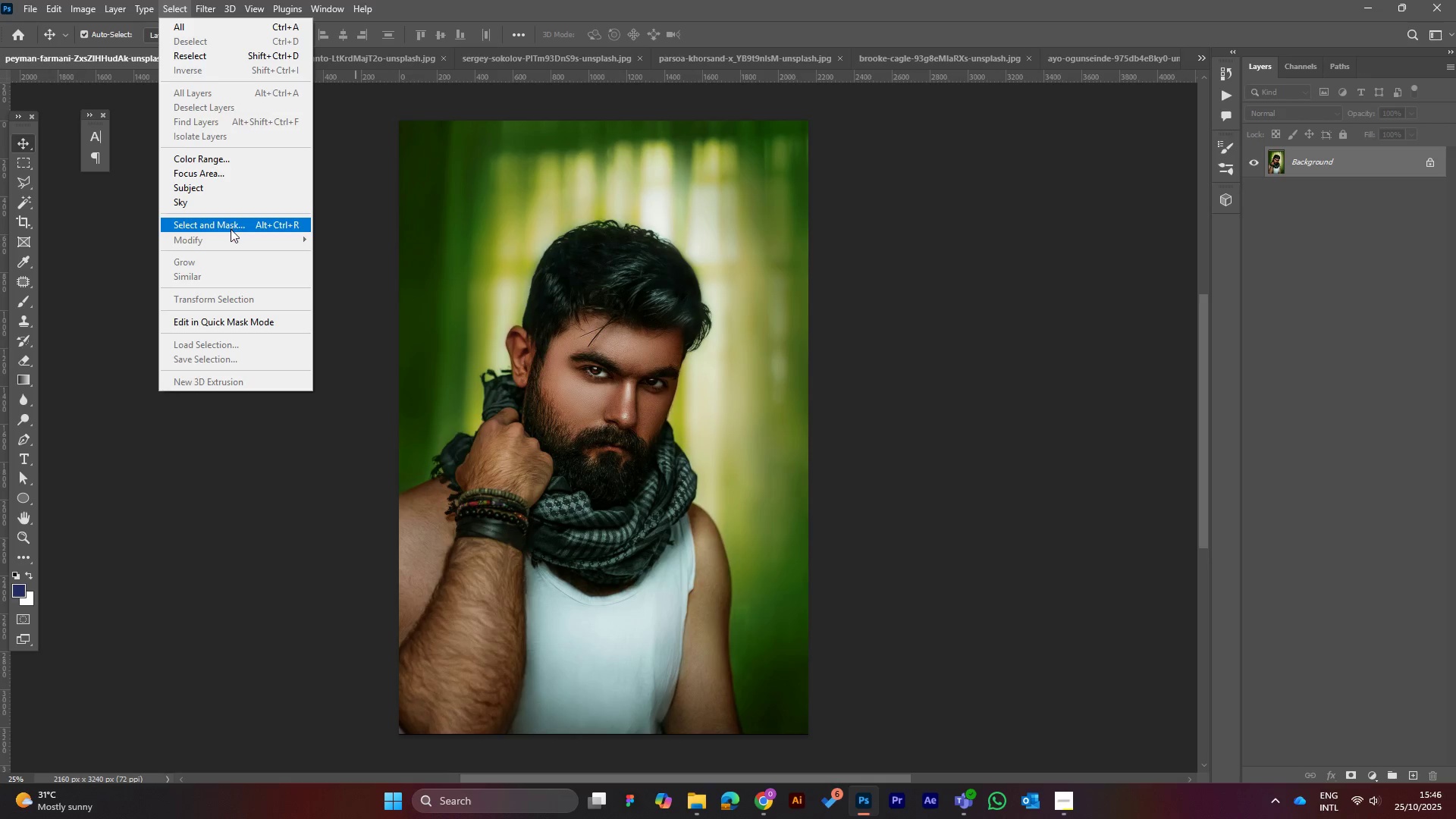 
left_click([231, 229])
 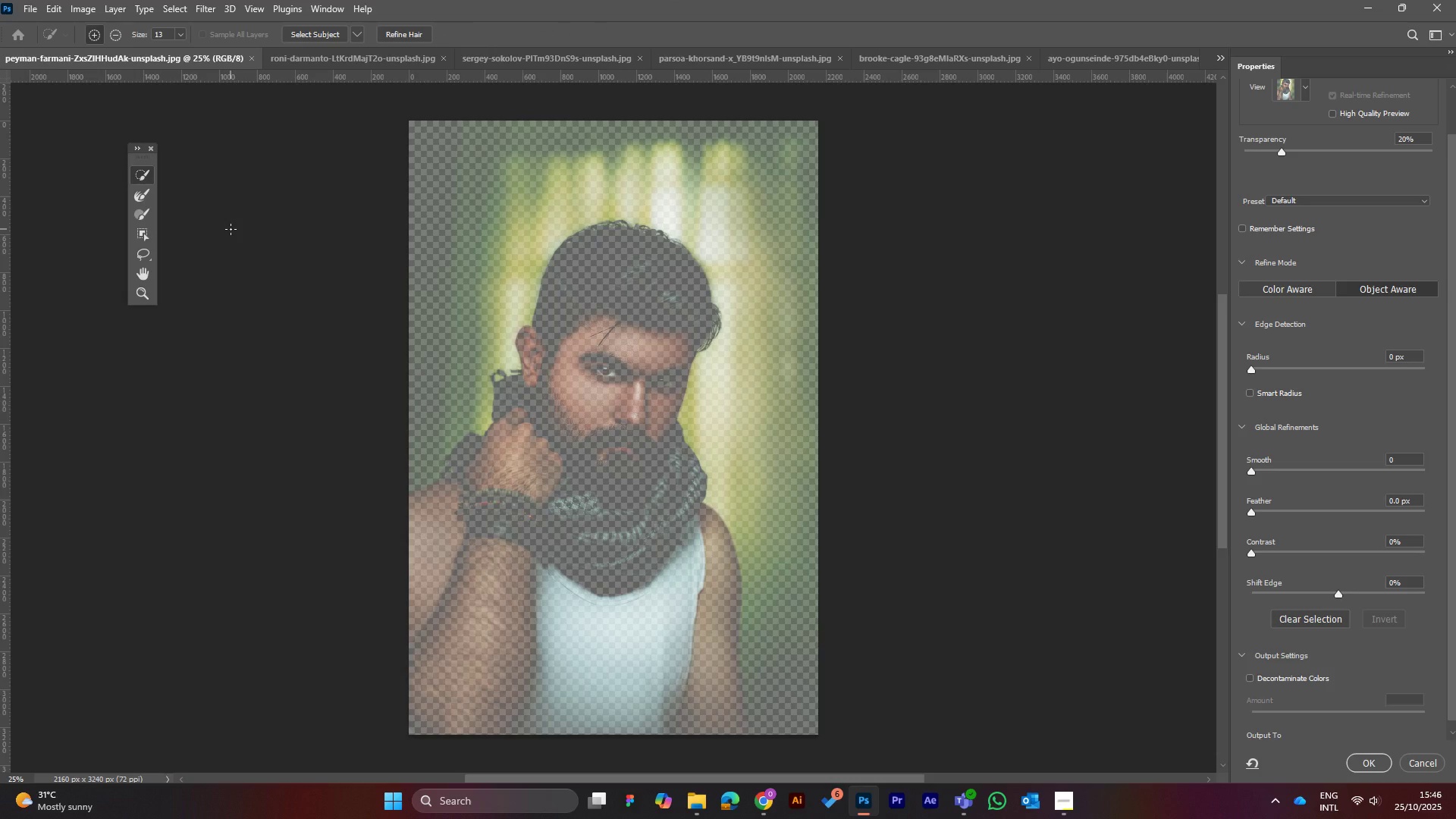 
wait(15.86)
 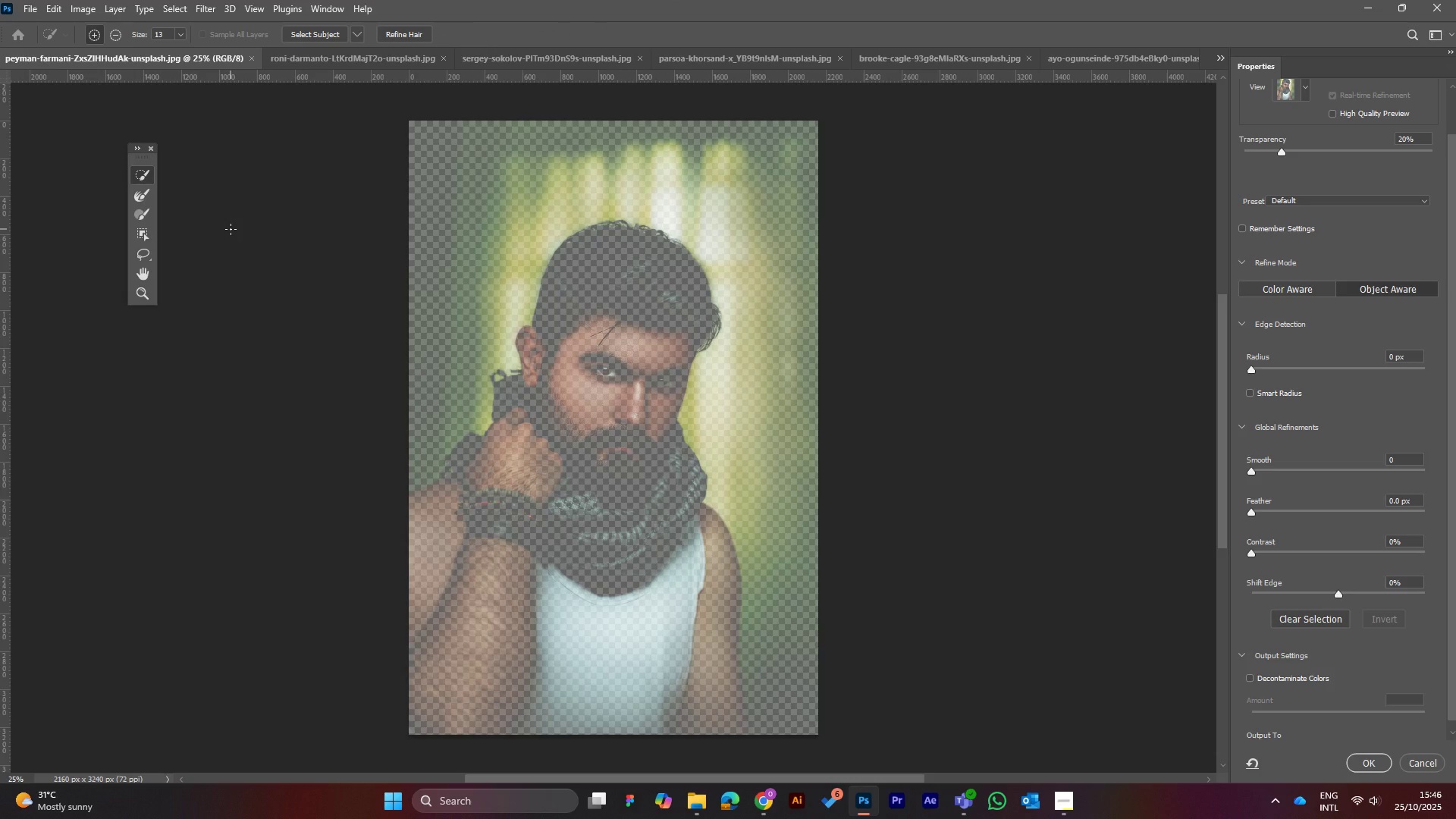 
left_click([312, 31])
 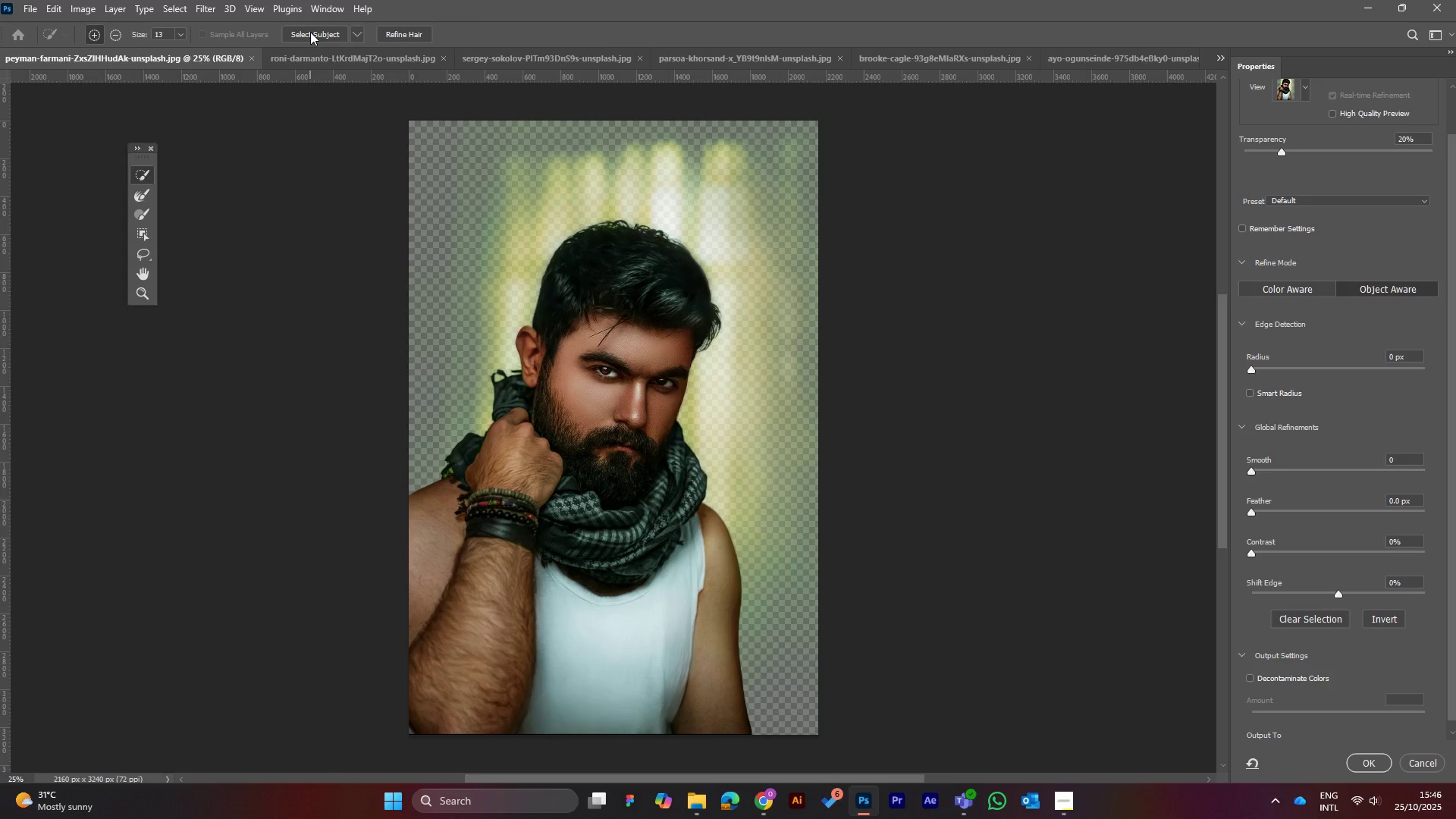 
wait(22.4)
 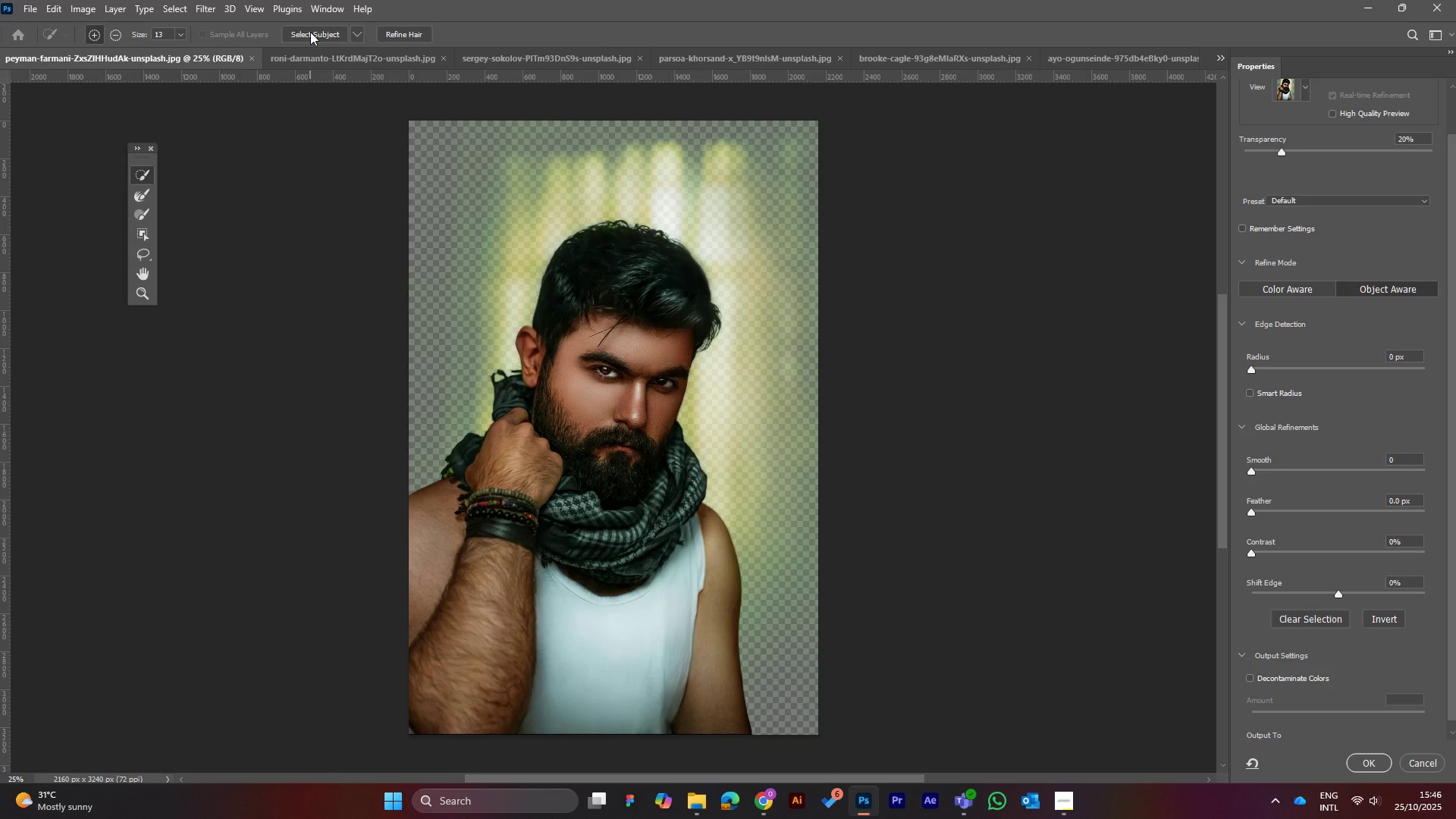 
left_click([403, 36])
 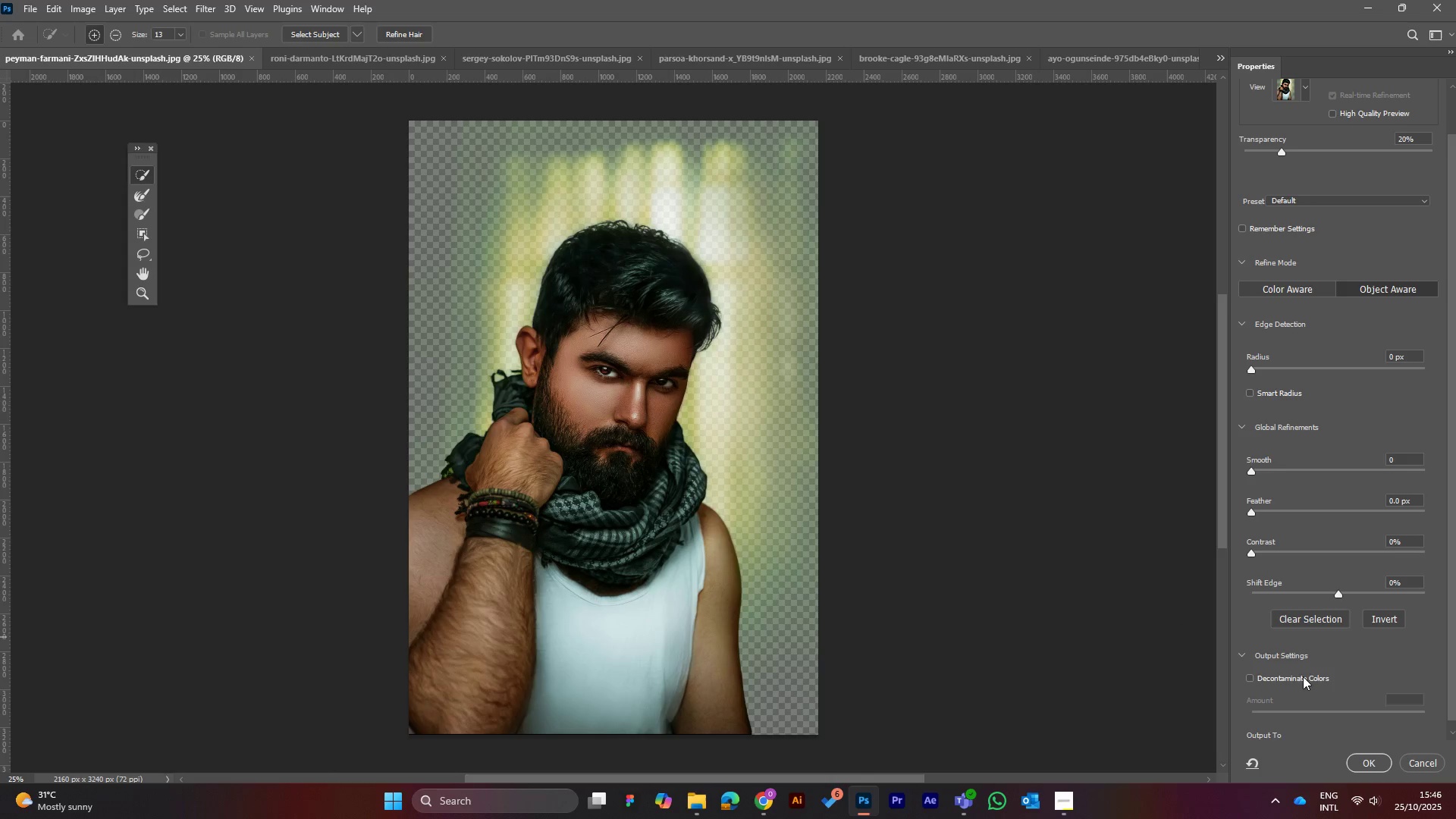 
left_click([1252, 677])
 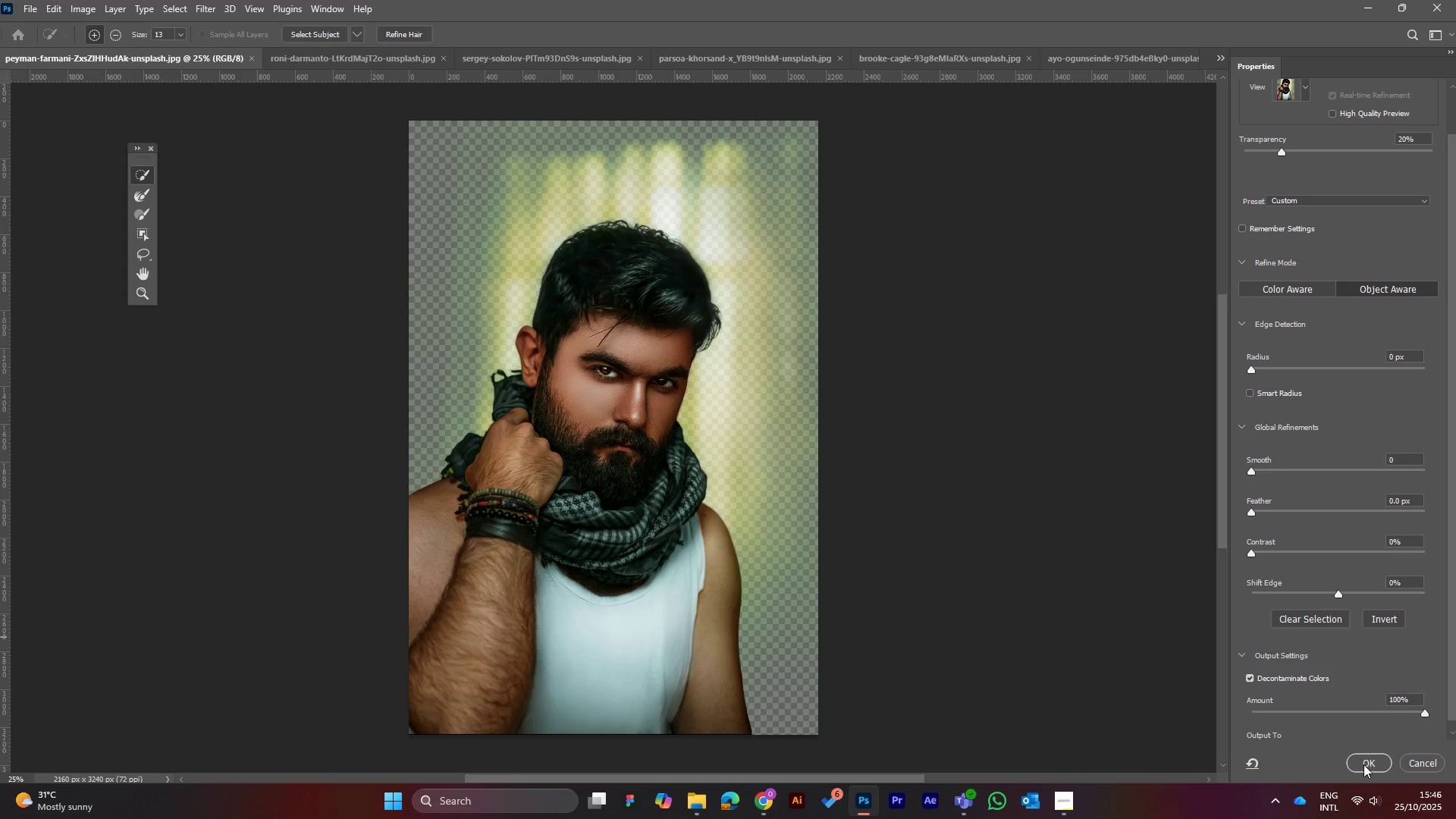 
left_click([1363, 765])
 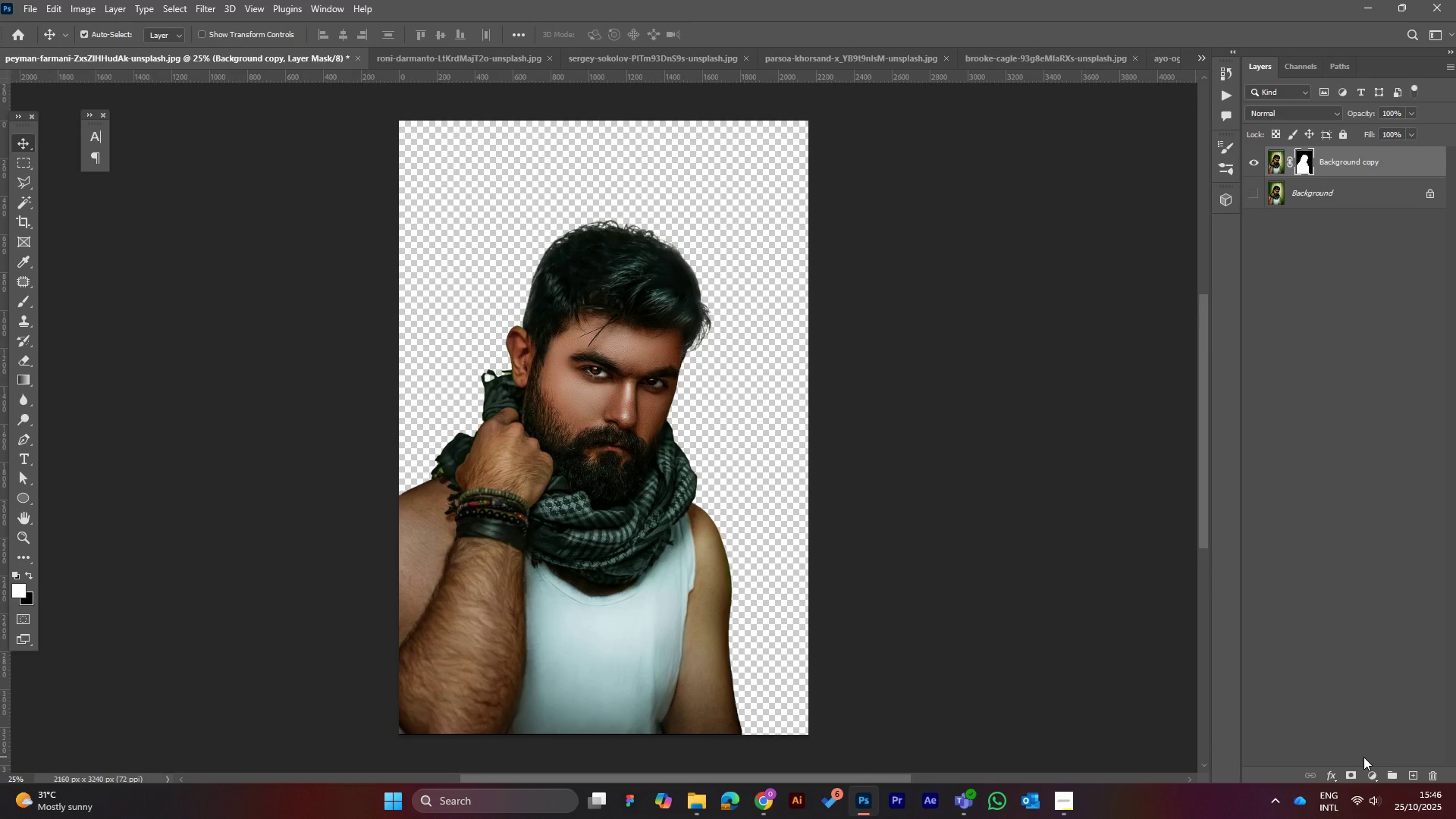 
wait(9.69)
 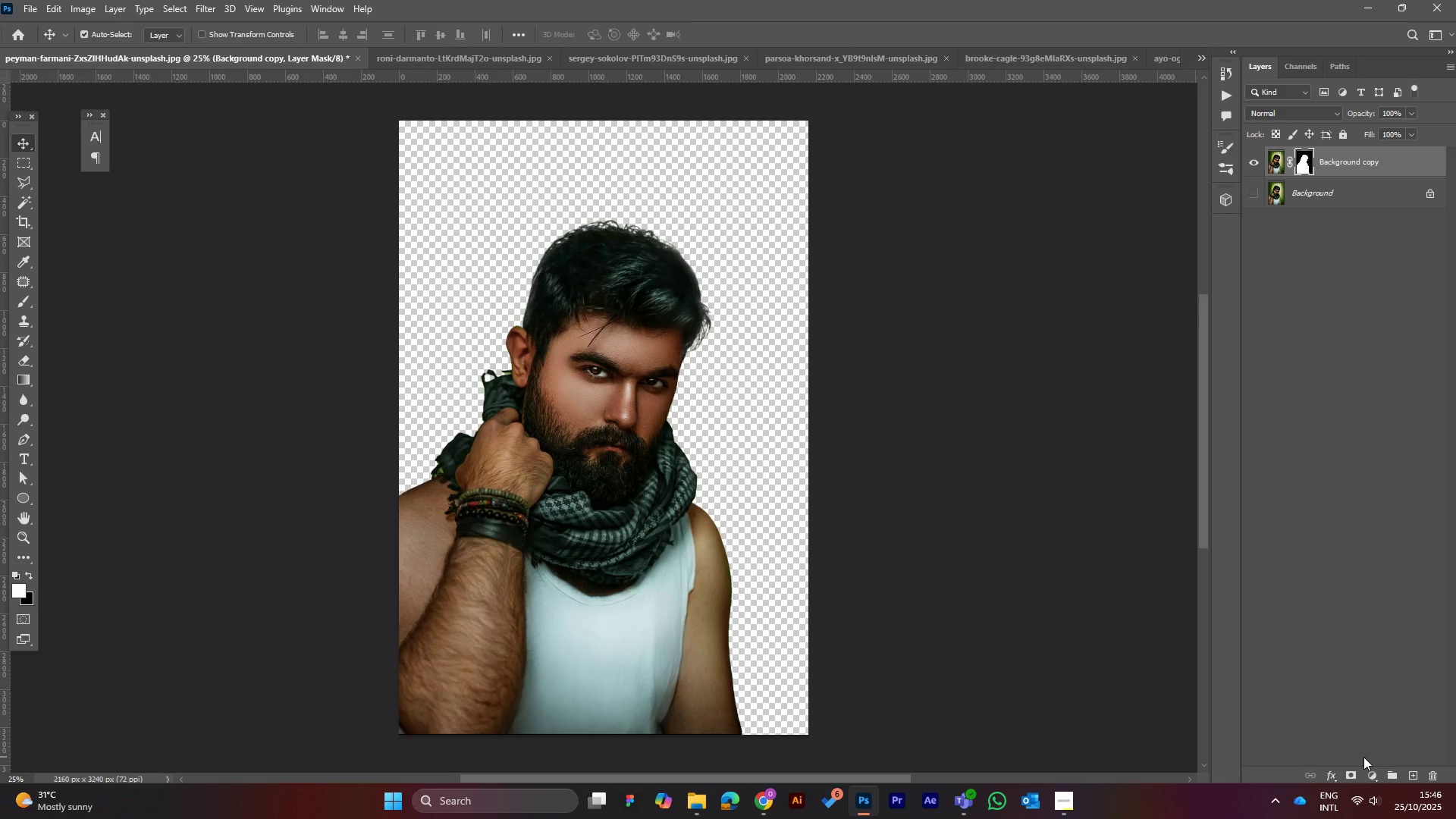 
left_click([175, 10])
 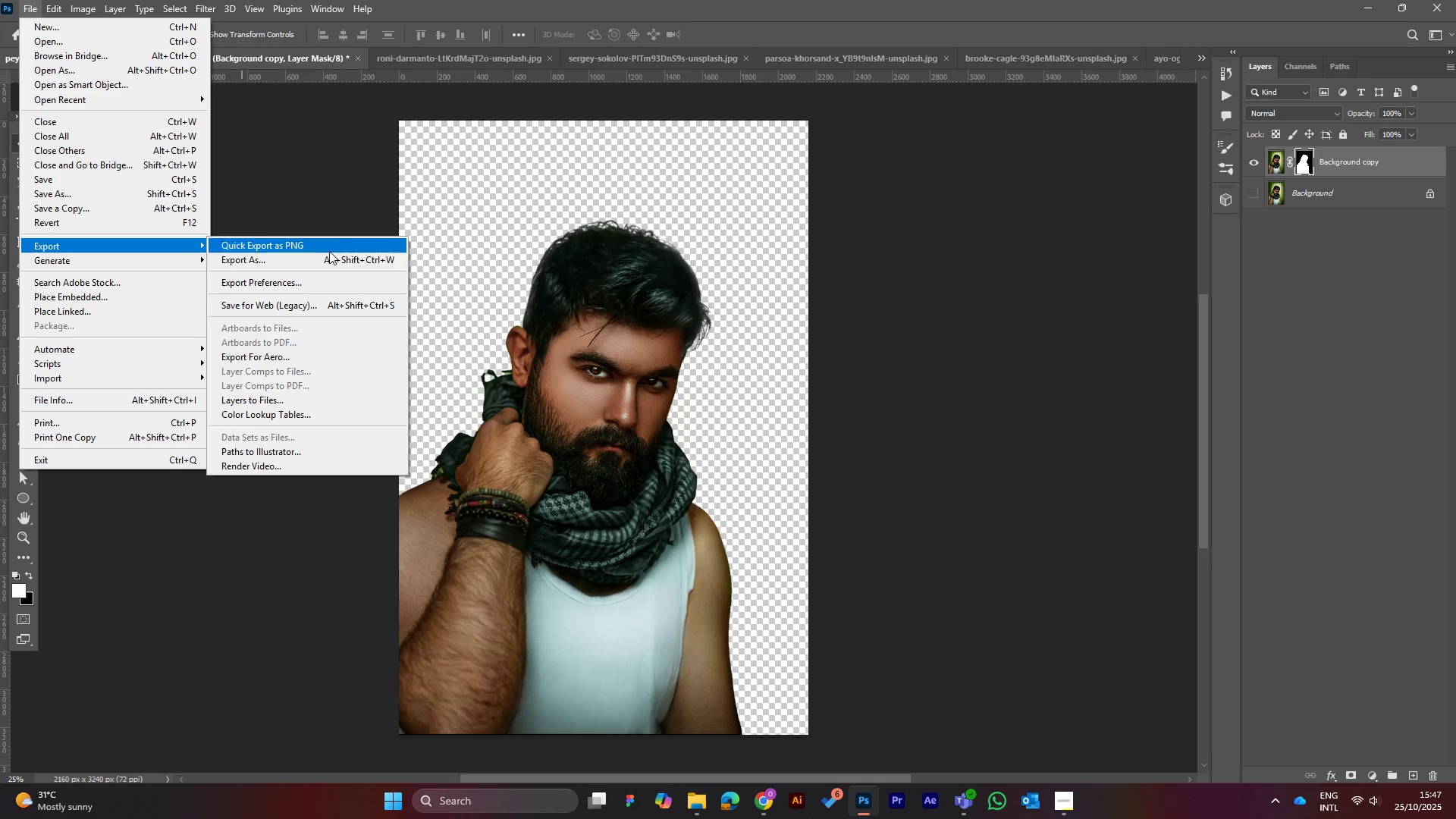 
wait(7.62)
 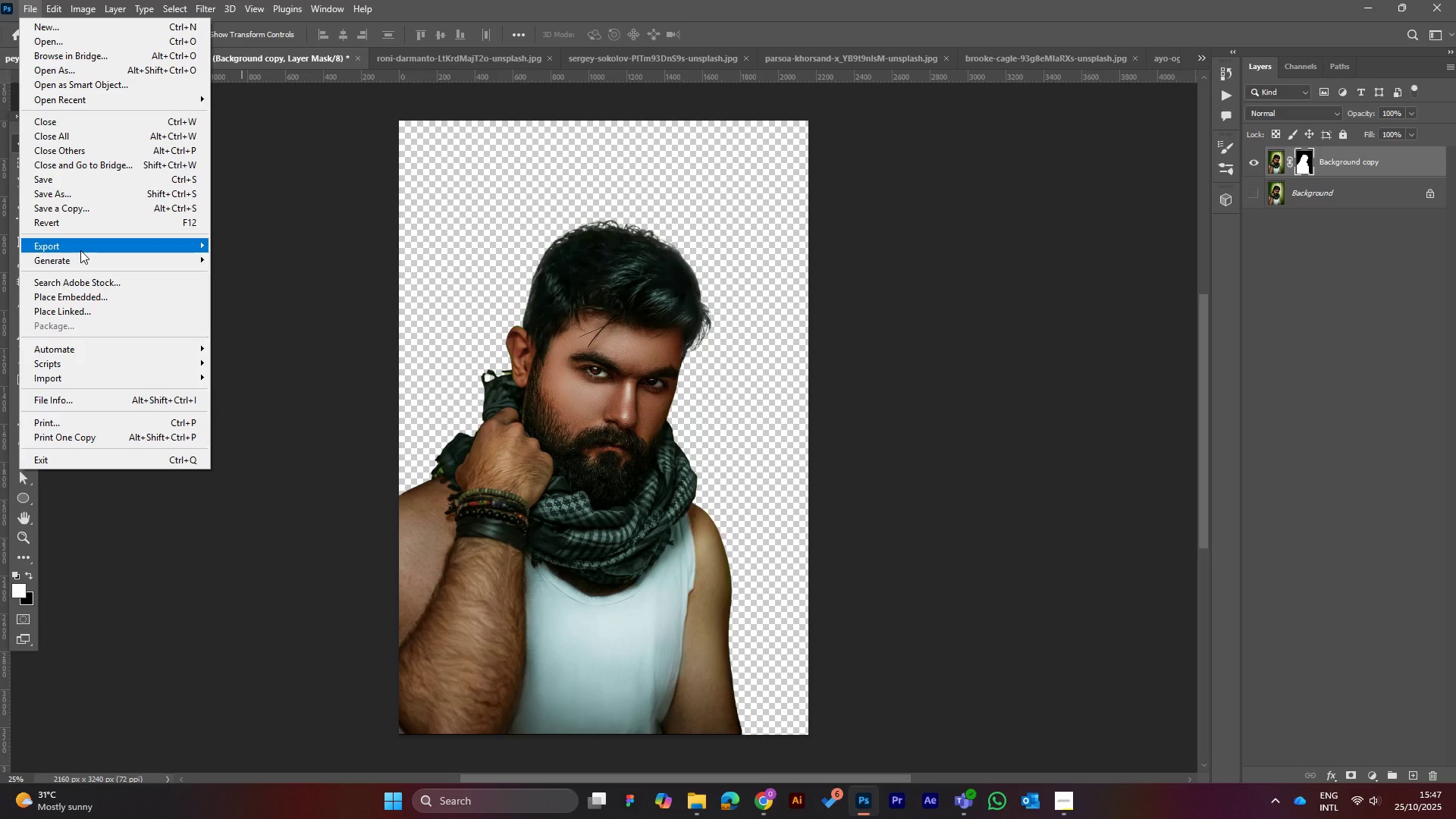 
left_click([258, 253])
 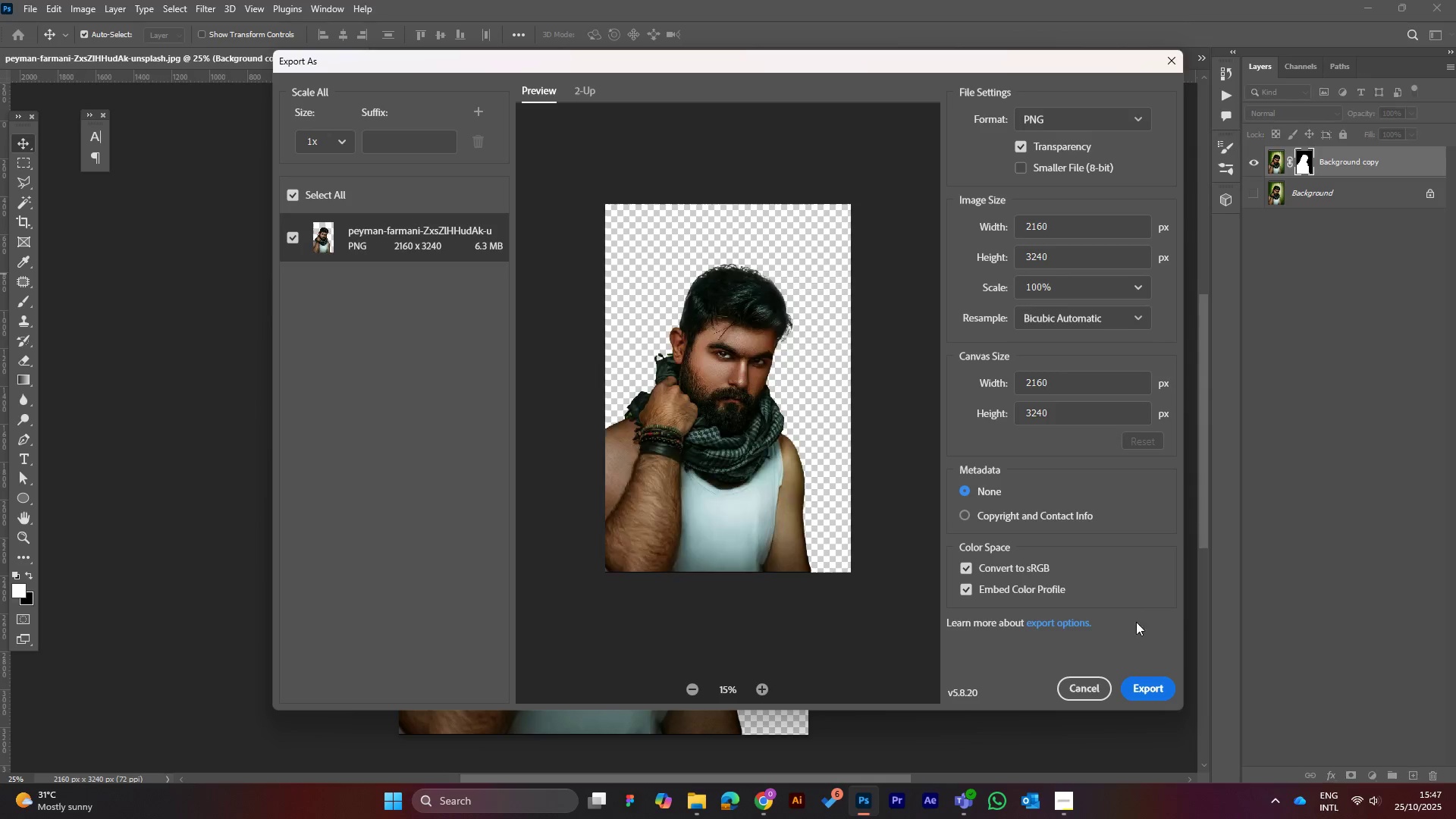 
wait(5.58)
 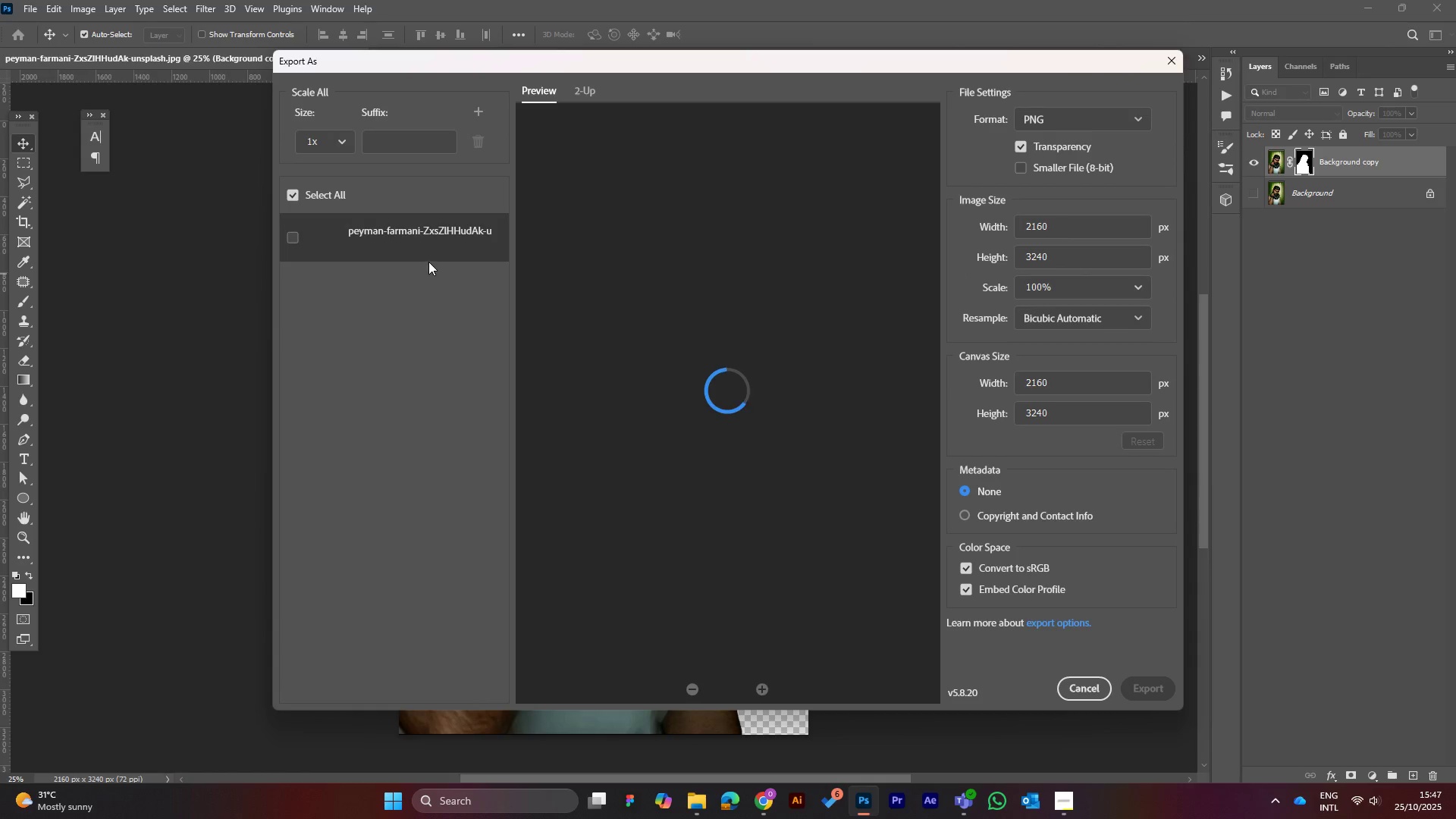 
left_click([1143, 686])
 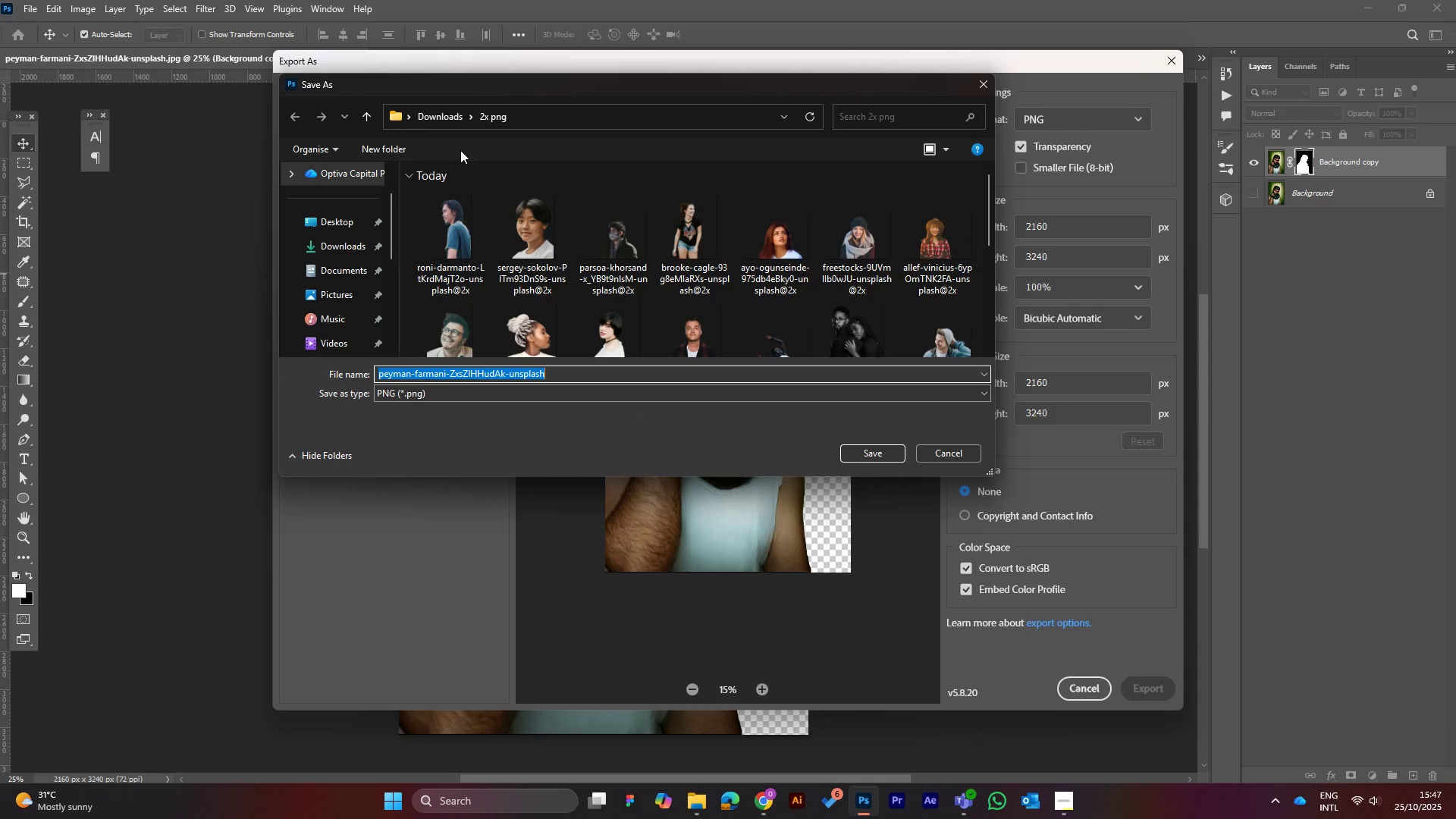 
left_click([440, 118])
 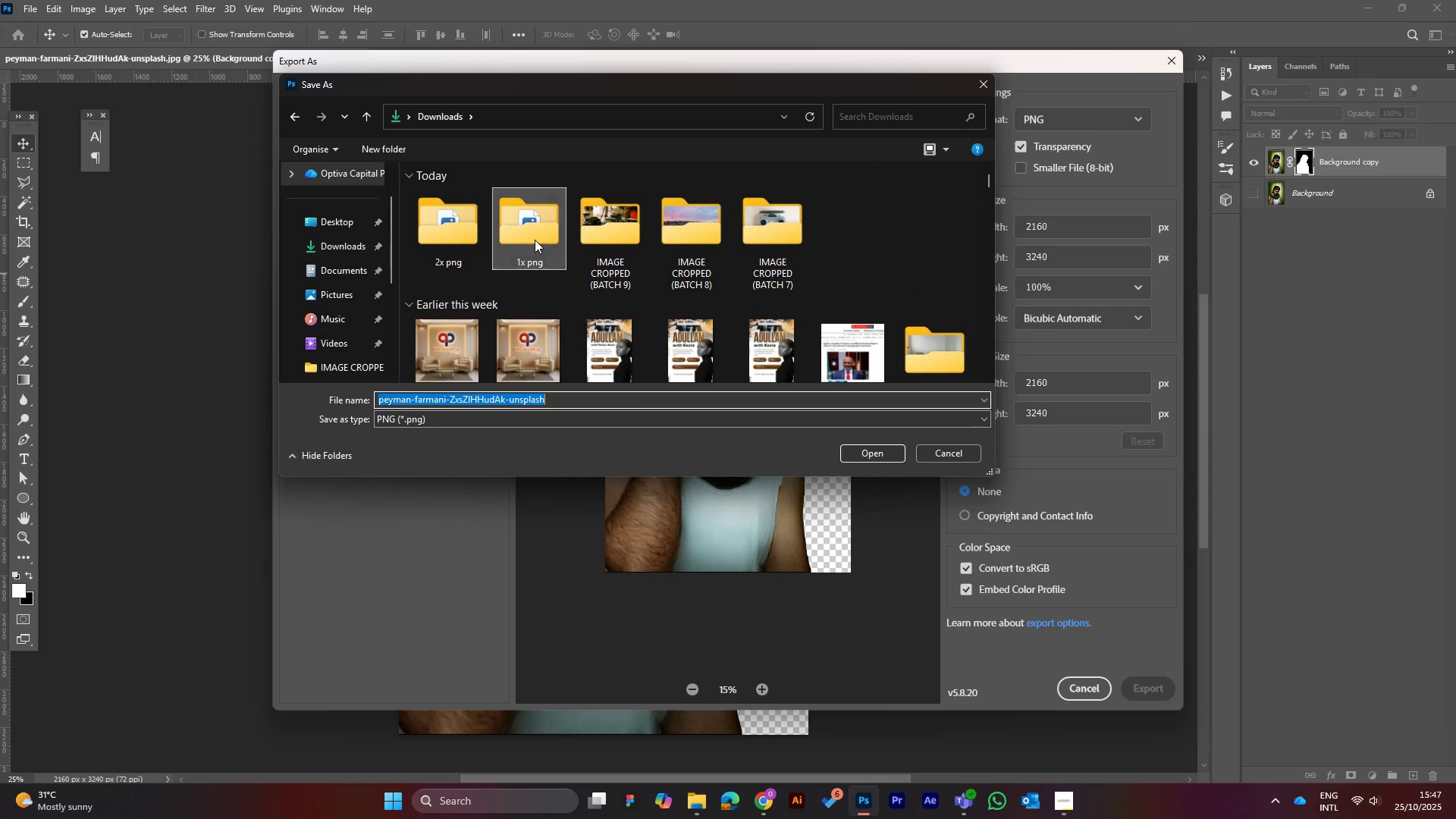 
double_click([535, 240])
 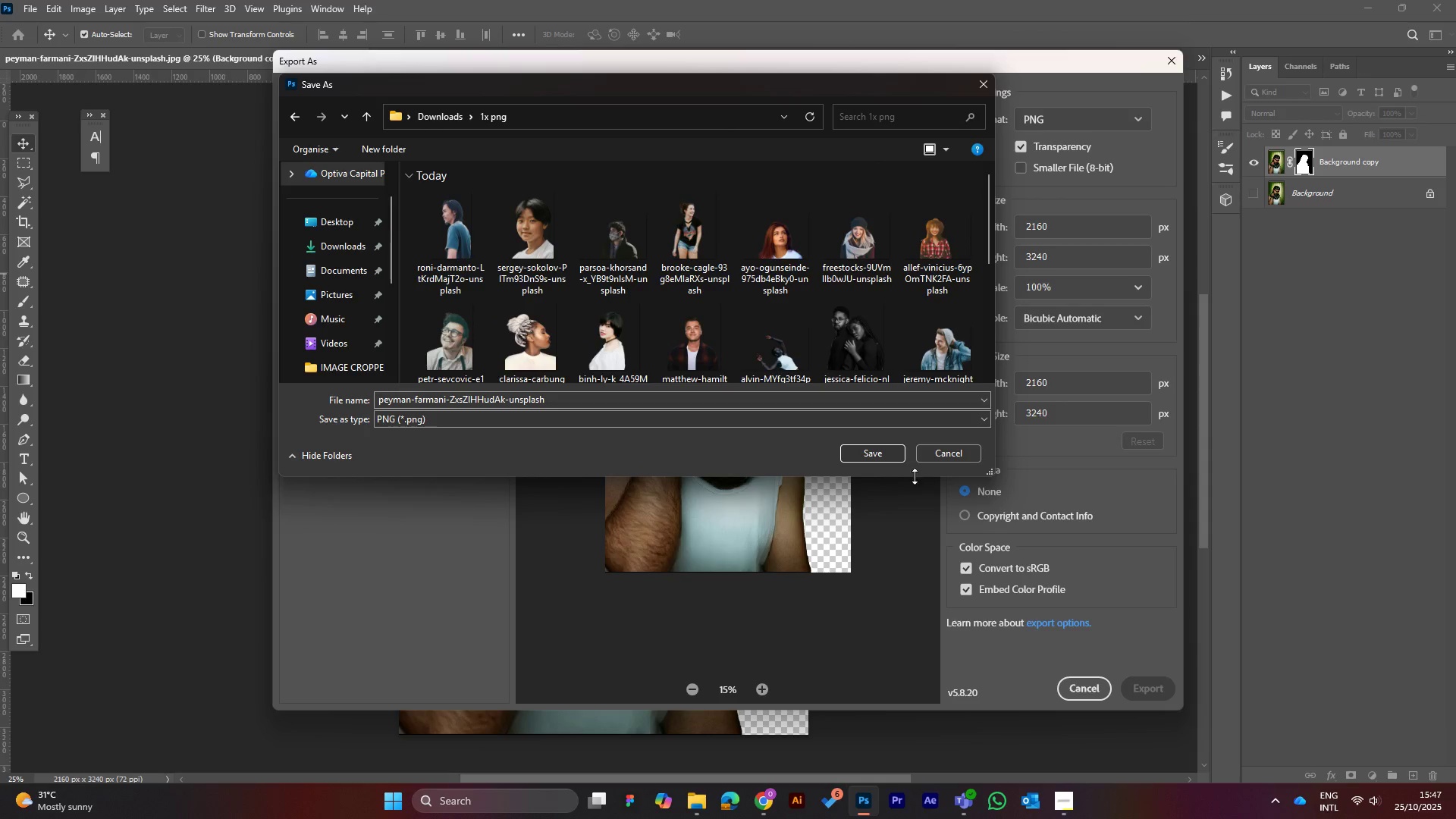 
left_click([880, 450])
 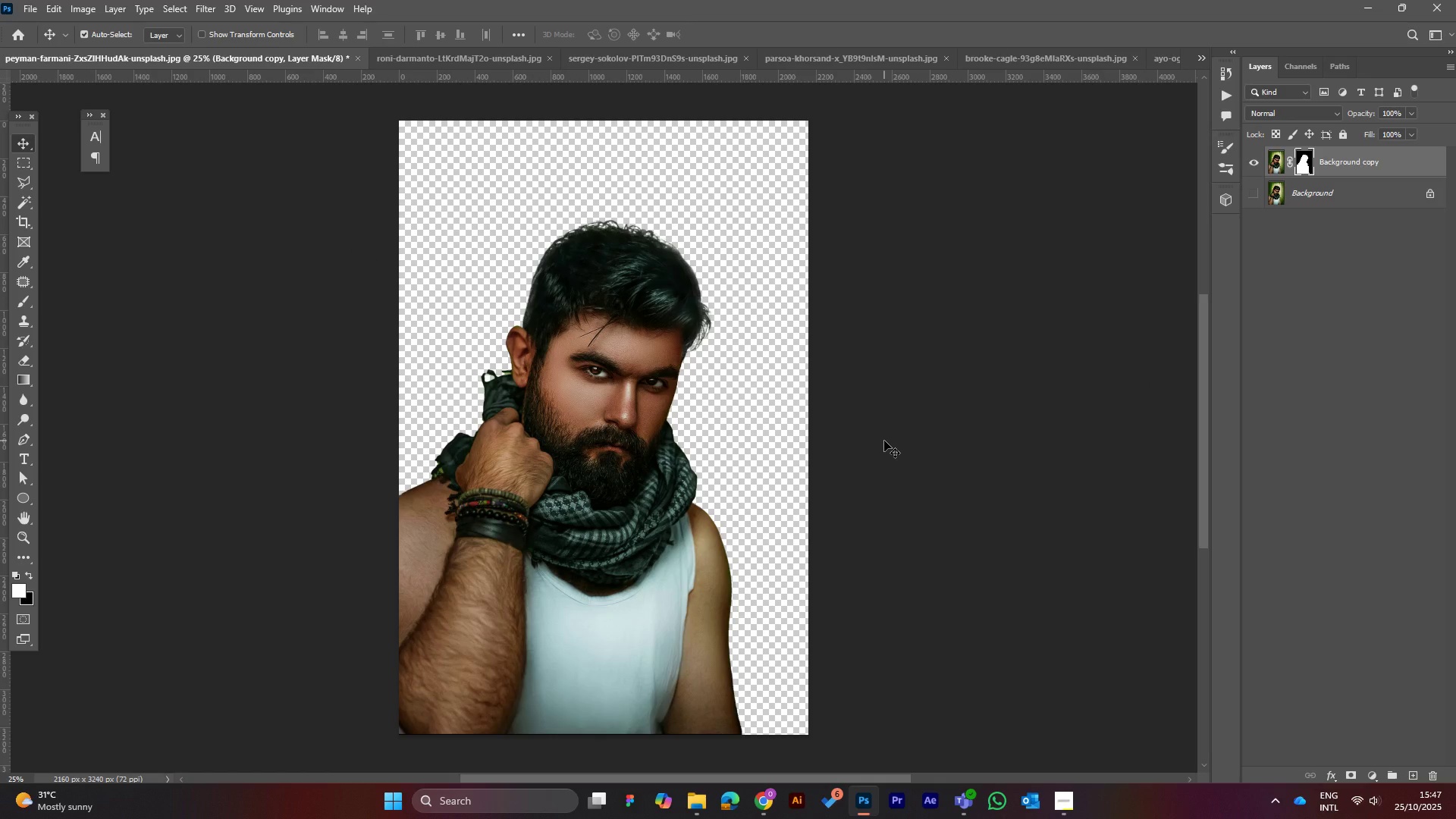 
wait(18.13)
 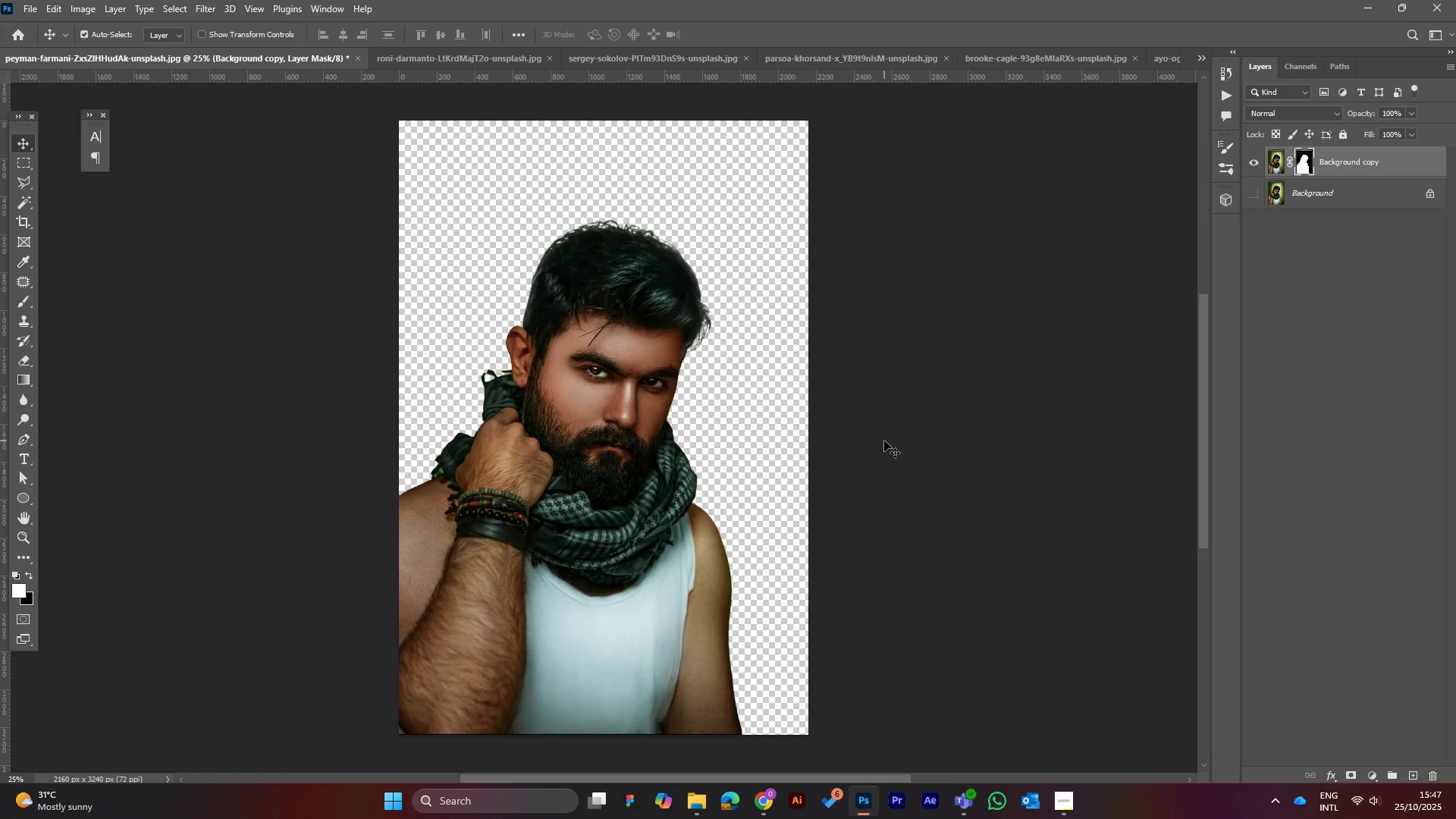 
left_click([25, 8])
 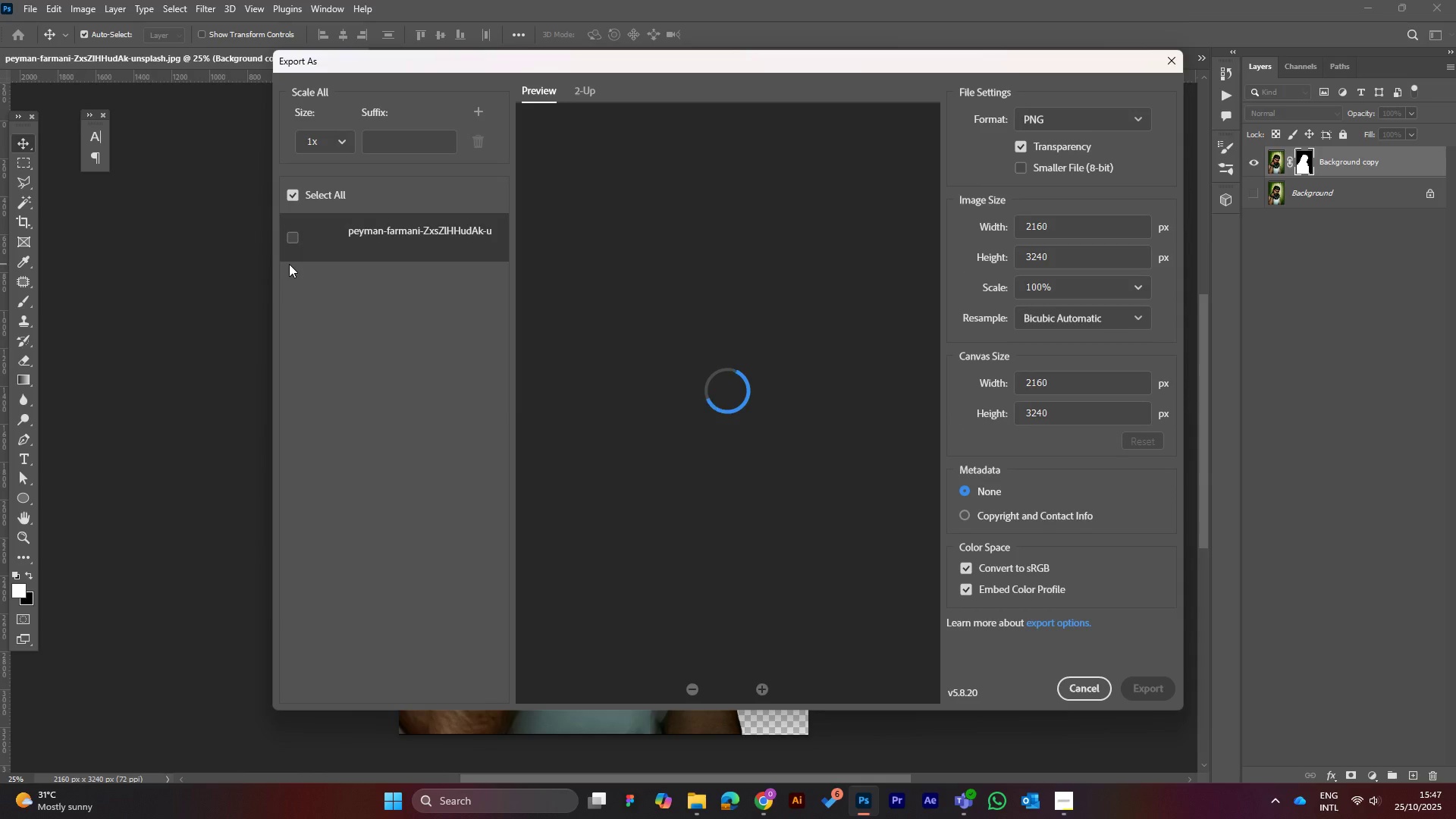 
wait(5.6)
 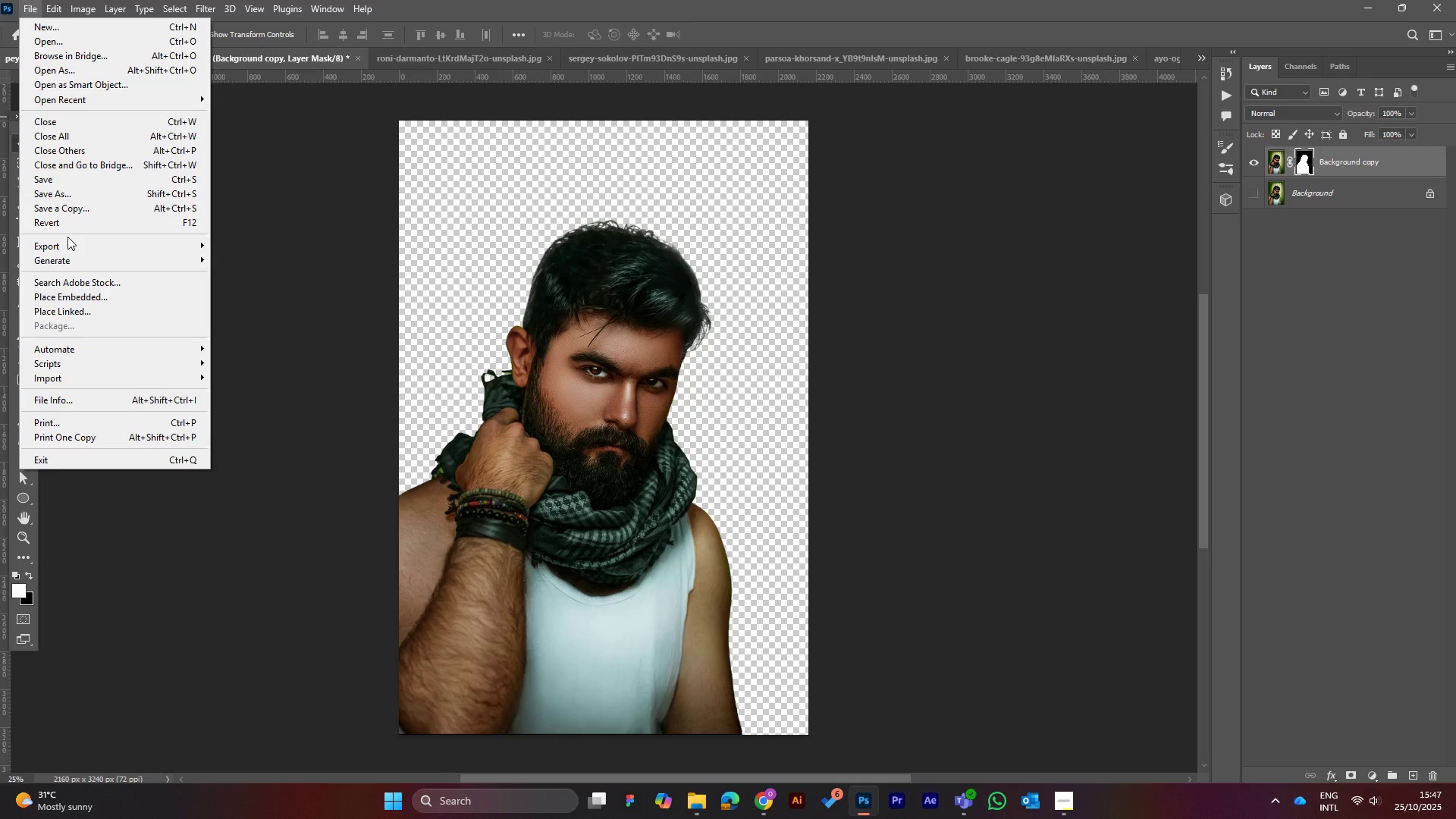 
left_click([340, 142])
 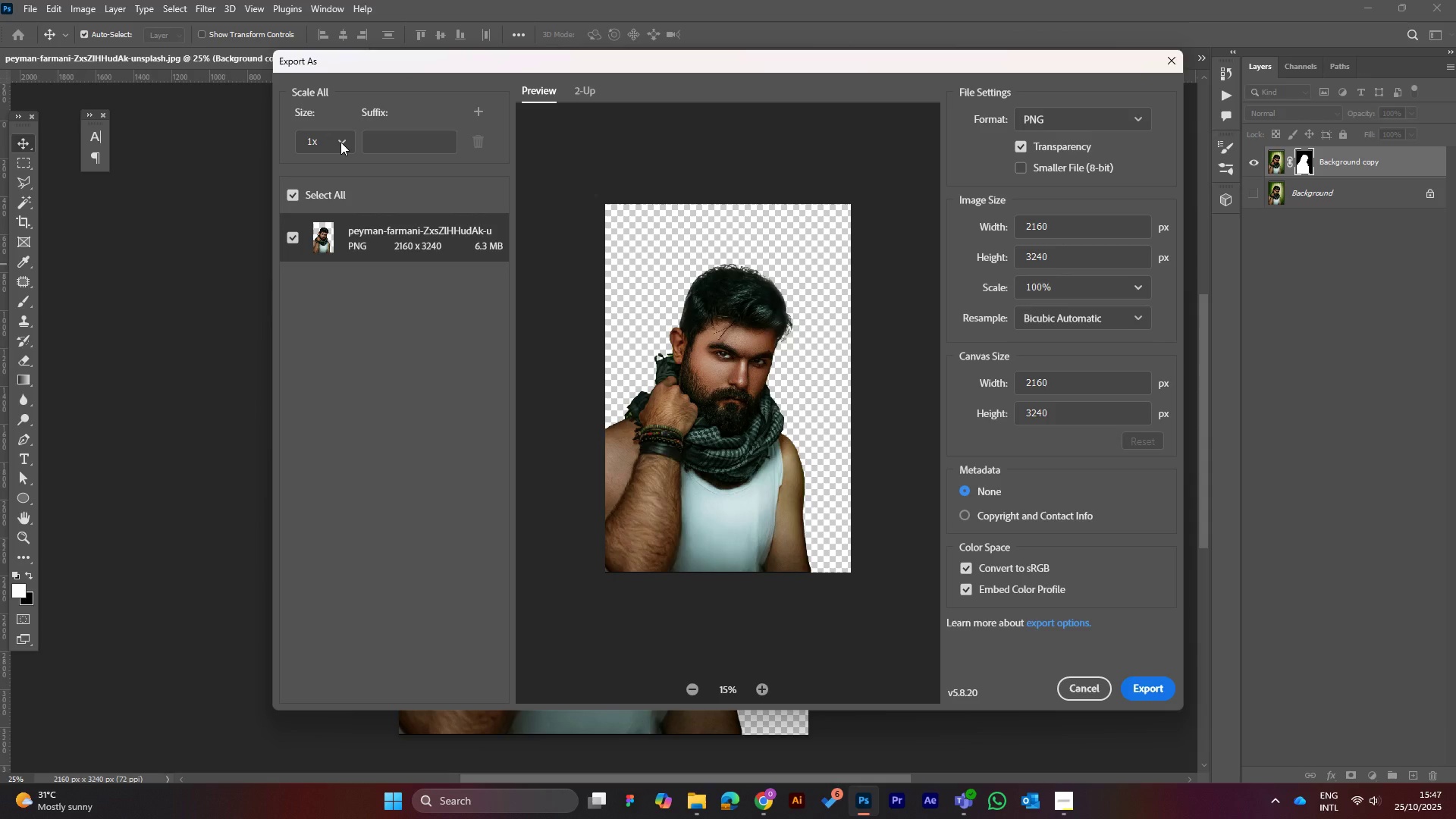 
left_click([340, 142])
 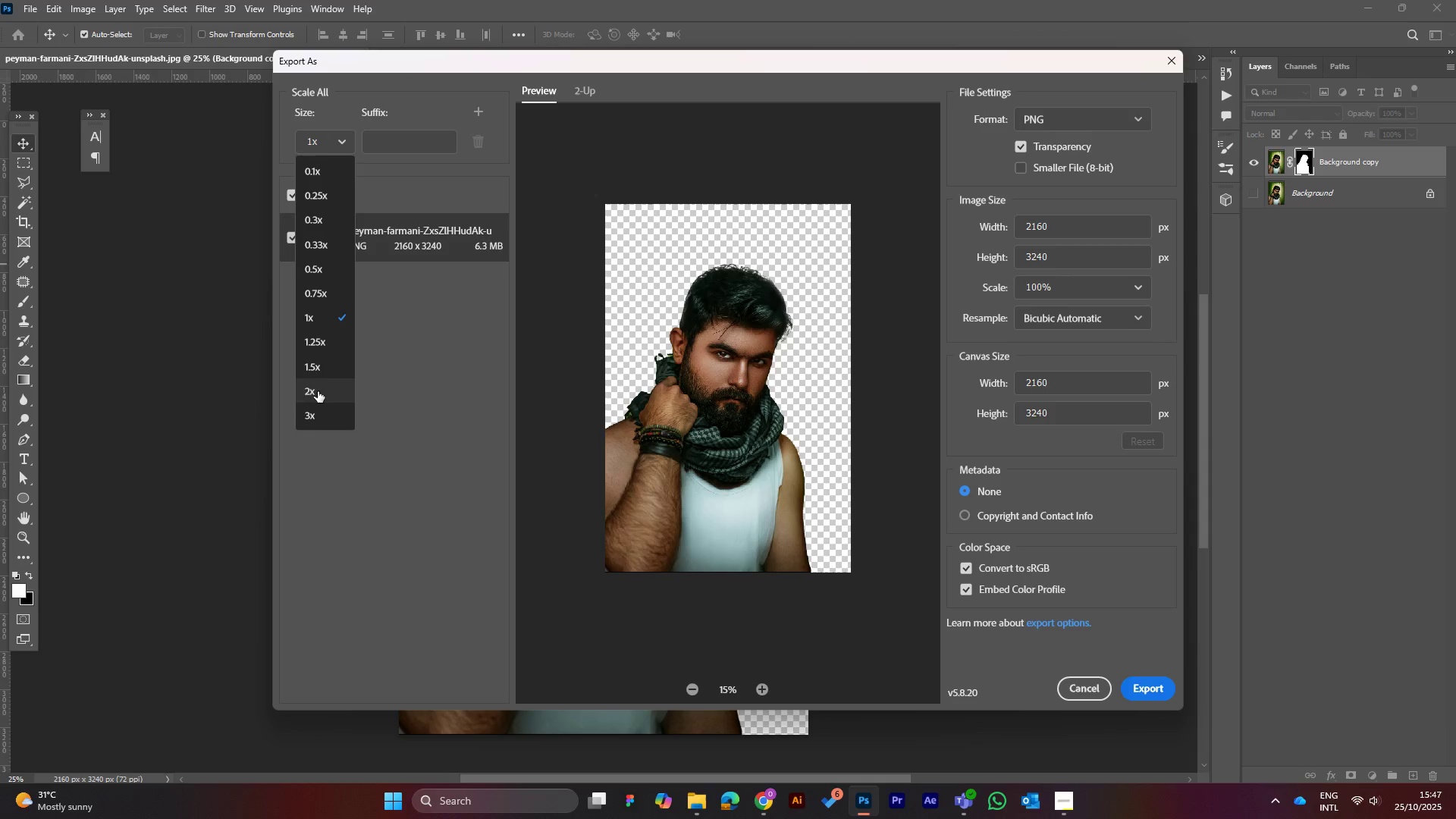 
left_click([318, 392])
 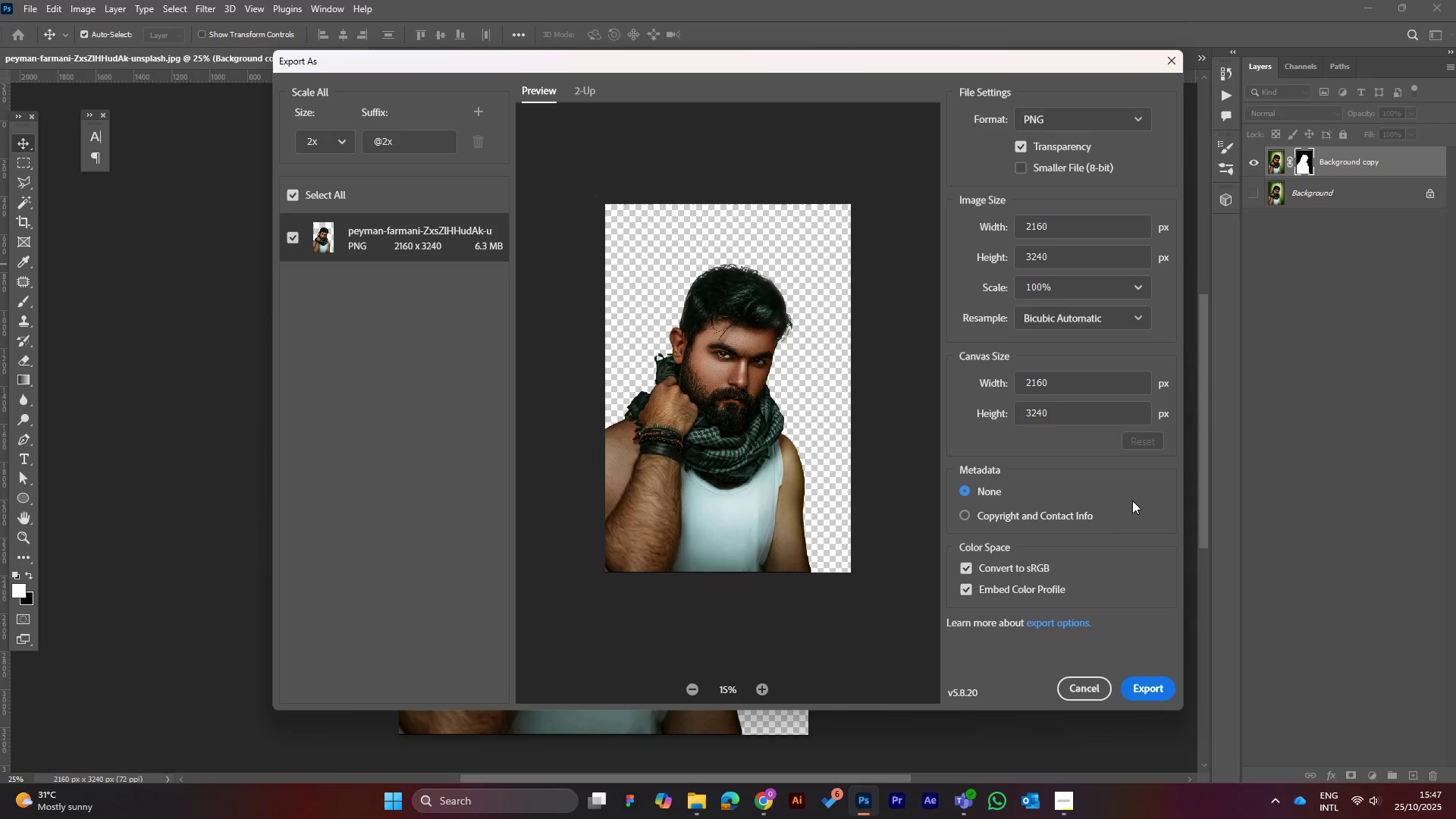 
wait(7.29)
 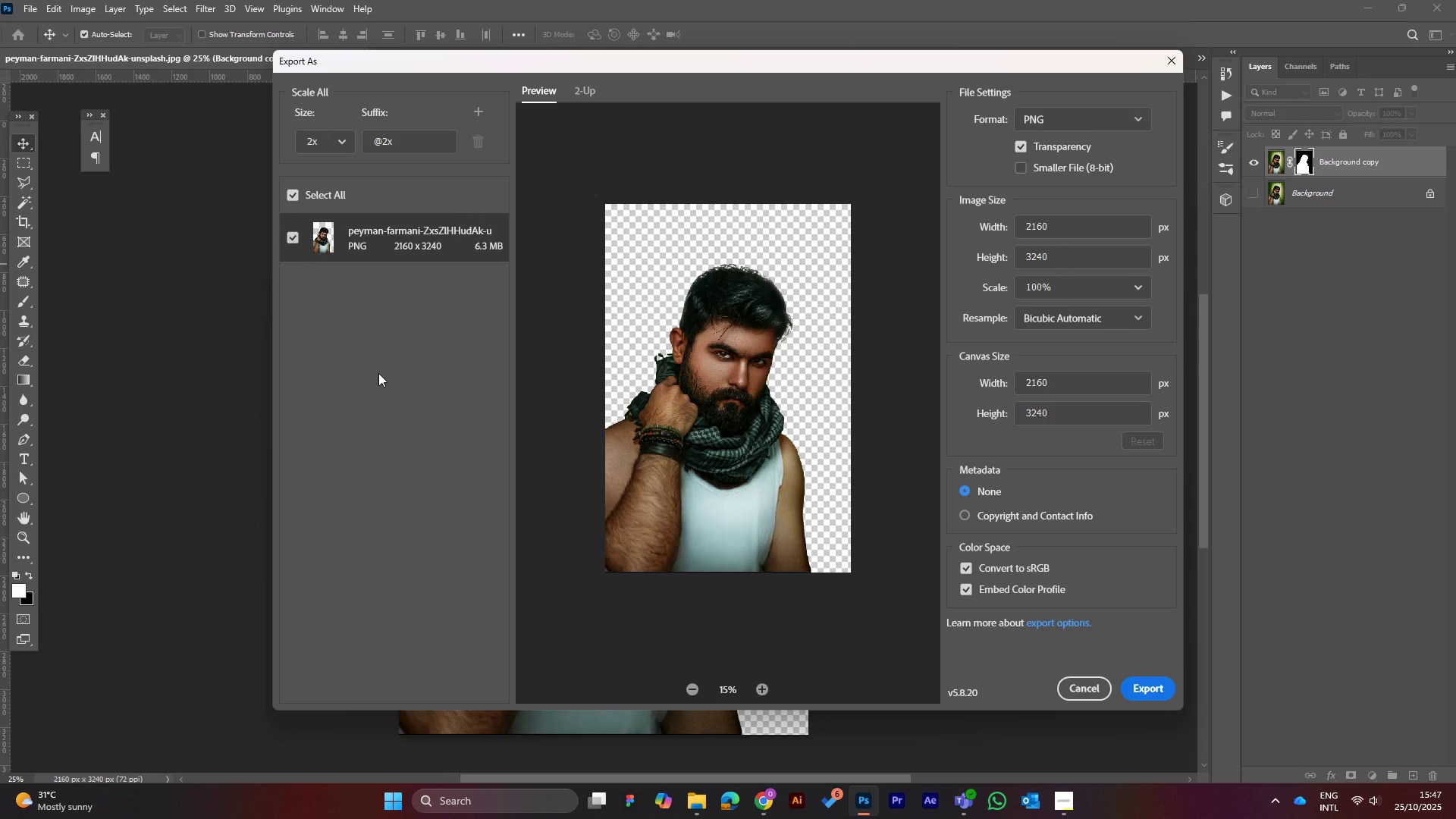 
left_click([1155, 686])
 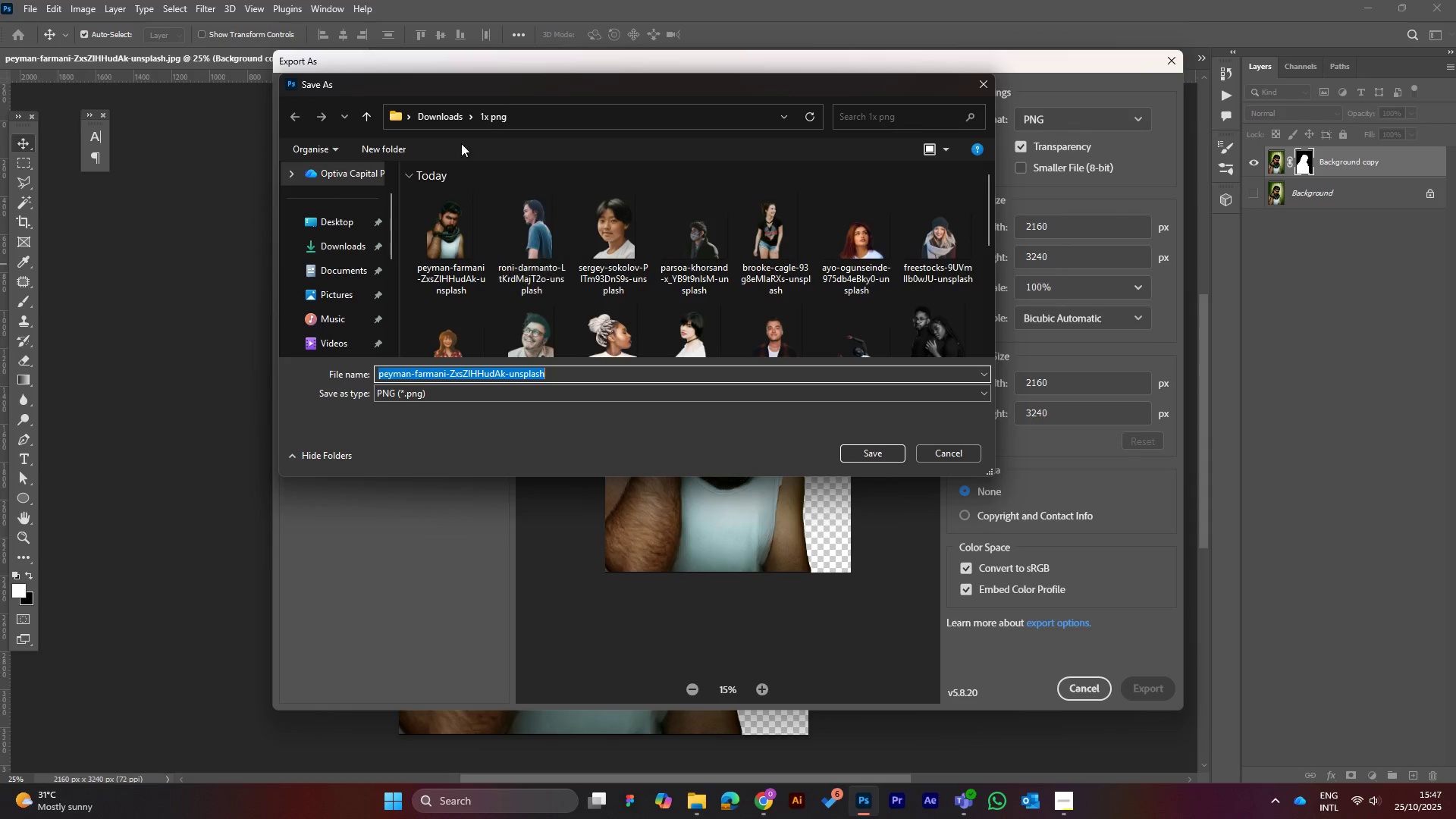 
left_click([435, 113])
 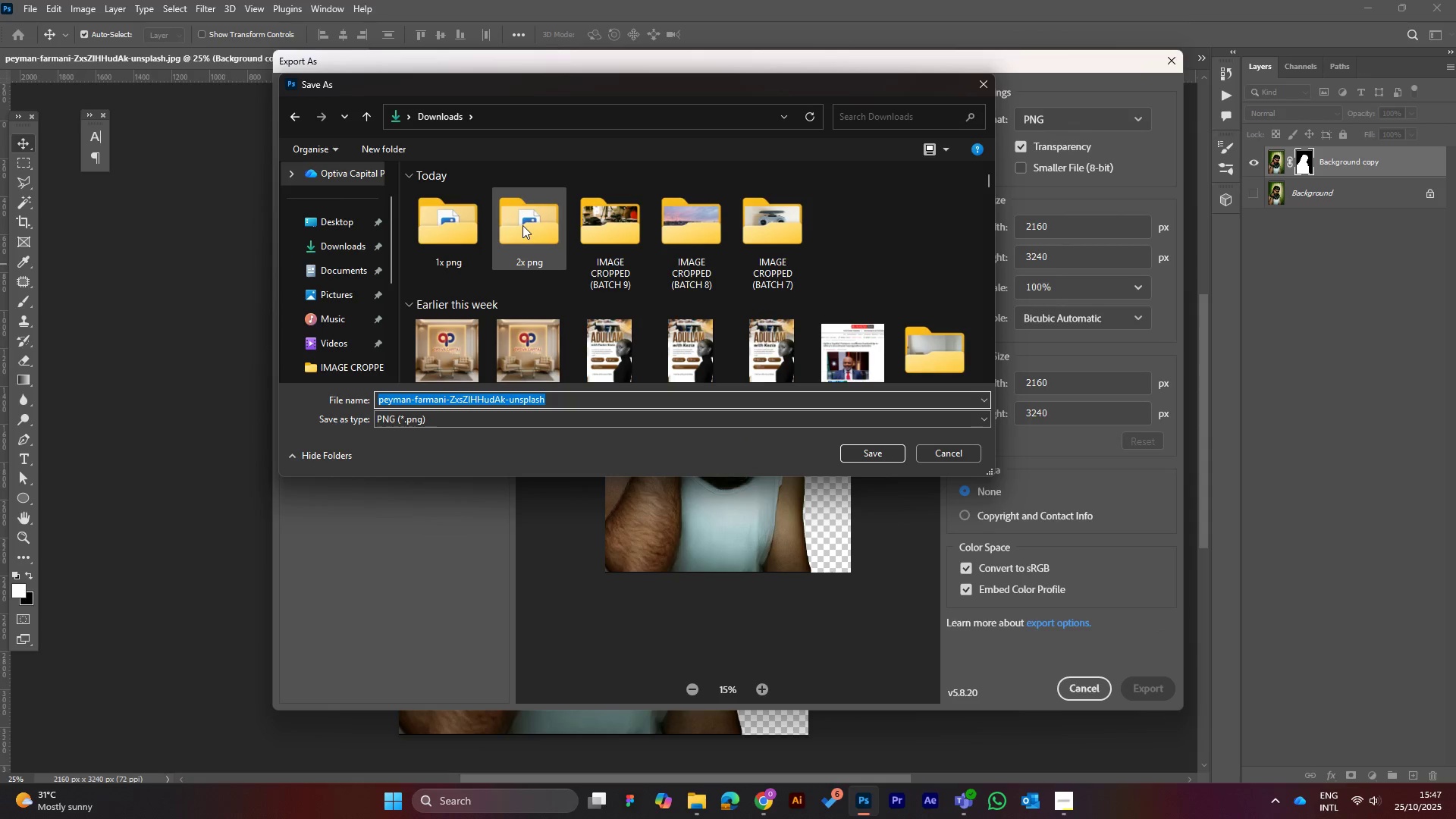 
double_click([522, 225])
 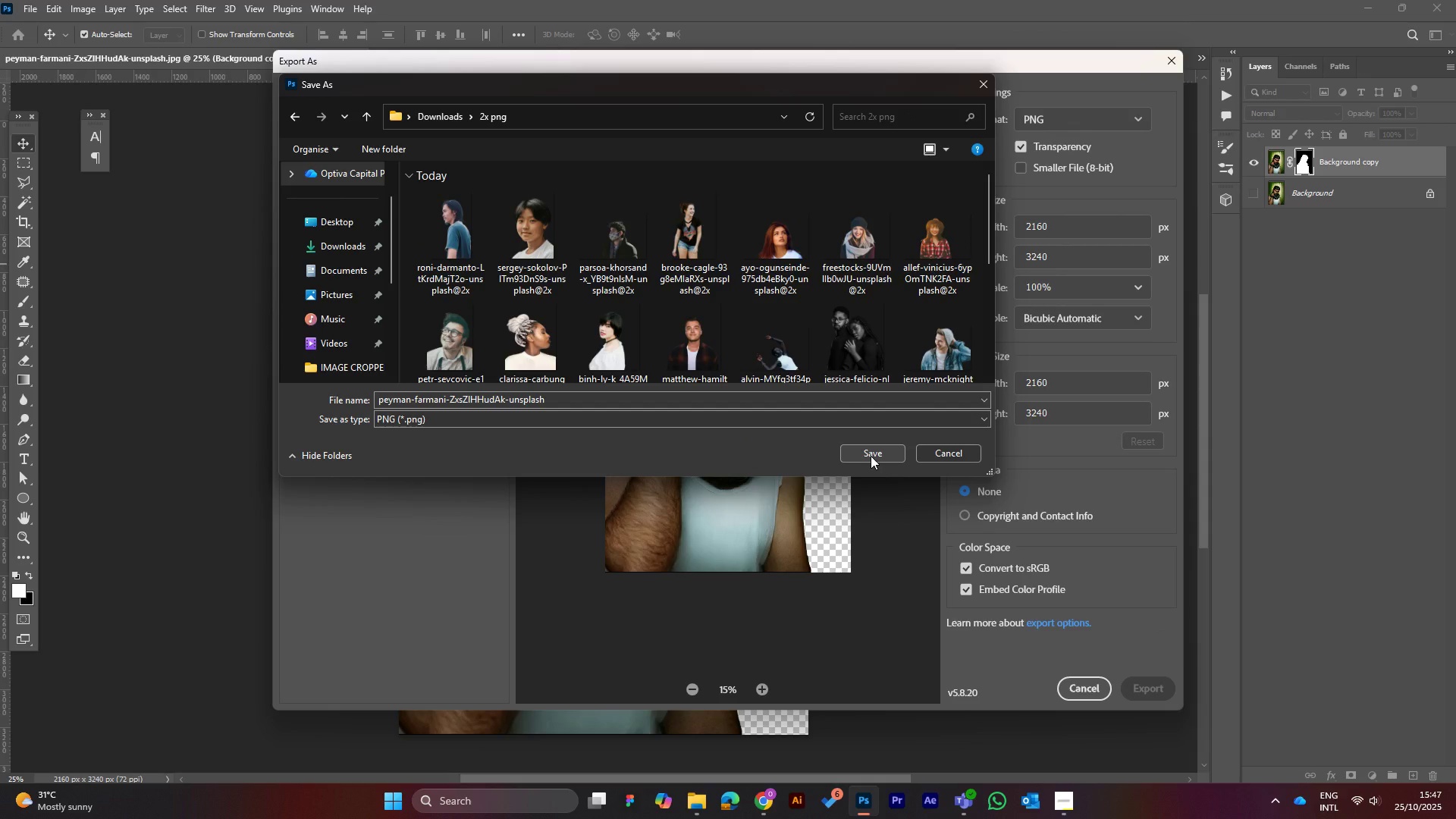 
left_click([871, 456])
 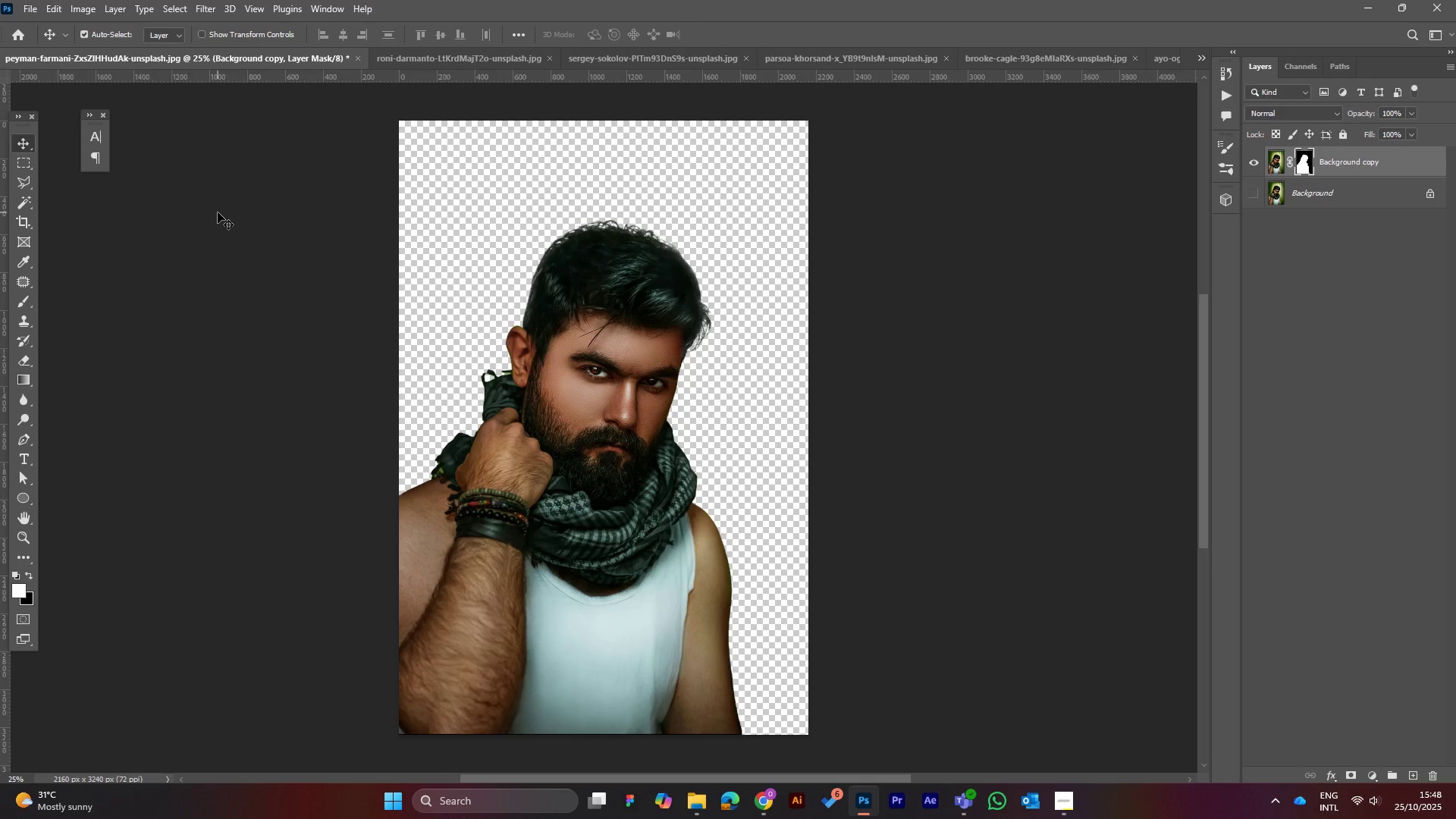 
wait(25.34)
 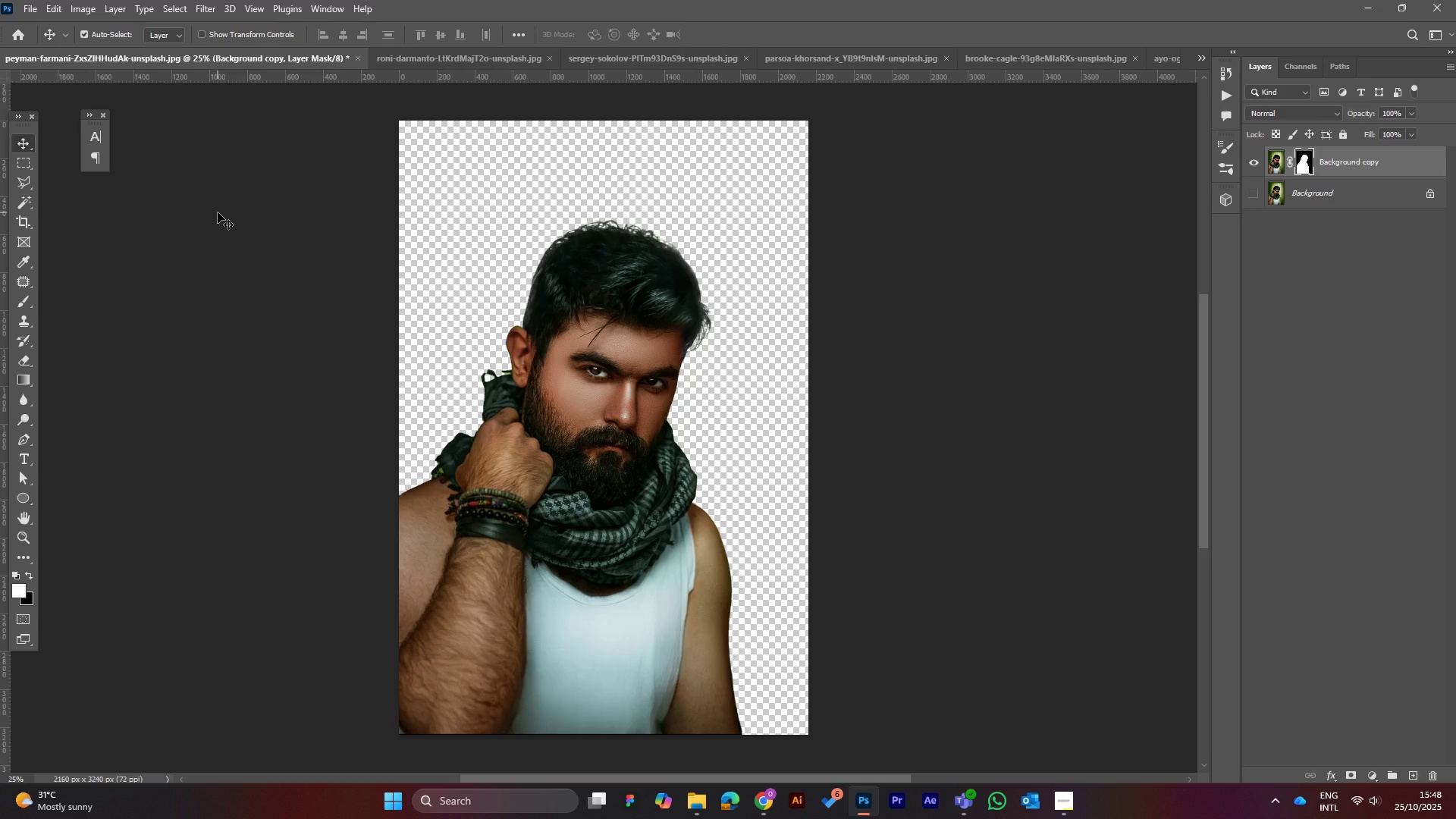 
left_click([831, 54])
 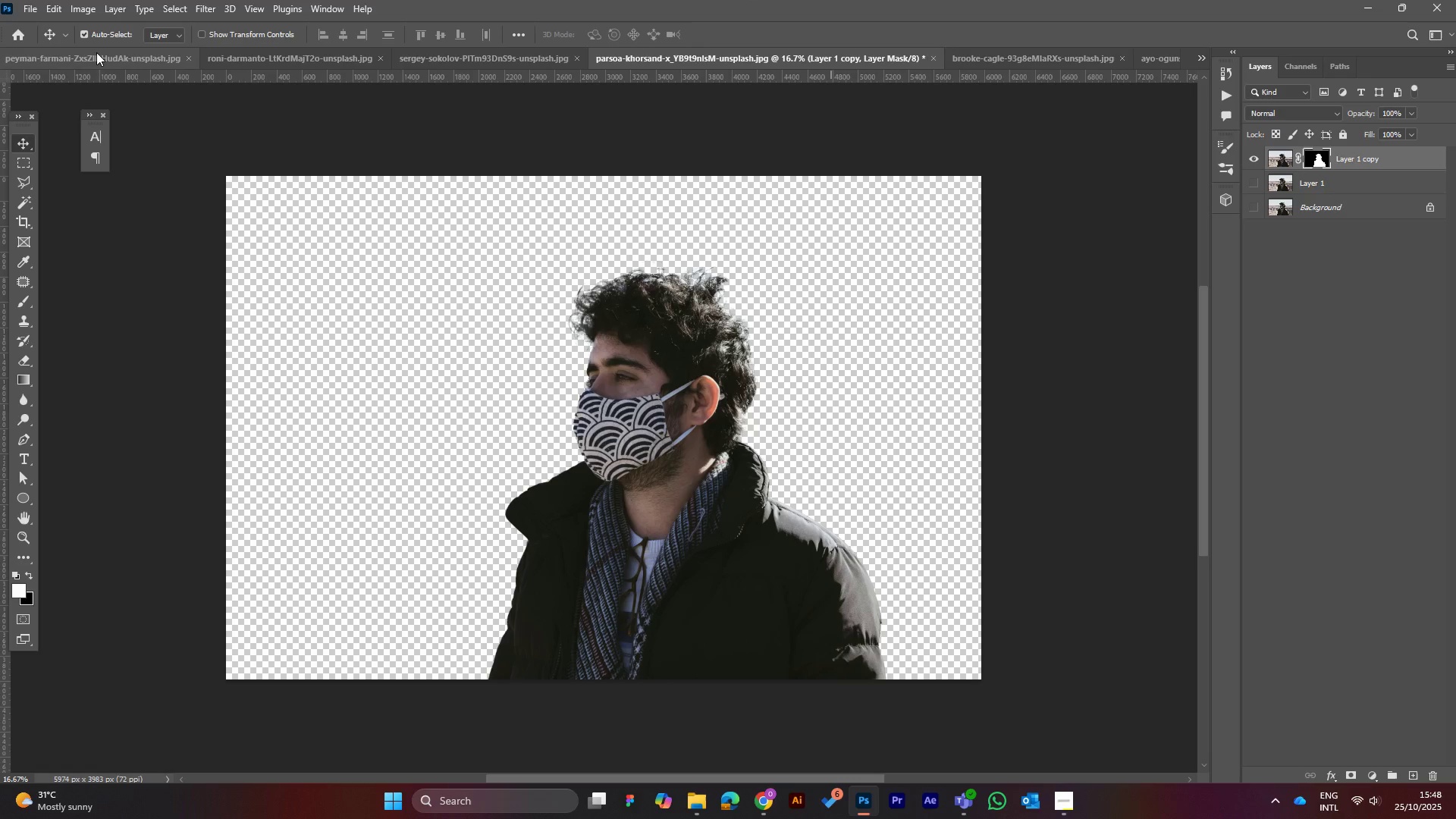 
left_click([96, 52])
 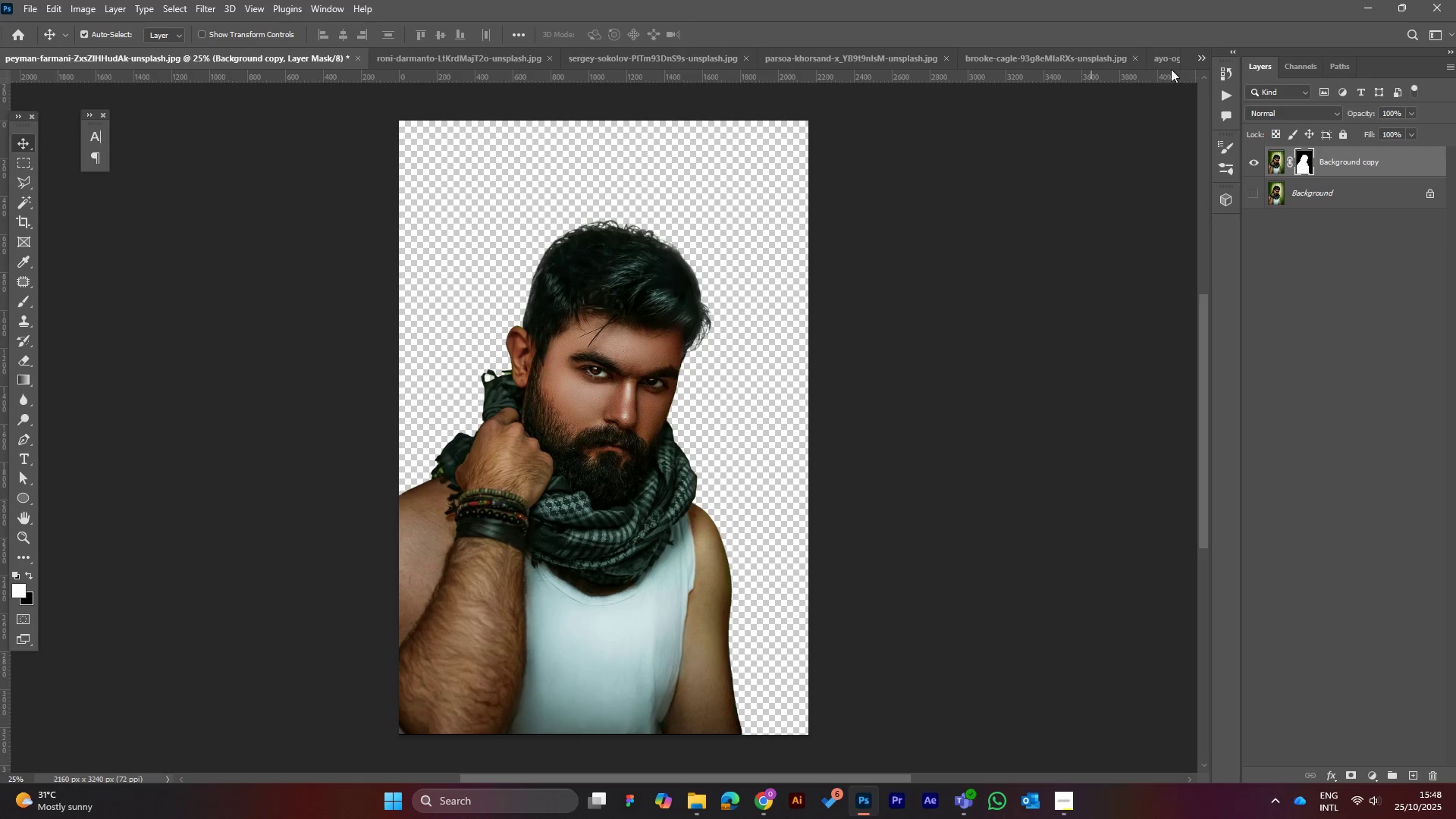 
left_click([1200, 57])
 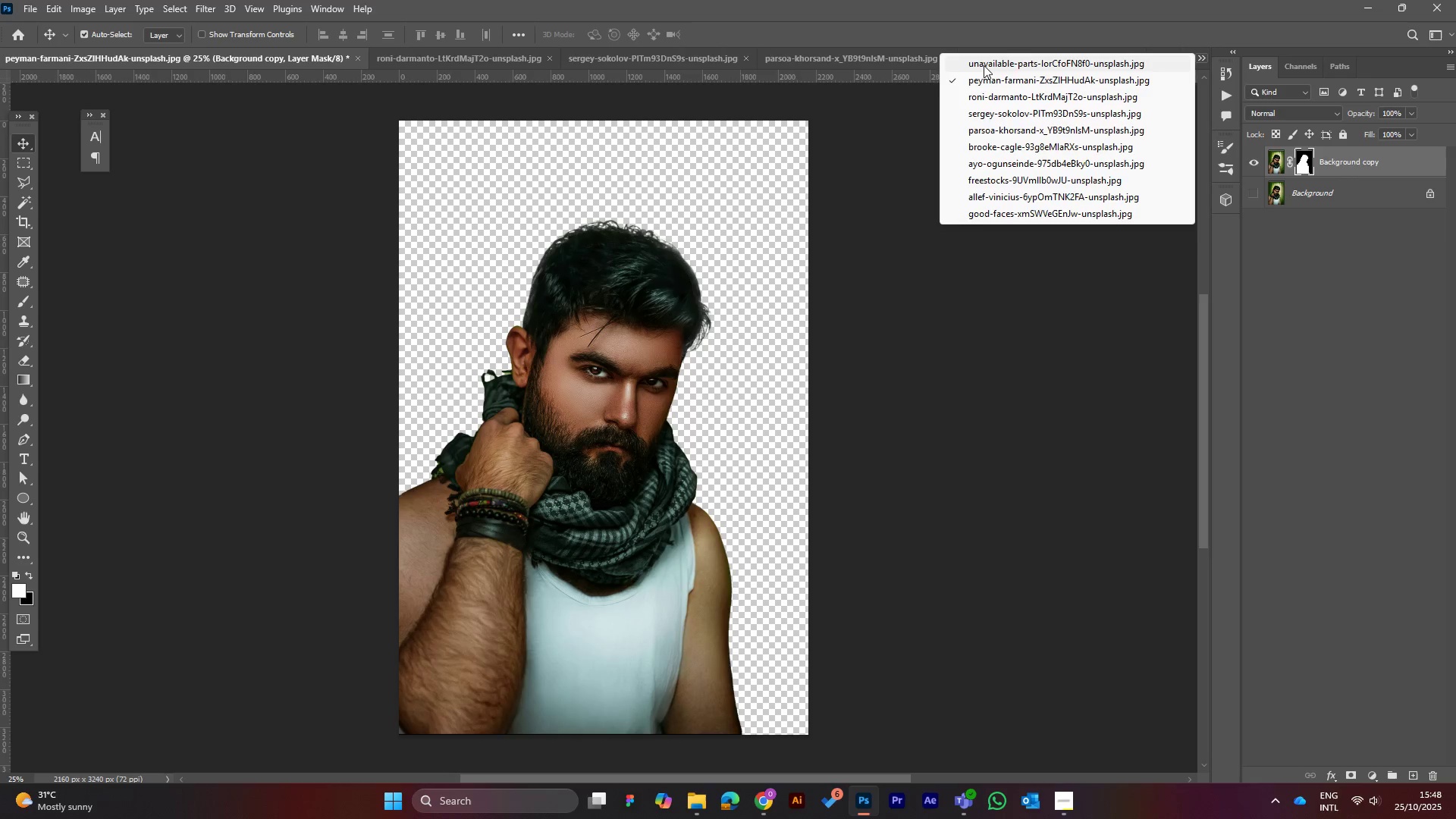 
left_click([987, 64])
 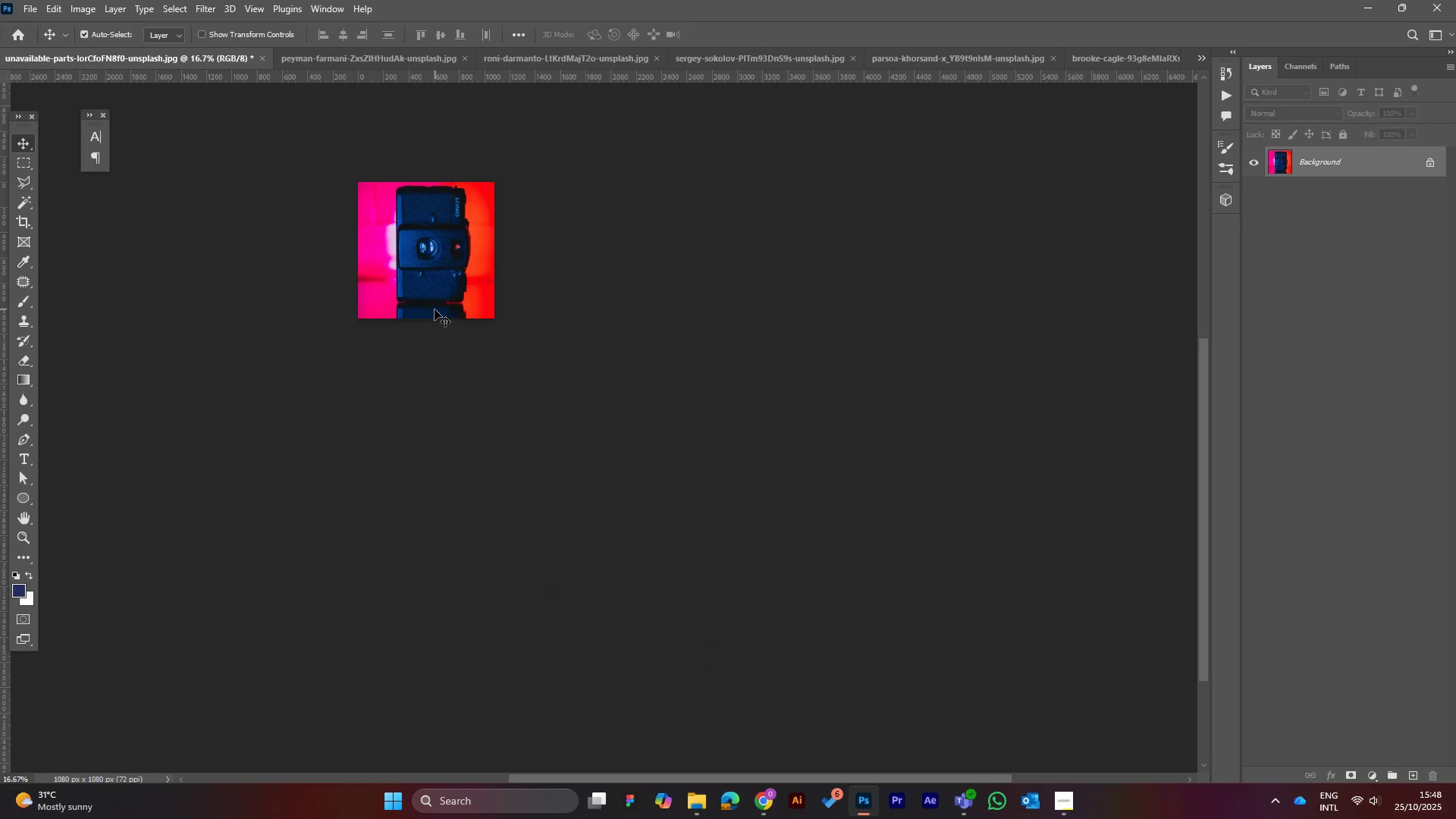 
scroll: coordinate [425, 271], scroll_direction: down, amount: 1.0
 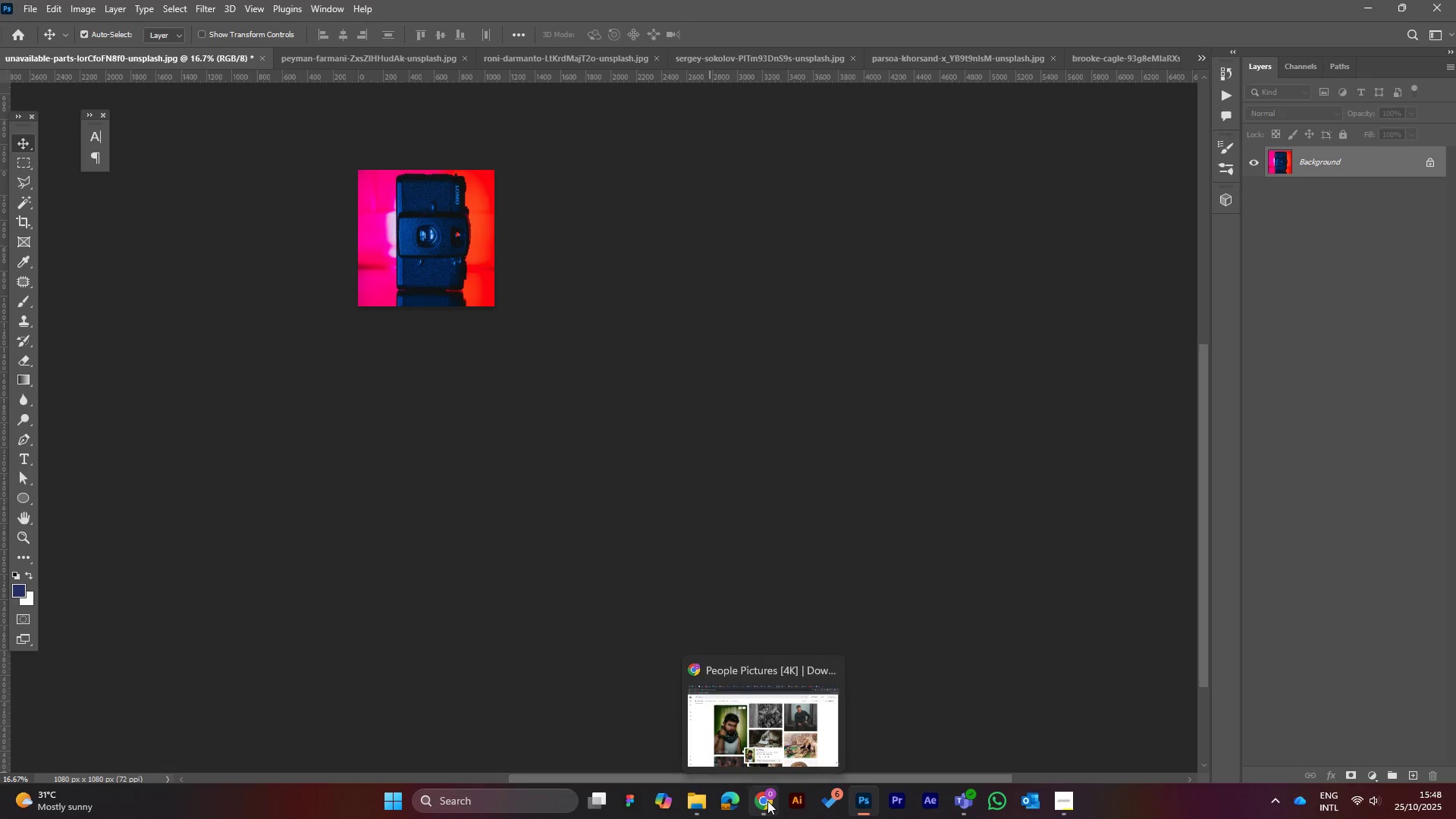 
left_click([777, 746])
 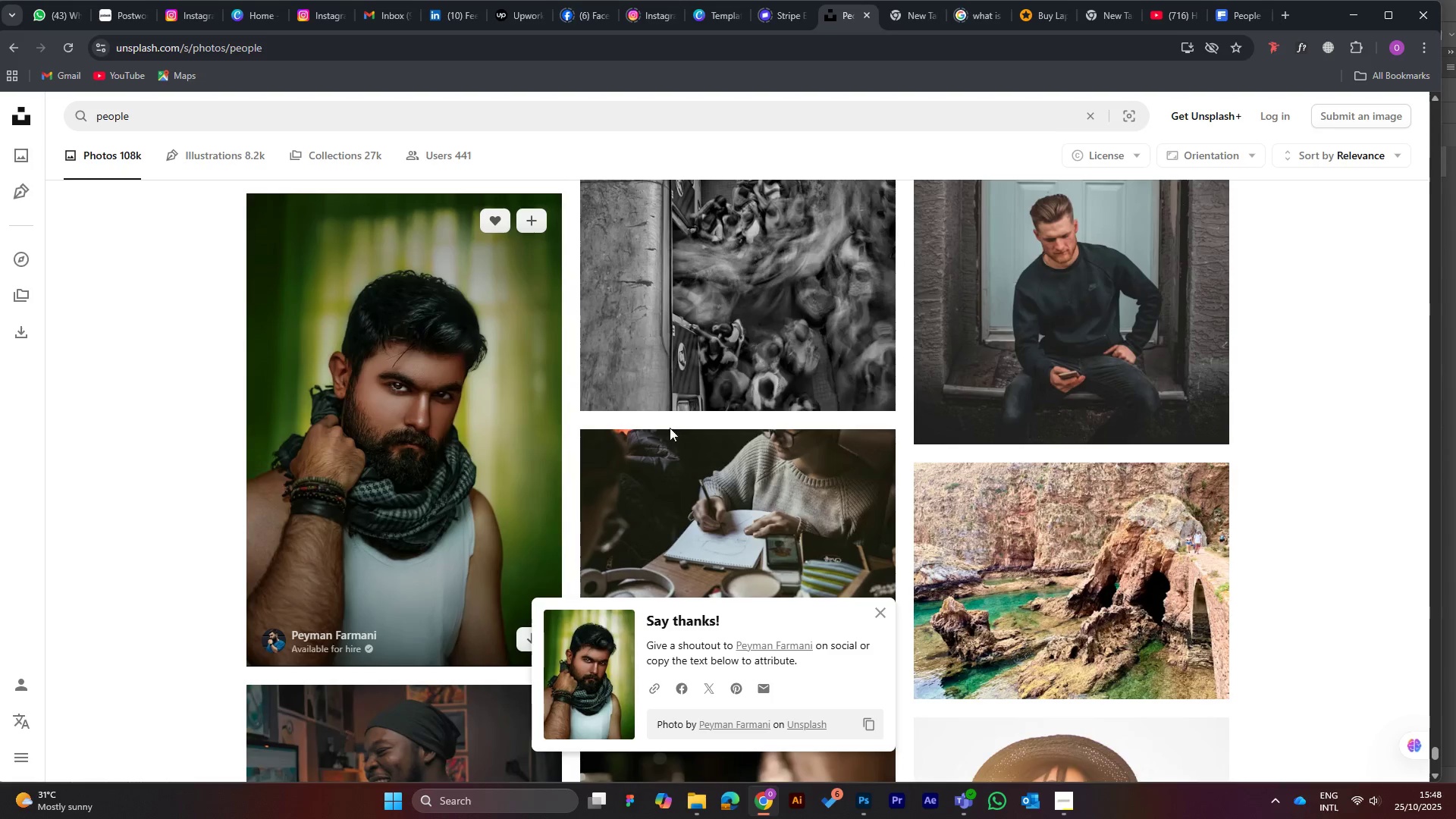 
scroll: coordinate [704, 421], scroll_direction: down, amount: 6.0
 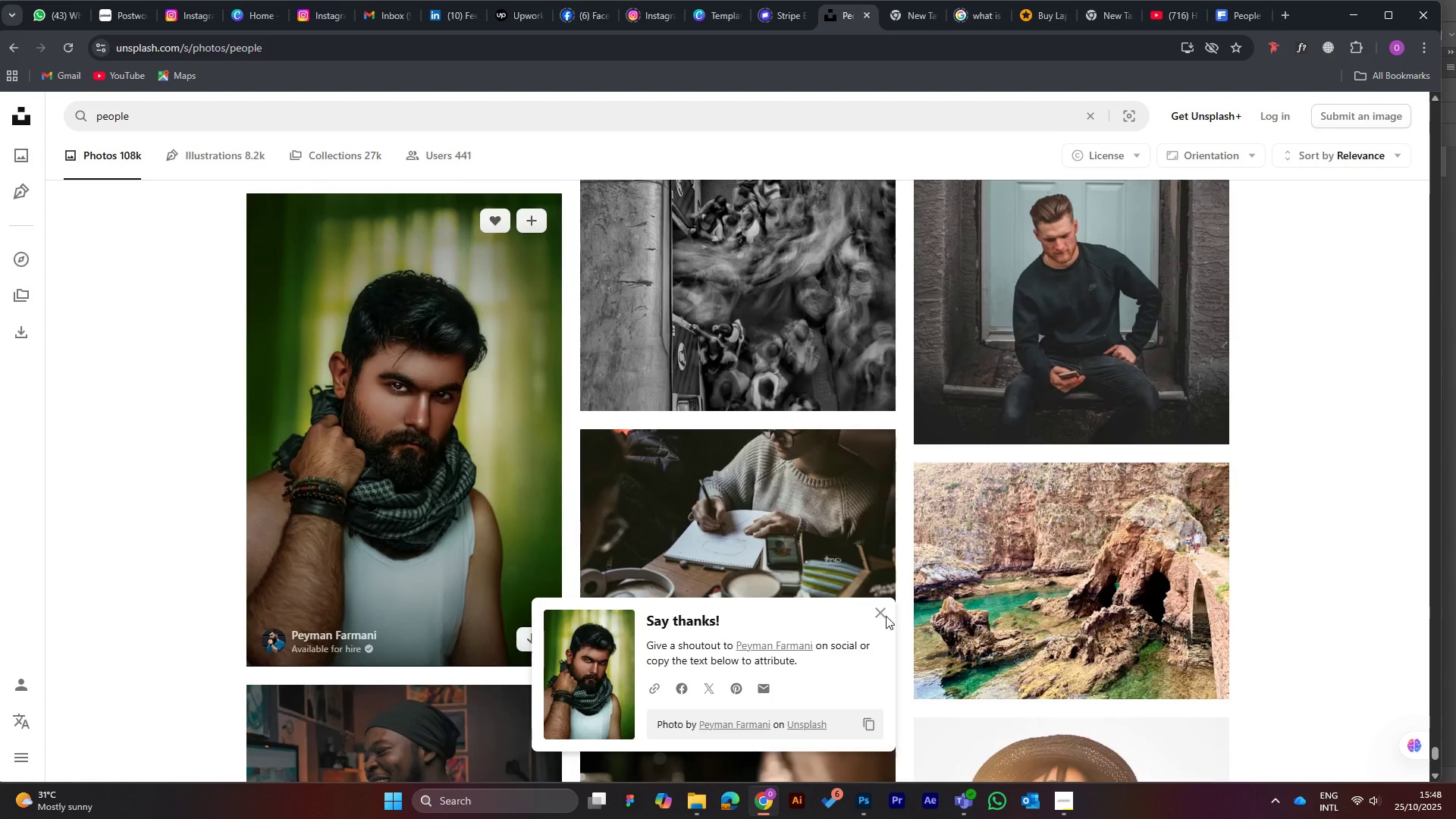 
left_click([880, 609])
 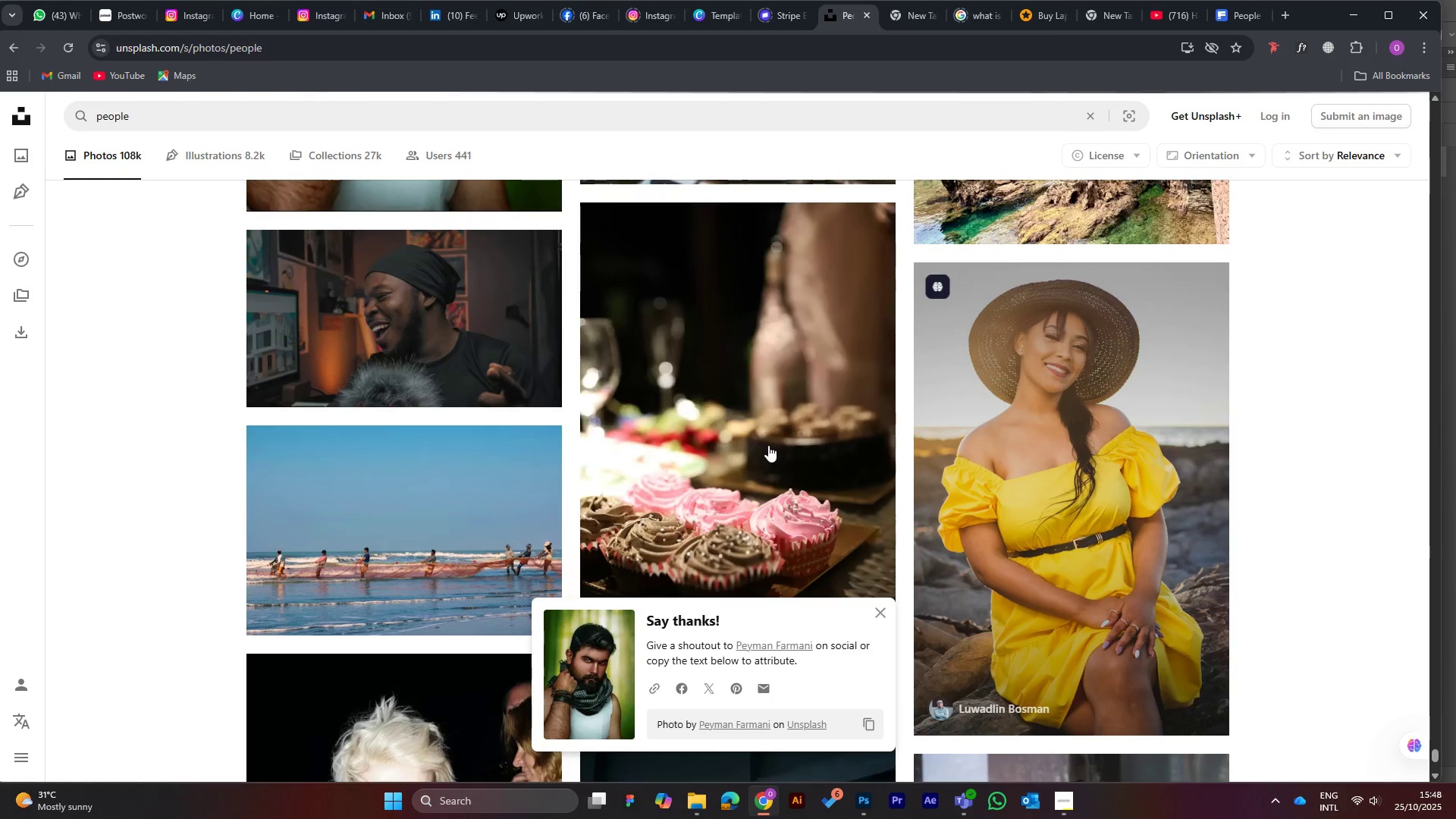 
scroll: coordinate [820, 439], scroll_direction: down, amount: 2.0
 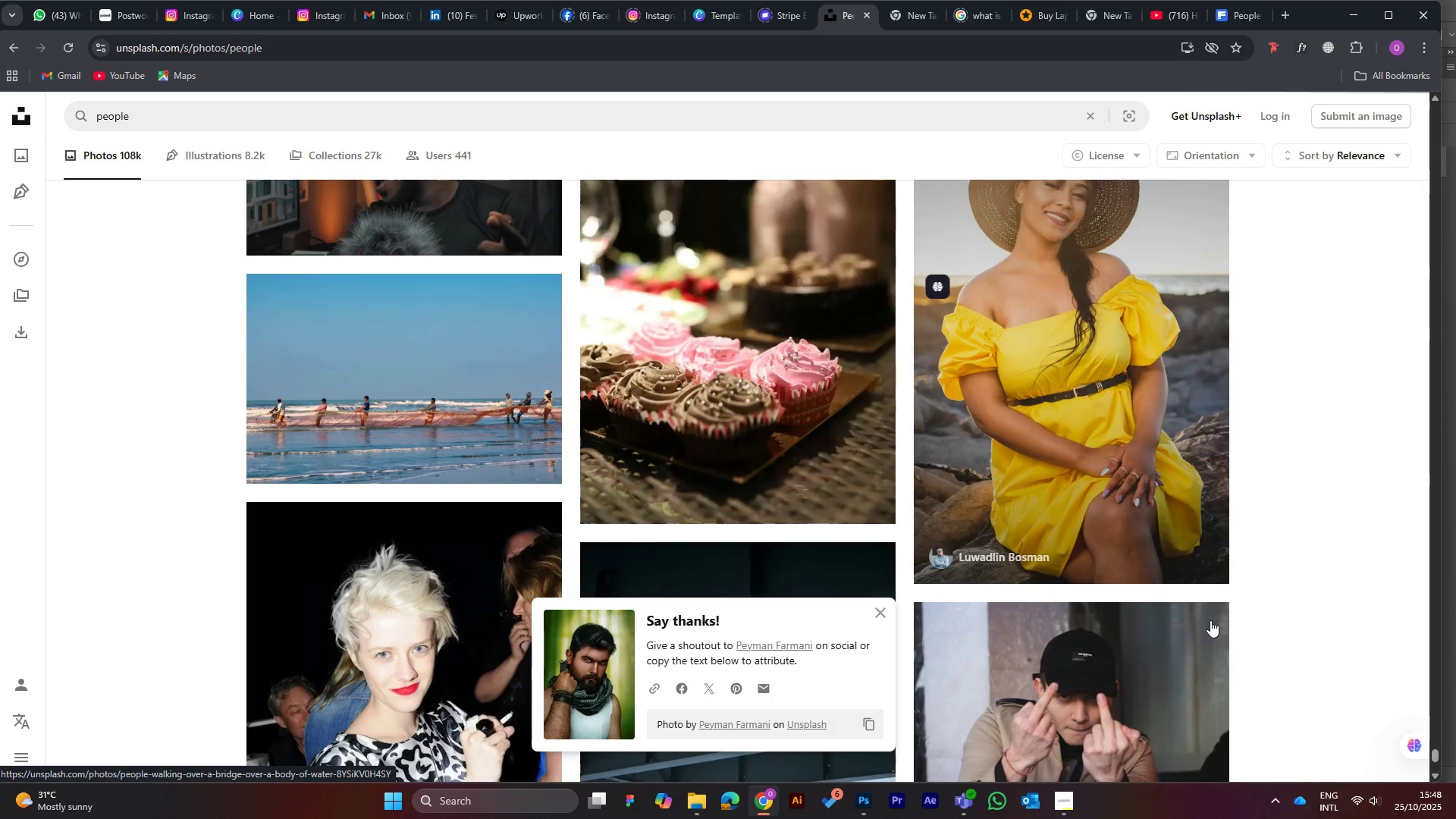 
wait(9.57)
 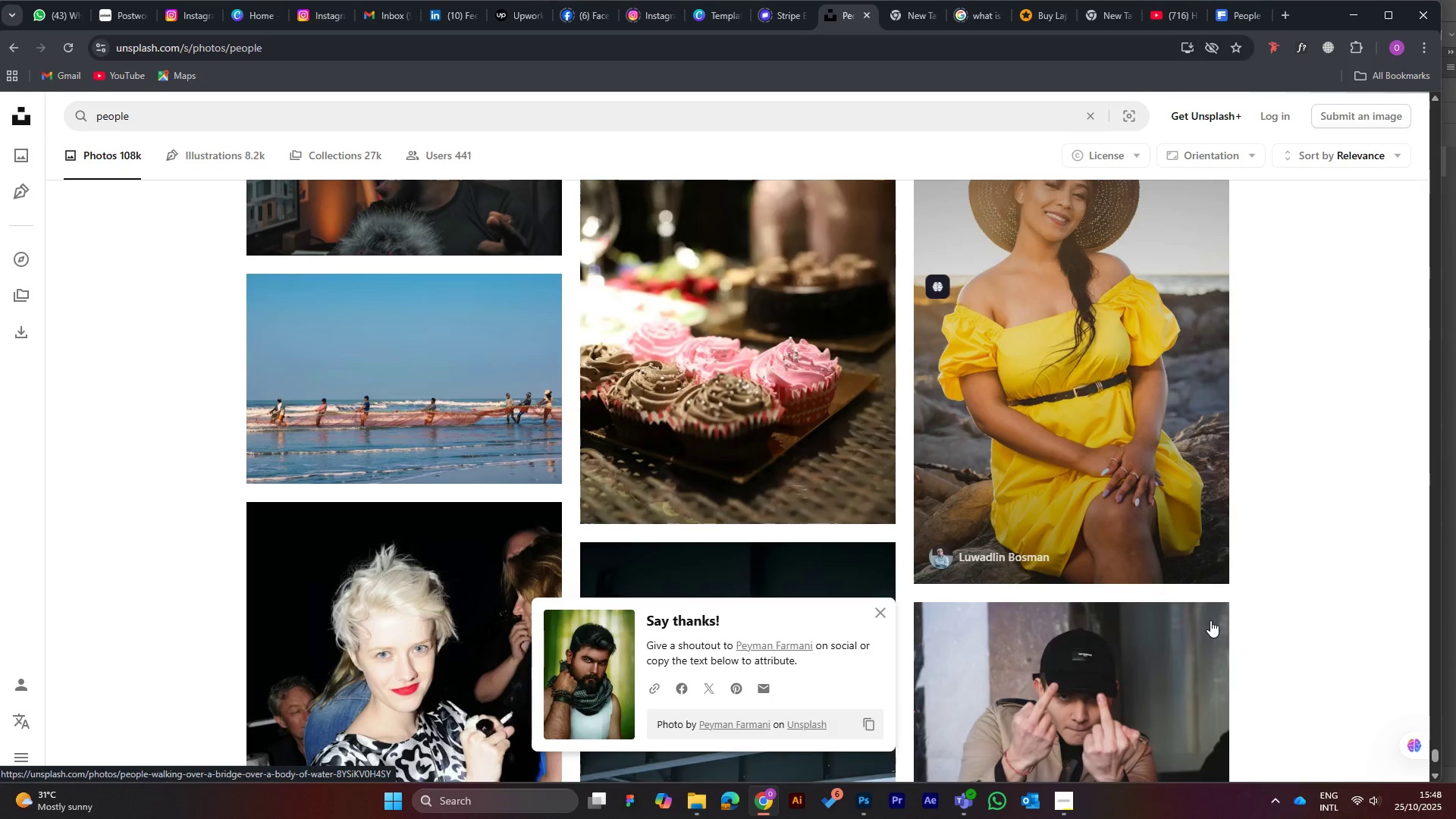 
left_click([1204, 558])
 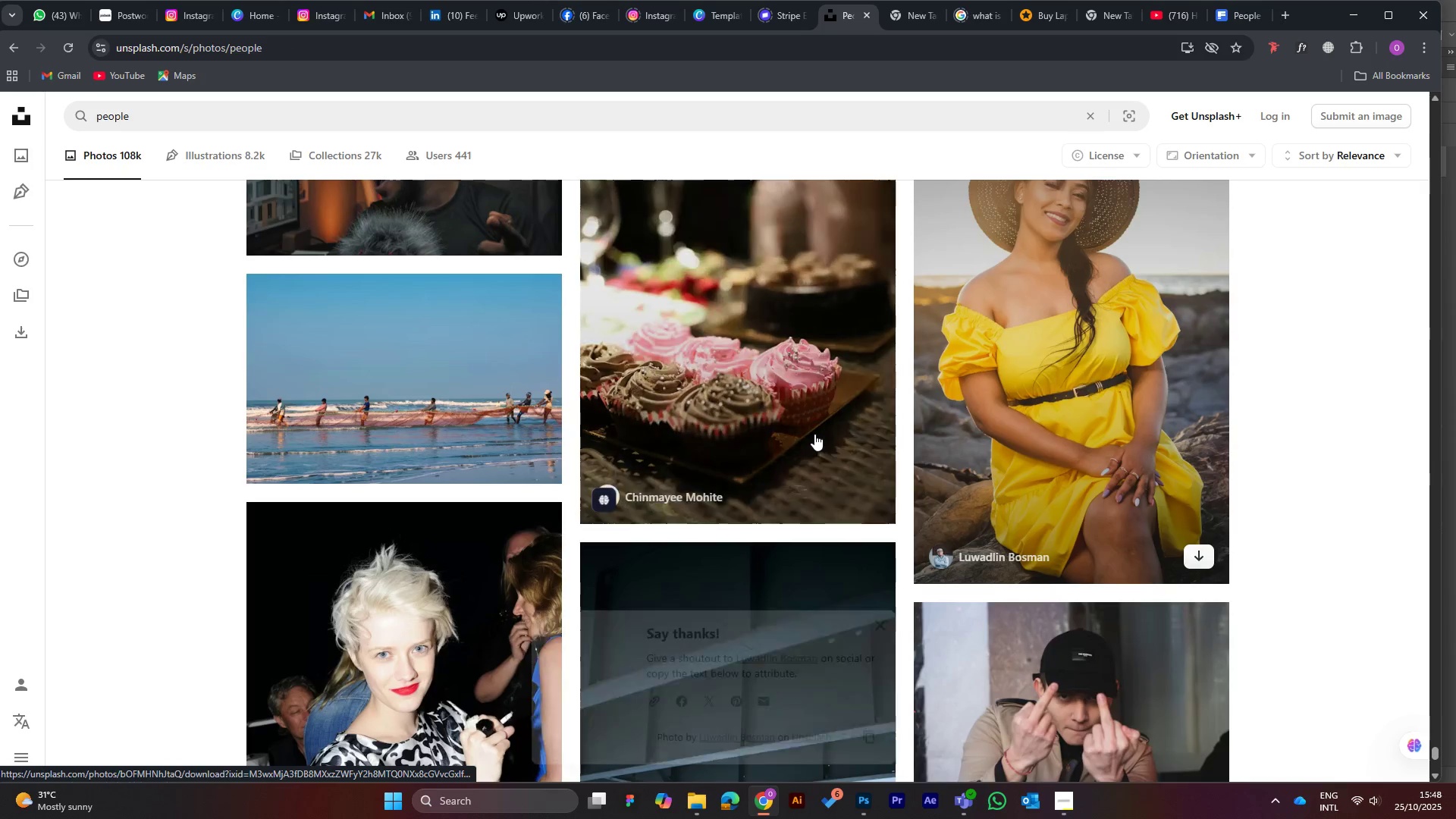 
scroll: coordinate [795, 436], scroll_direction: down, amount: 20.0
 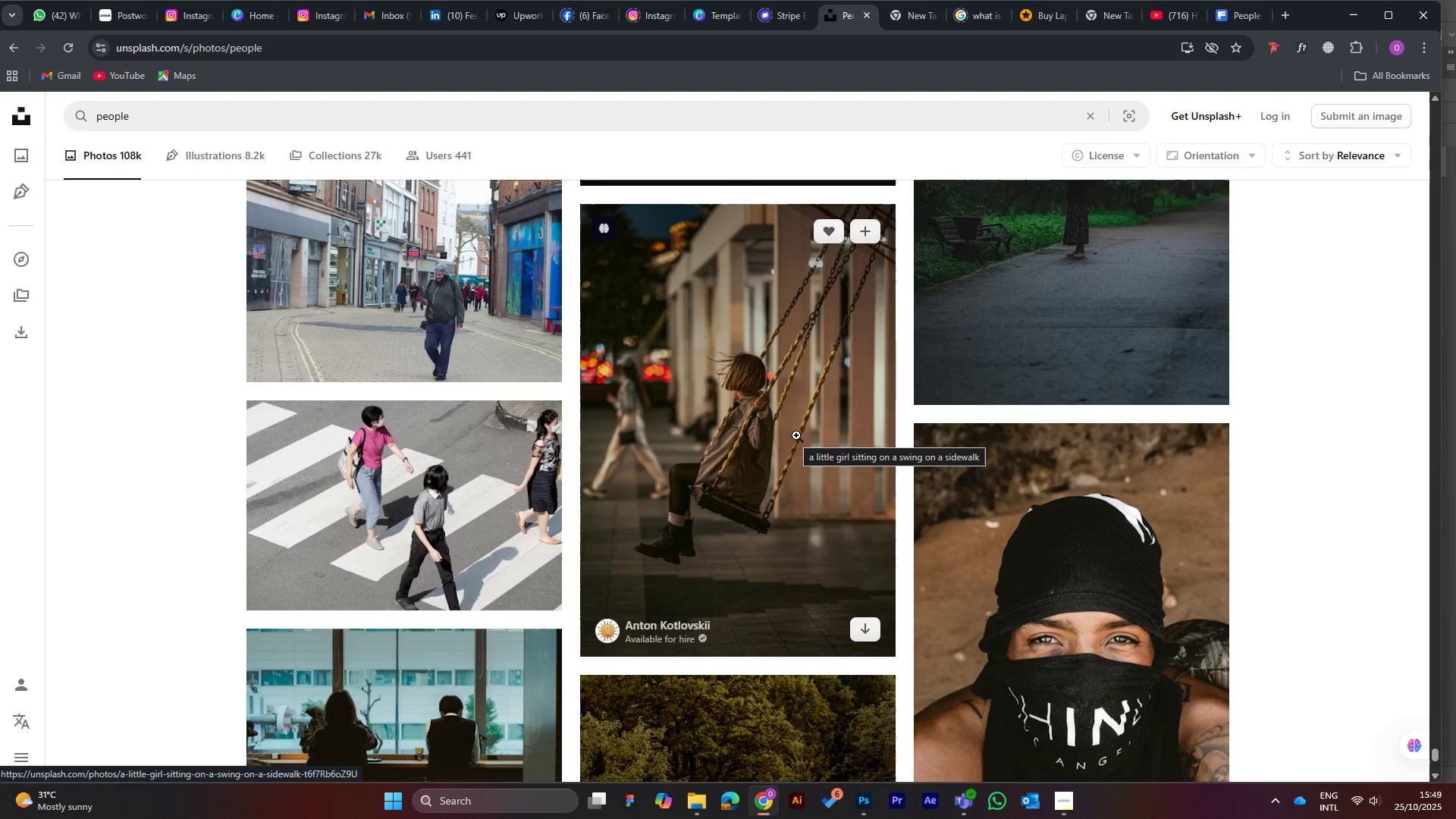 
wait(9.86)
 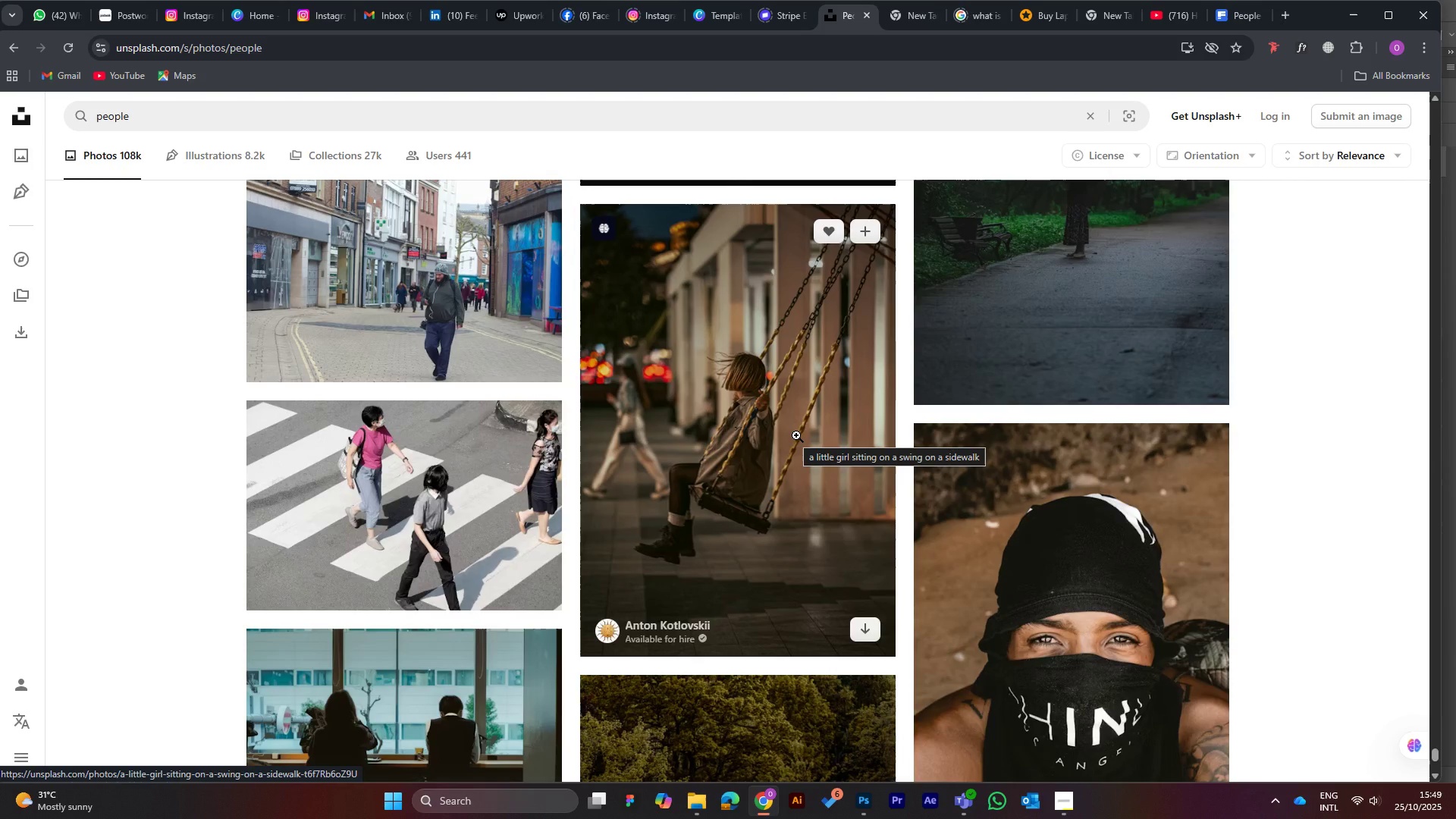 
scroll: coordinate [588, 503], scroll_direction: down, amount: 17.0
 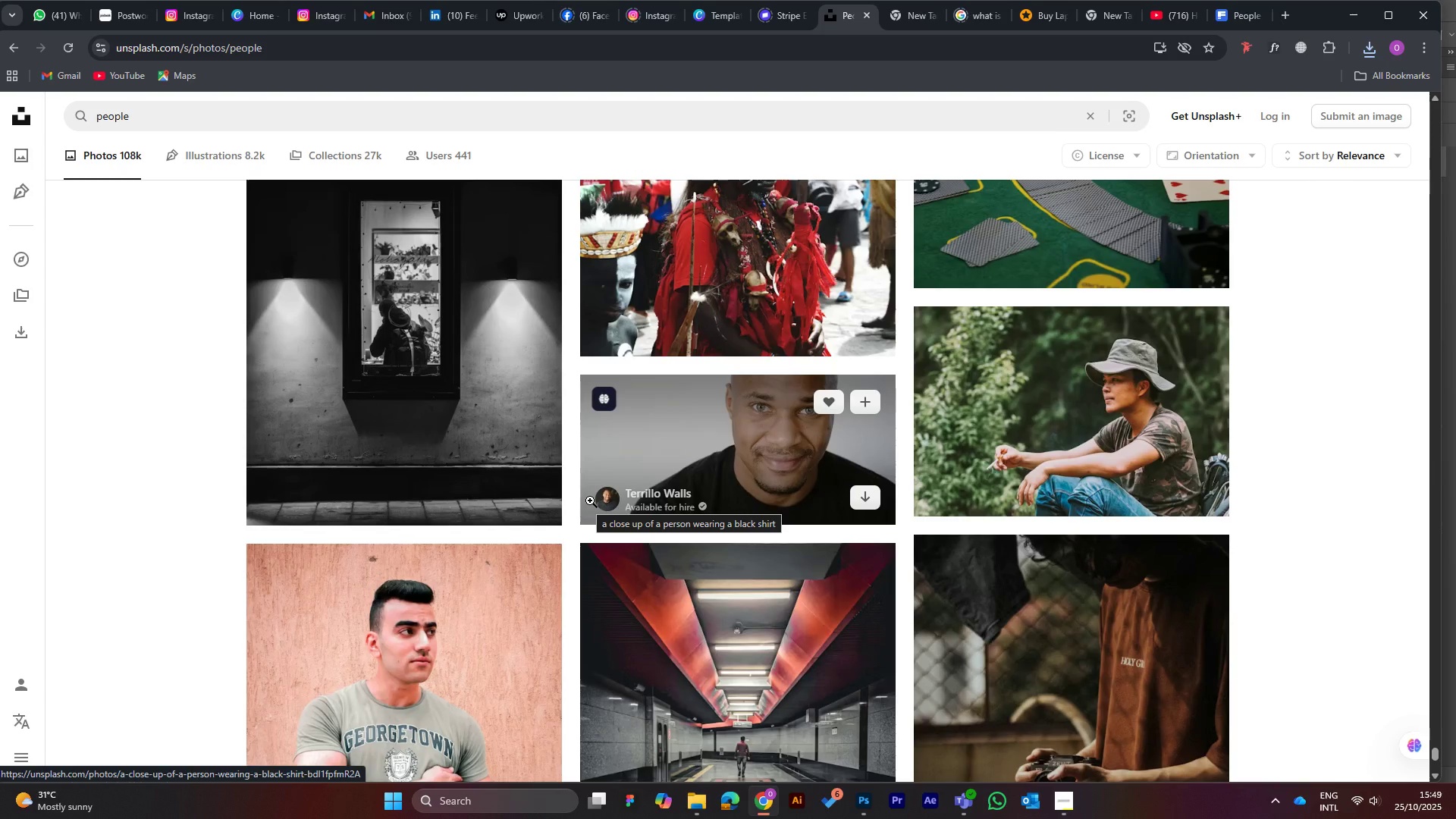 
wait(8.45)
 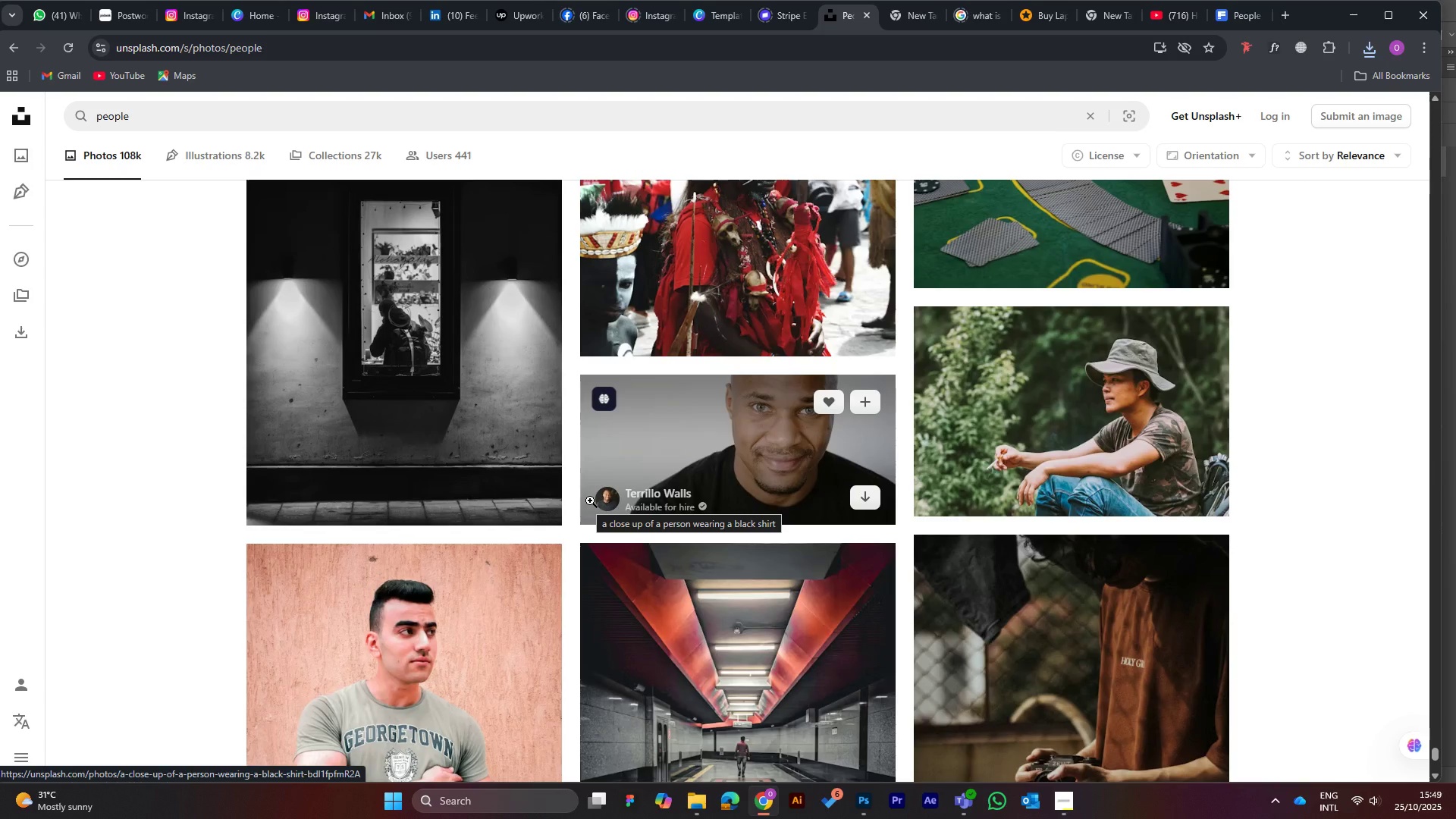 
scroll: coordinate [682, 563], scroll_direction: down, amount: 7.0
 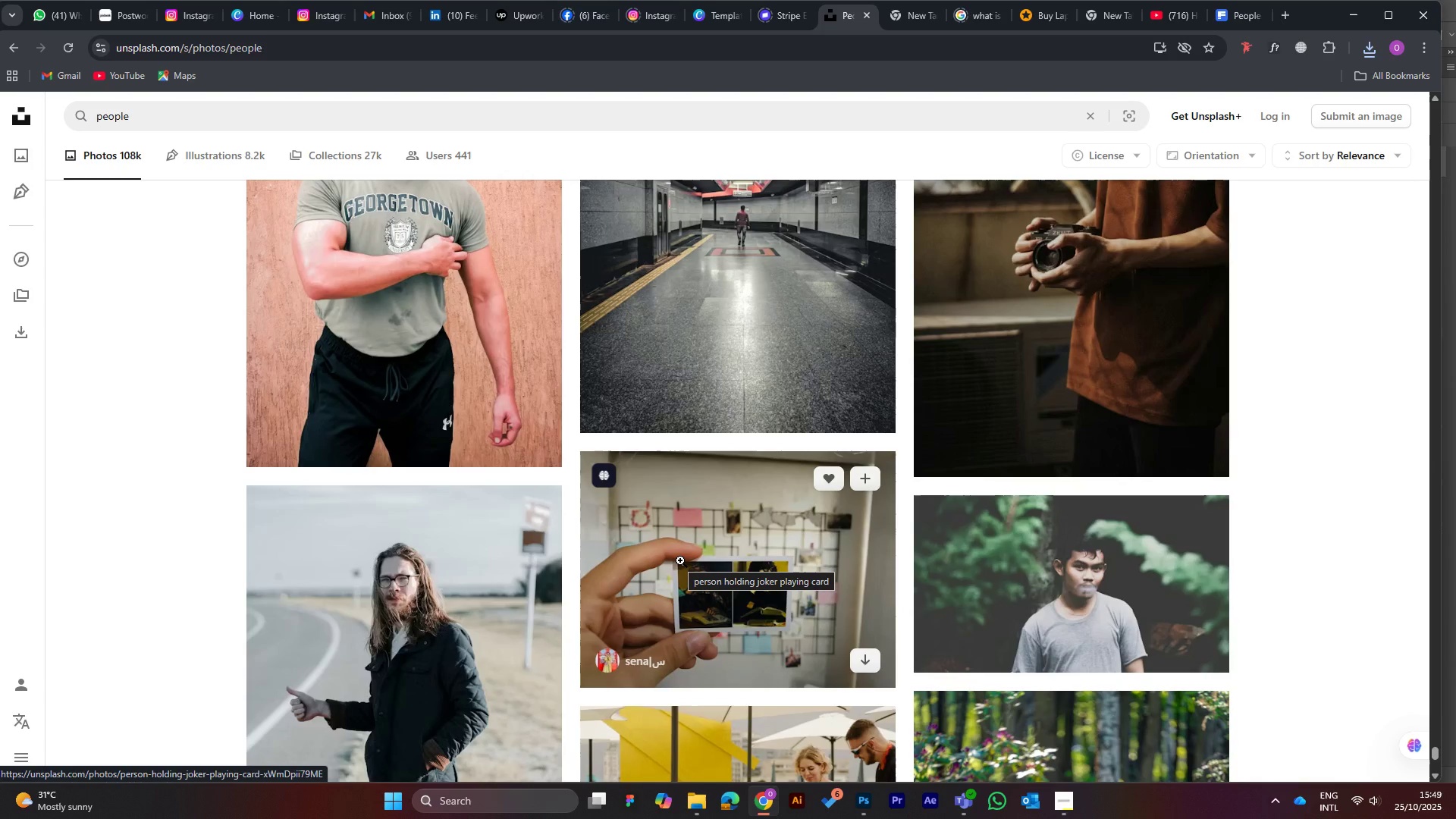 
wait(6.84)
 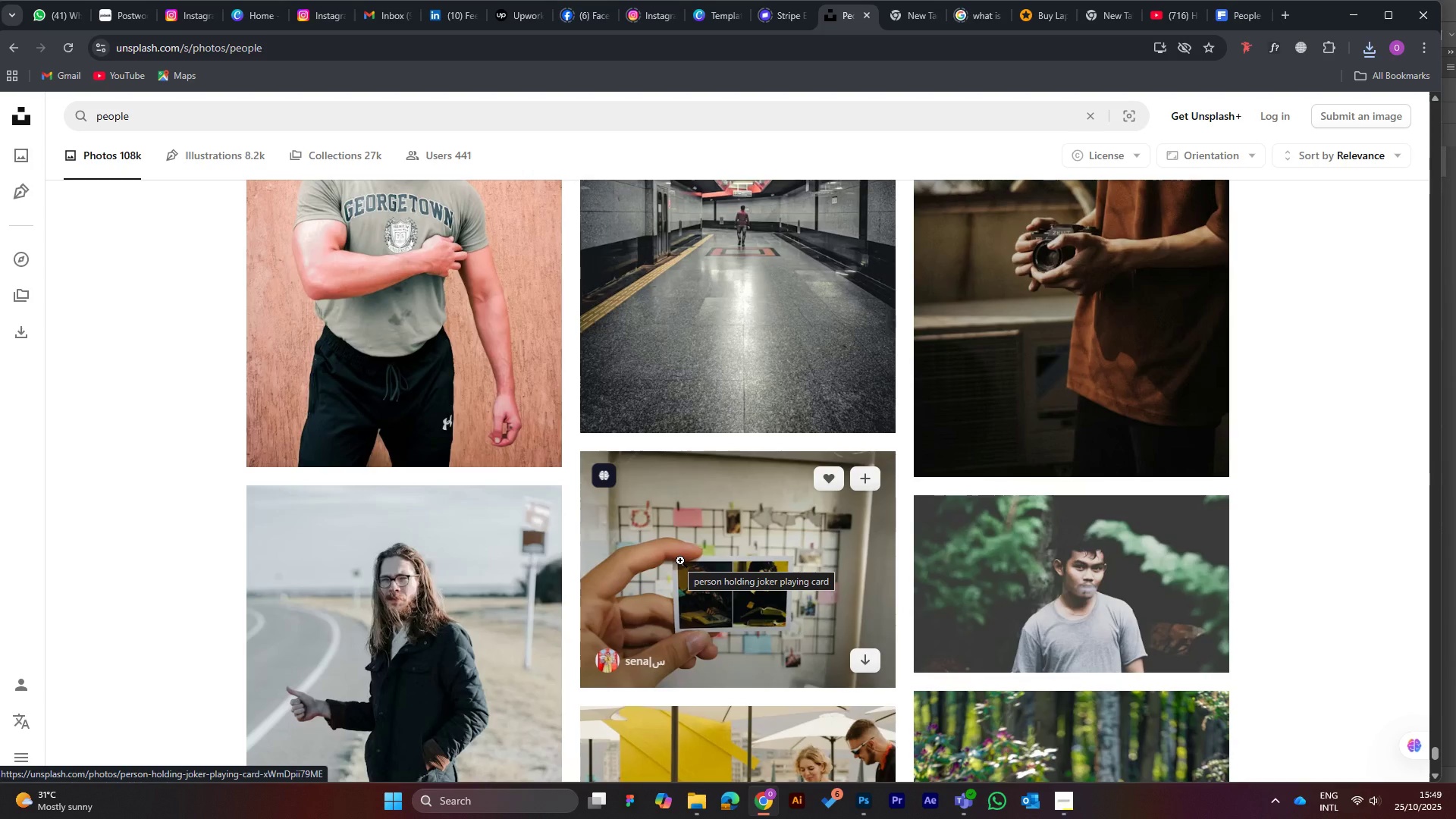 
scroll: coordinate [792, 522], scroll_direction: down, amount: 14.0
 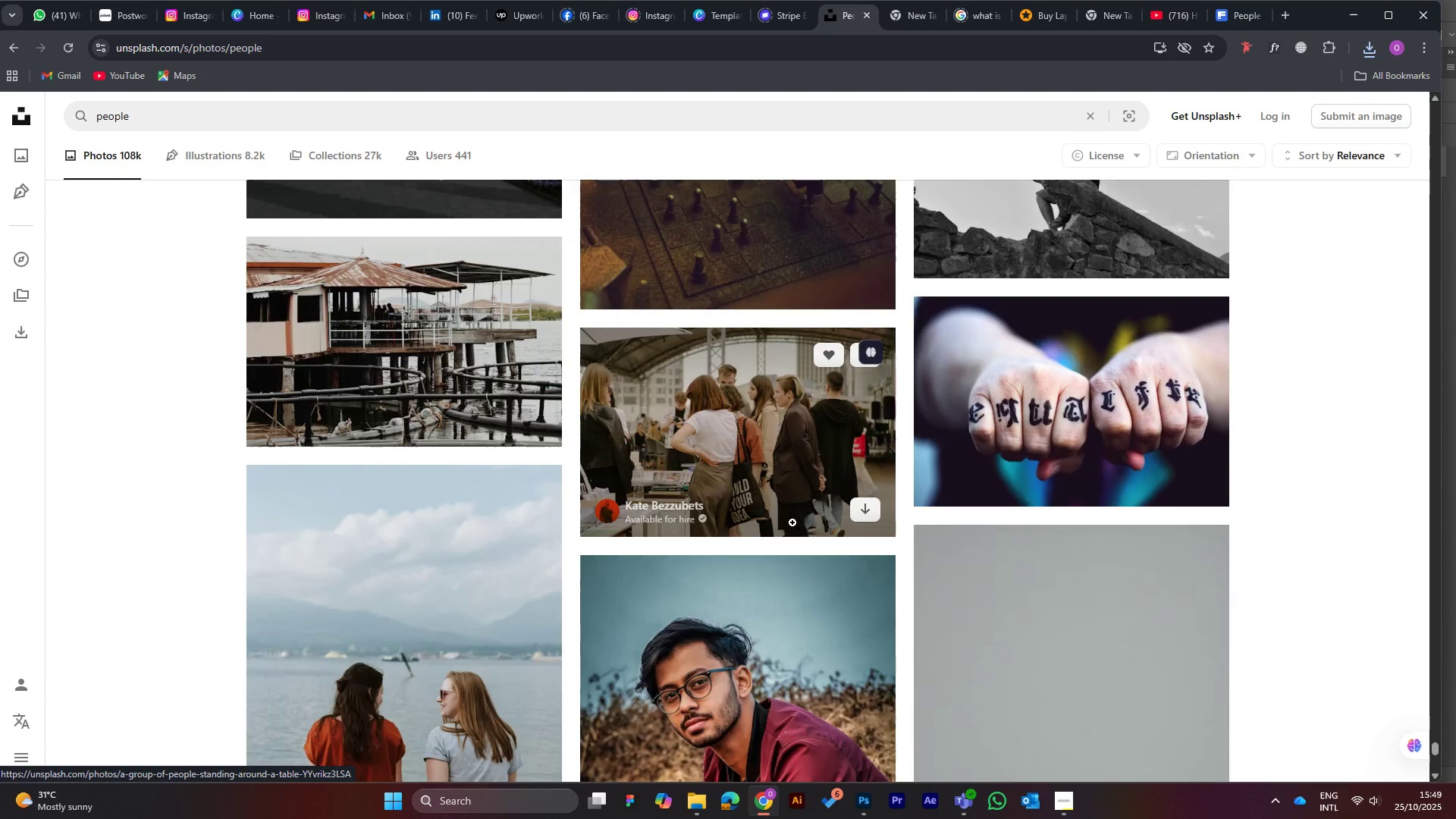 
scroll: coordinate [792, 522], scroll_direction: down, amount: 3.0
 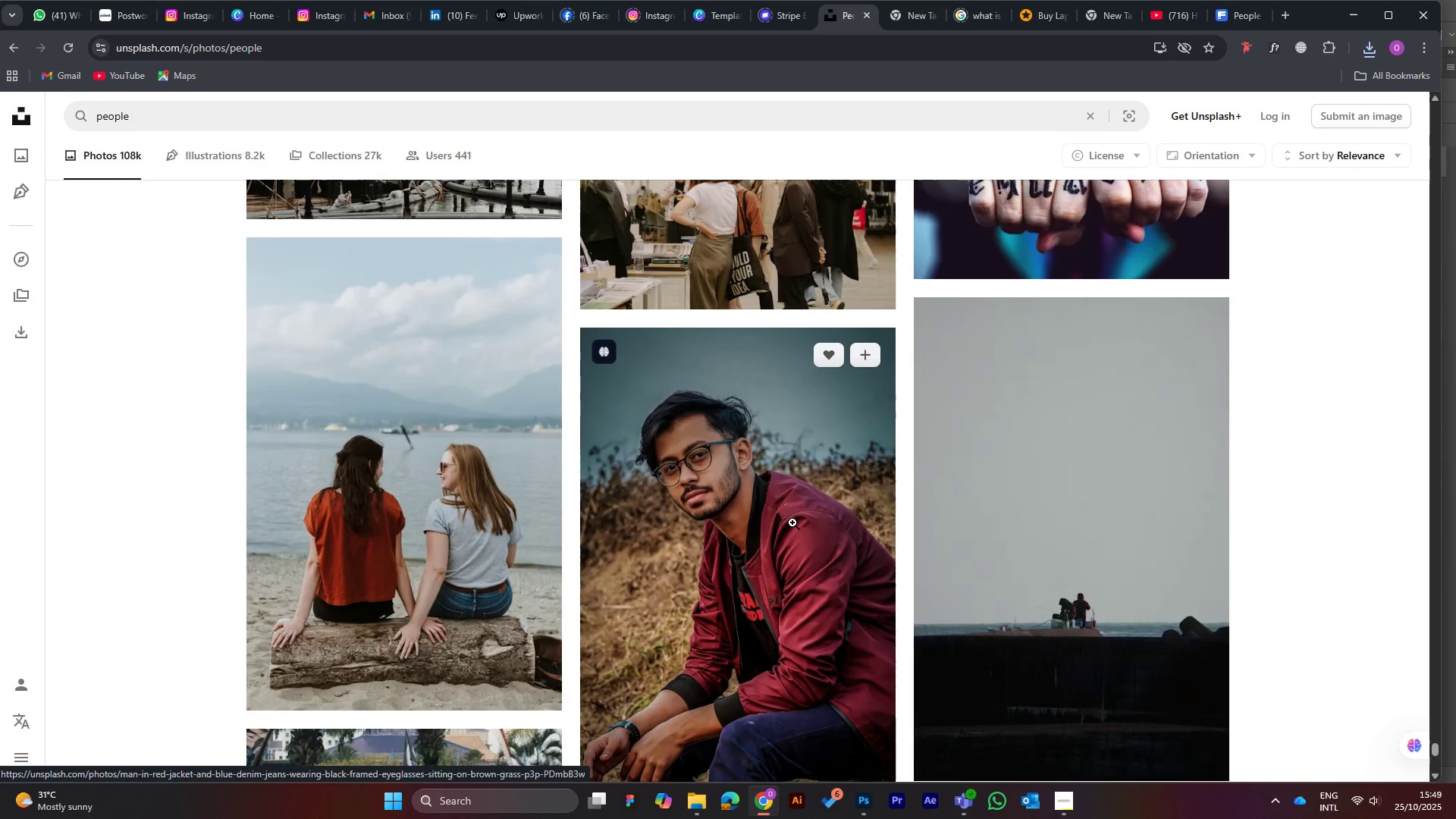 
scroll: coordinate [792, 522], scroll_direction: up, amount: 3.0
 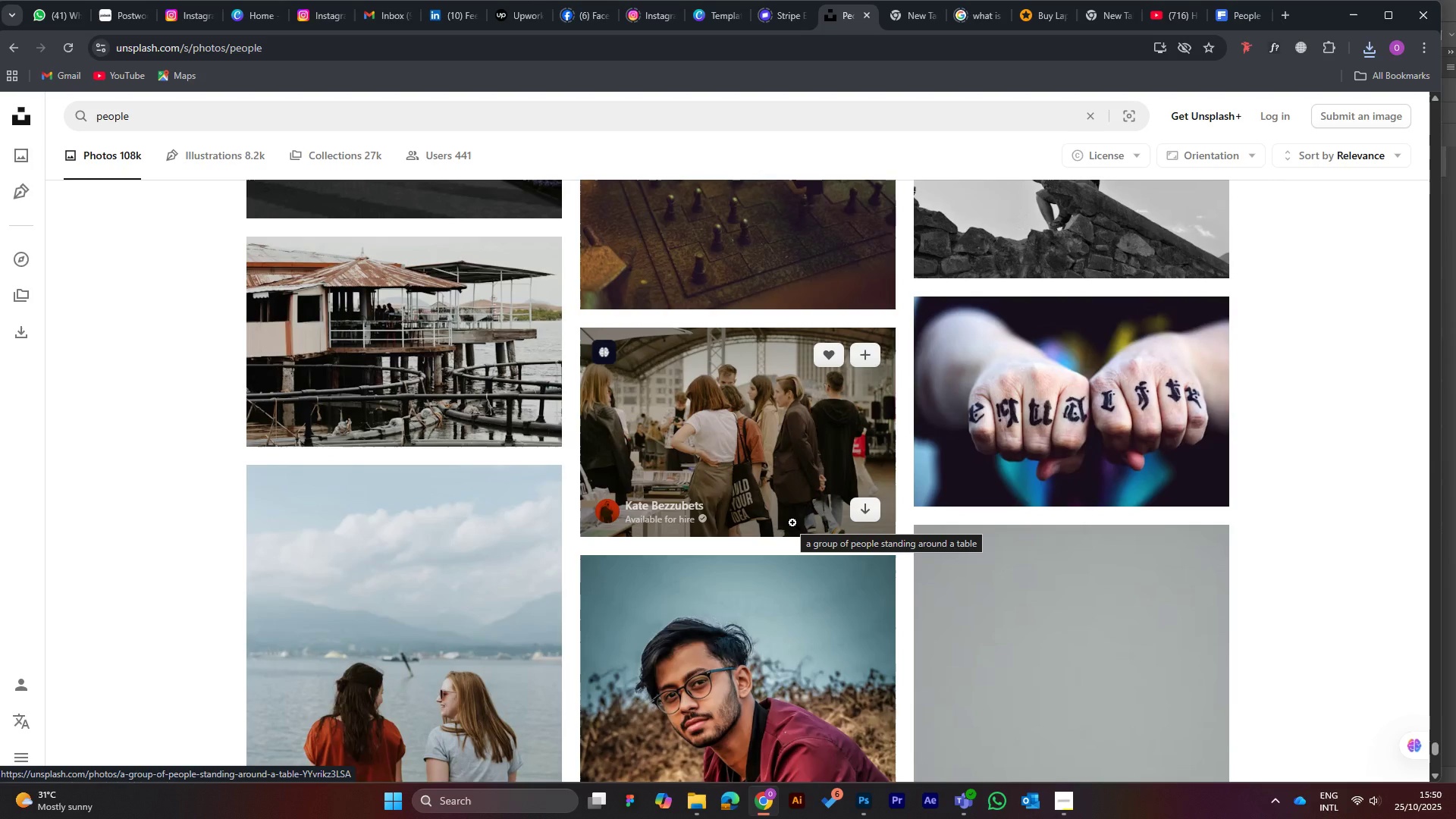 
wait(9.19)
 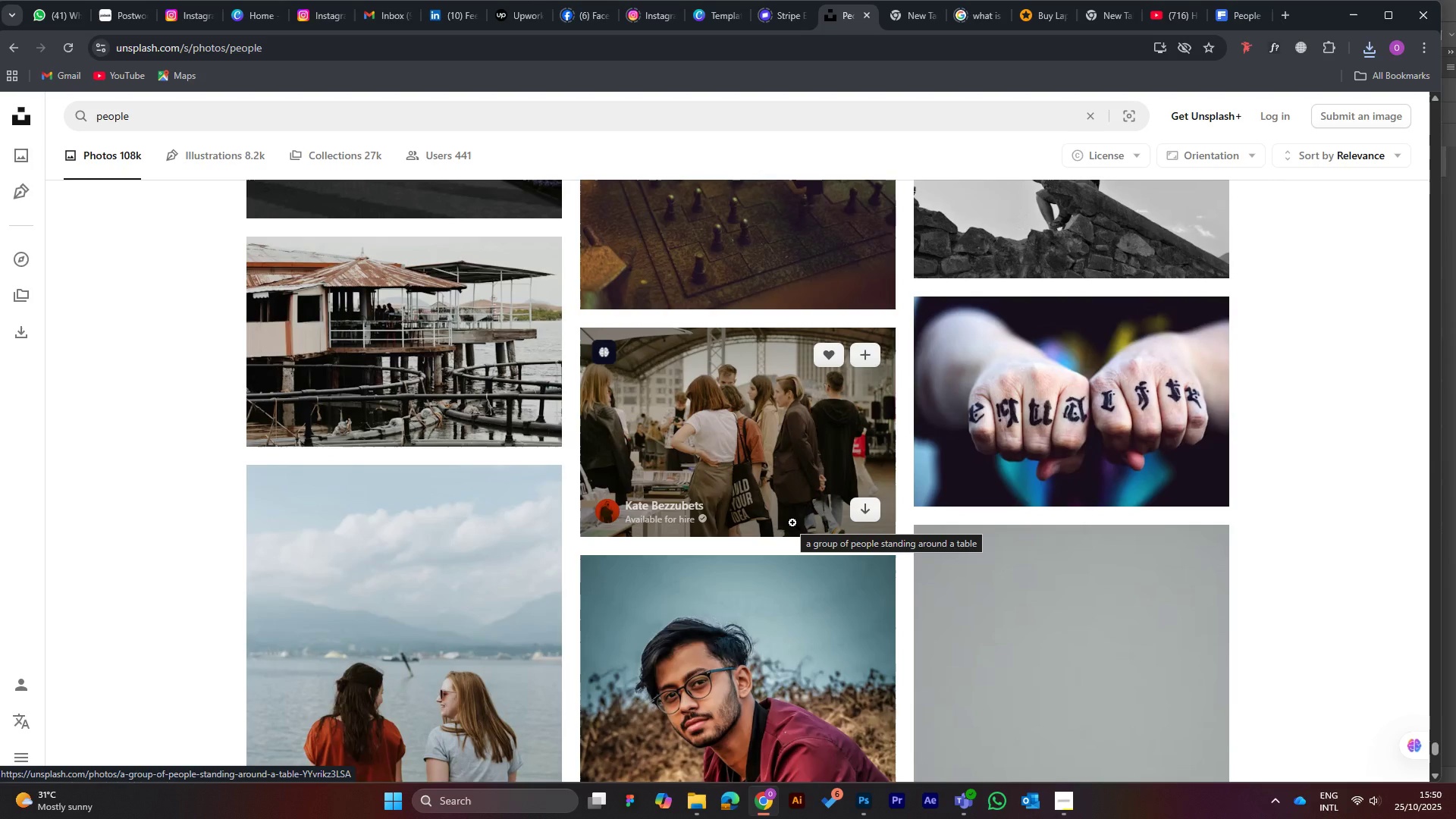 
scroll: coordinate [689, 447], scroll_direction: down, amount: 6.0
 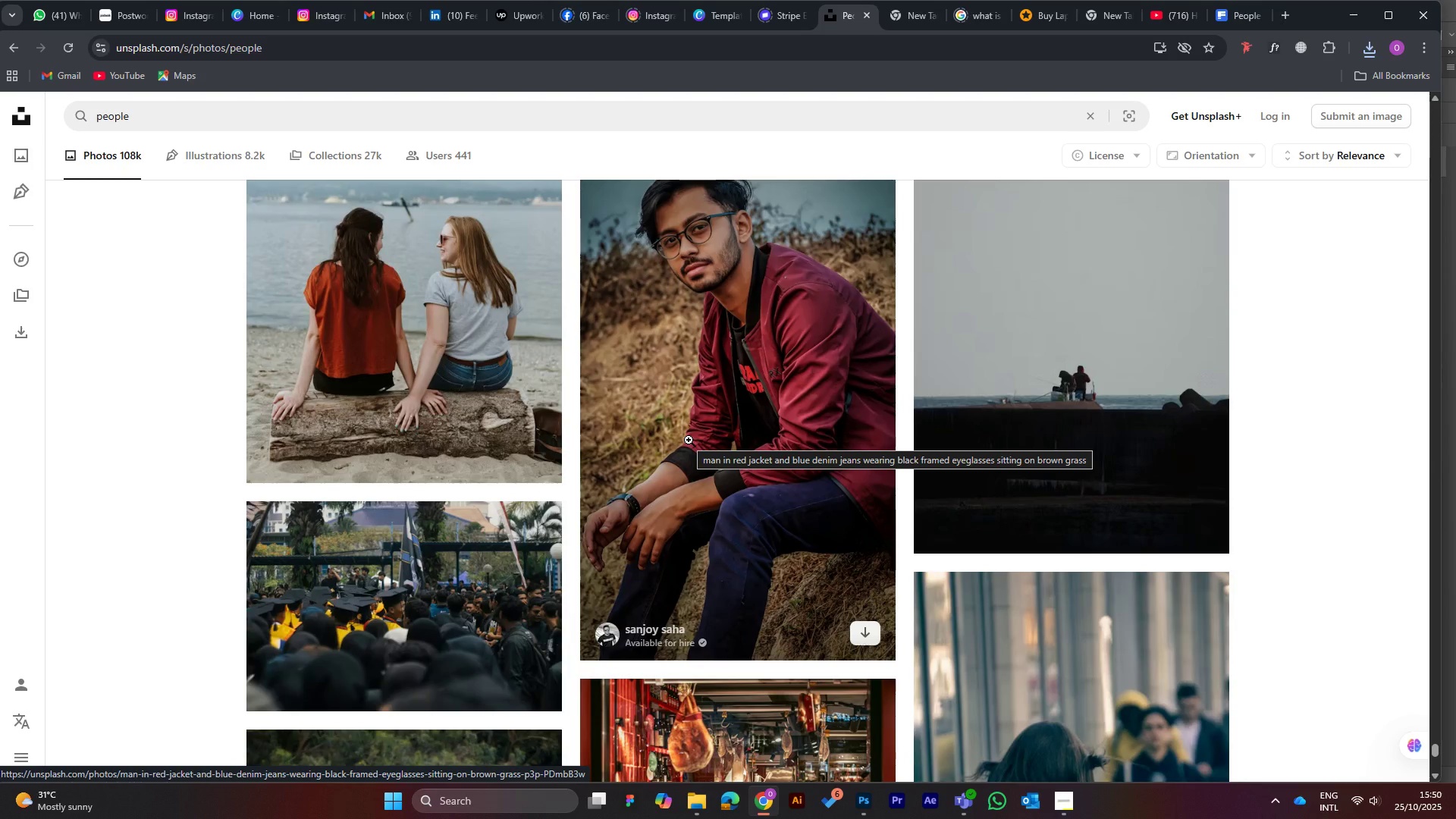 
scroll: coordinate [689, 440], scroll_direction: up, amount: 2.0
 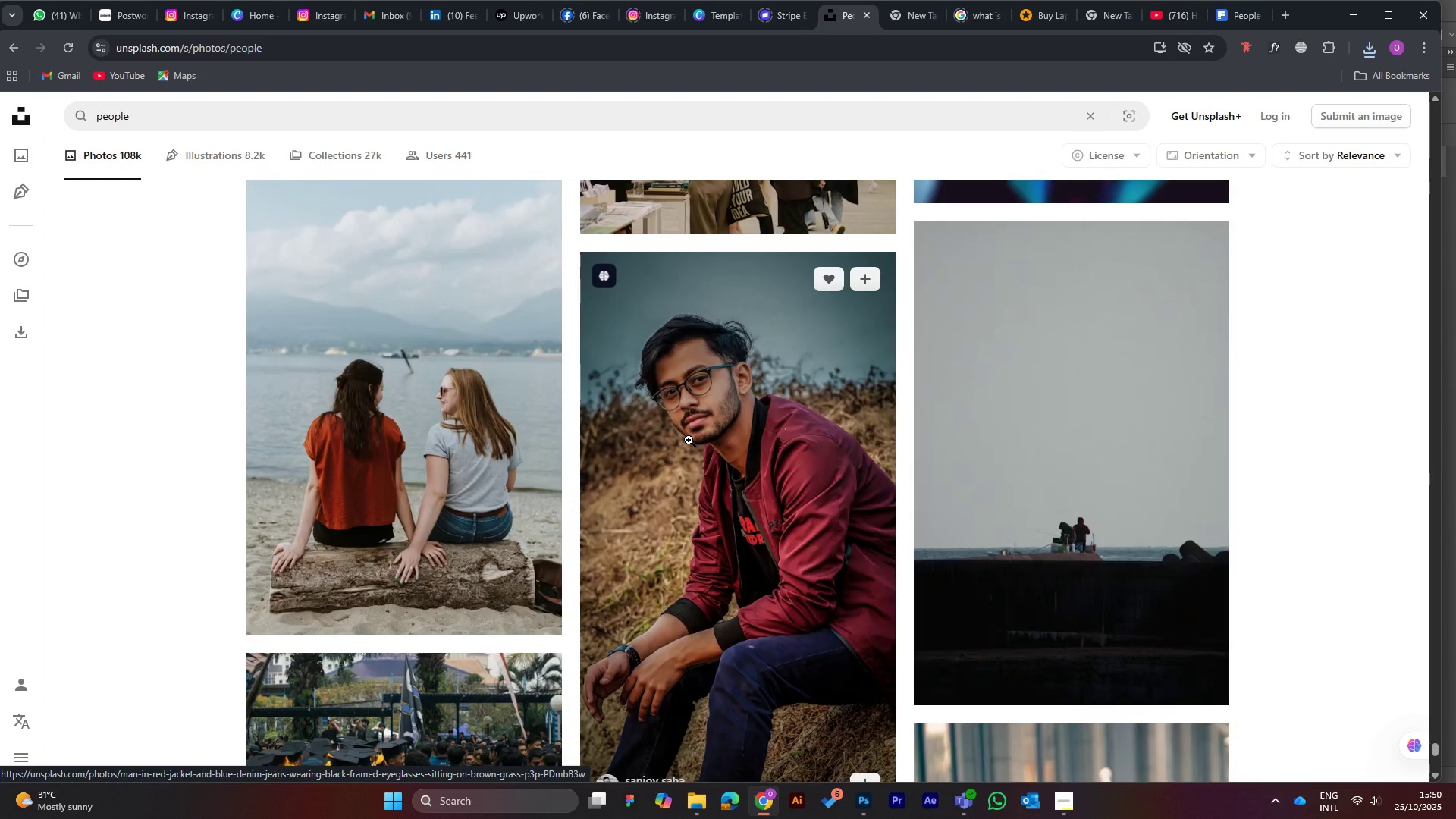 
scroll: coordinate [687, 441], scroll_direction: down, amount: 18.0
 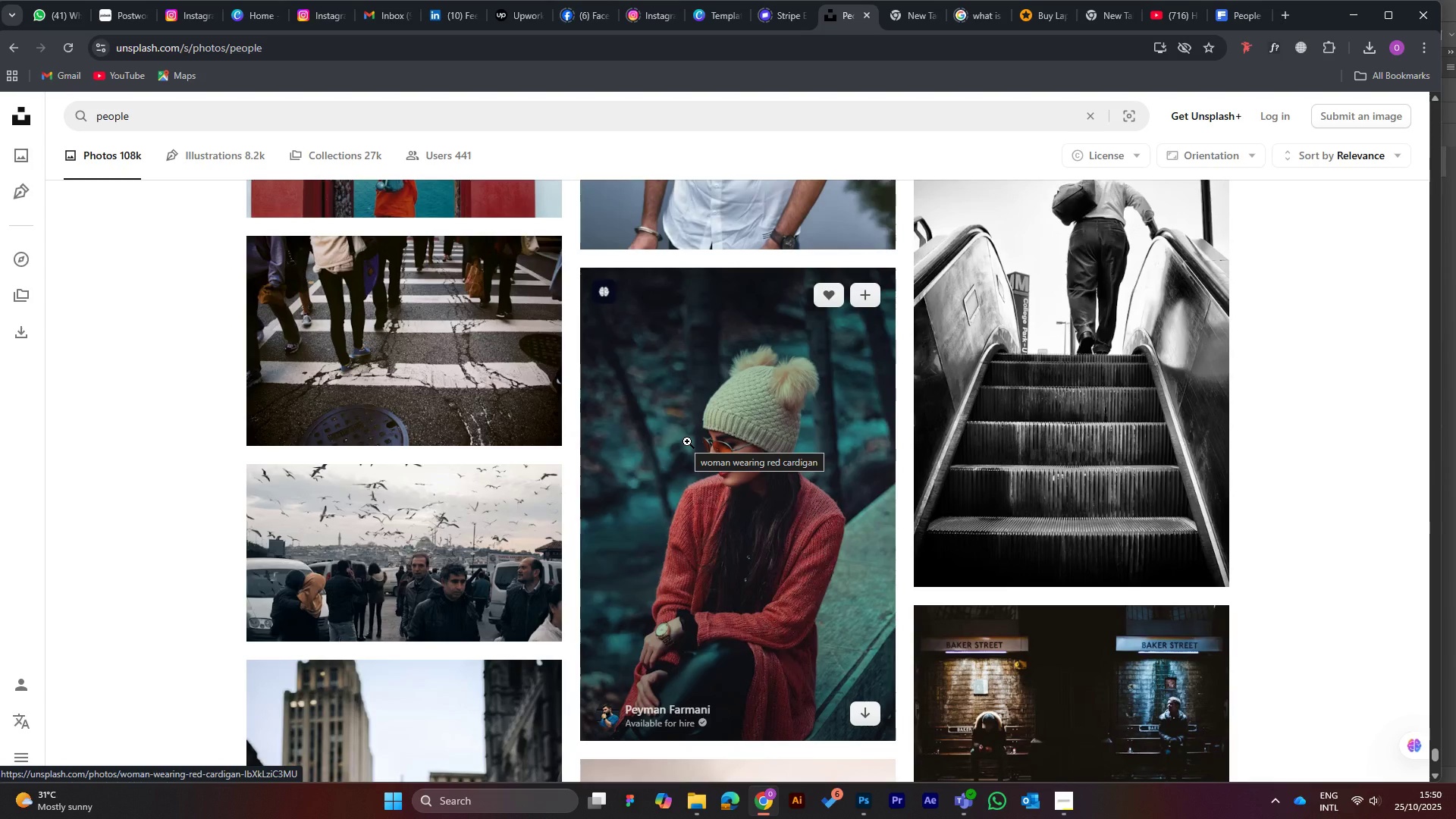 
scroll: coordinate [687, 441], scroll_direction: down, amount: 3.0
 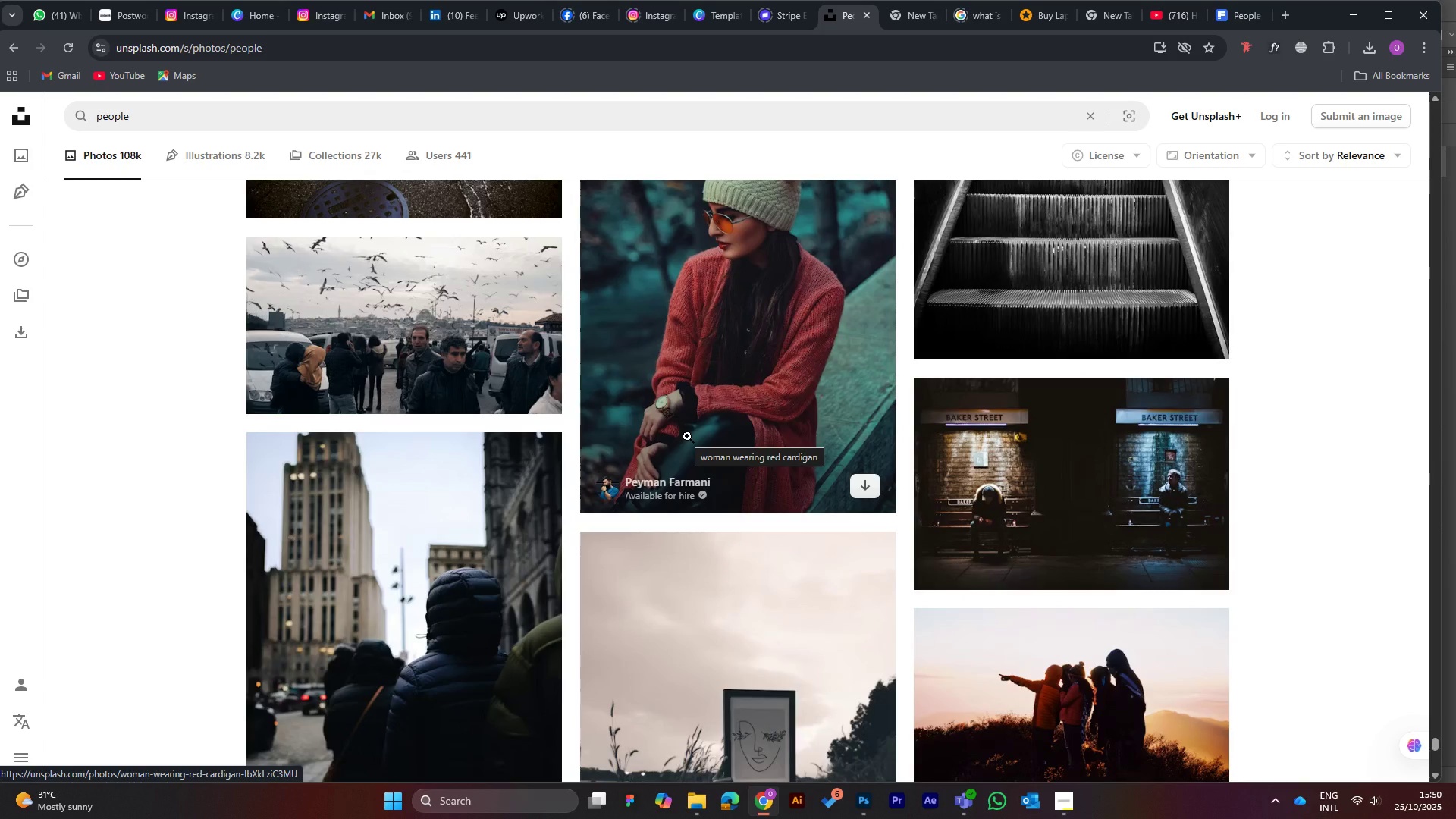 
wait(11.18)
 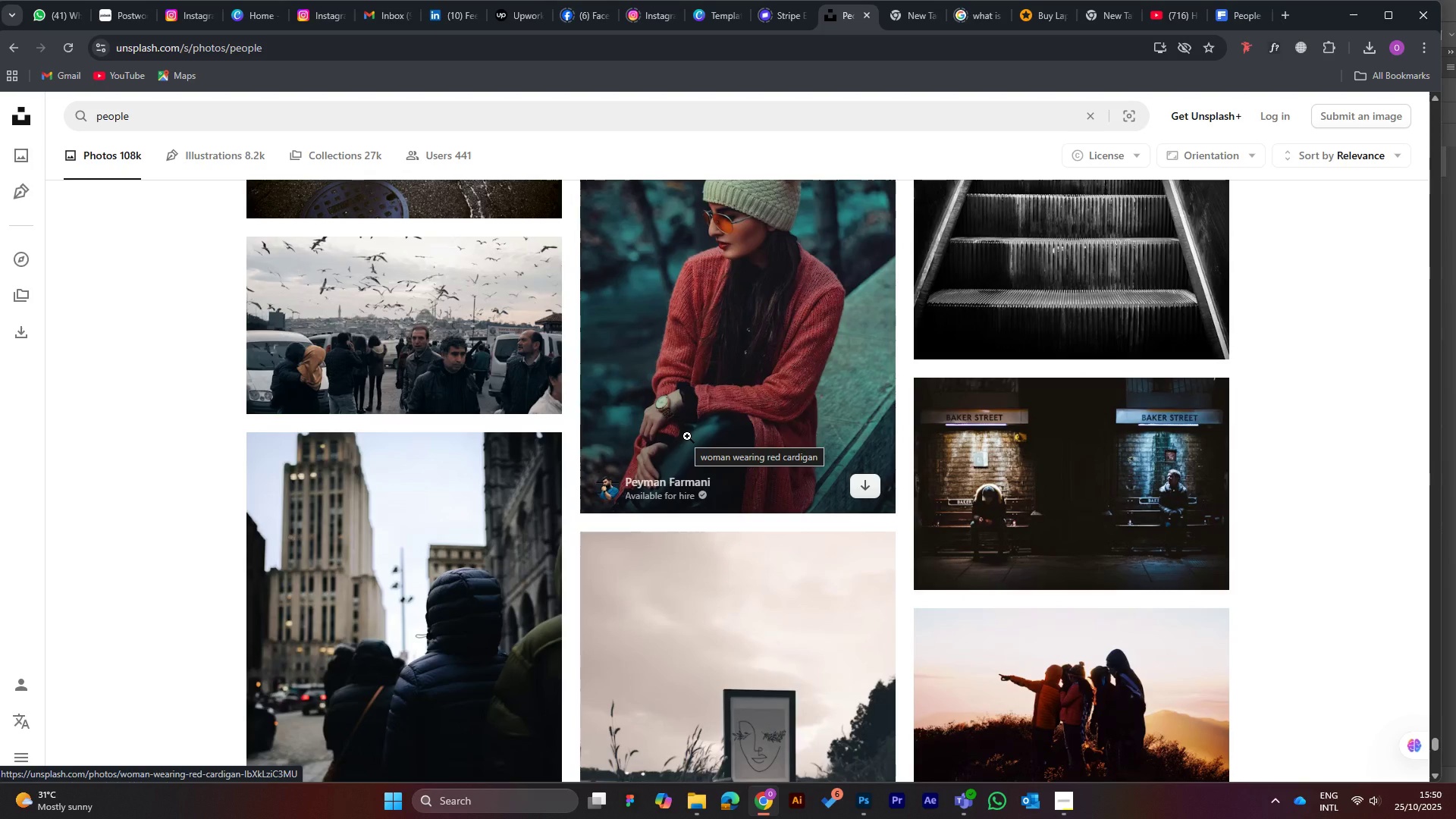 
scroll: coordinate [645, 472], scroll_direction: down, amount: 13.0
 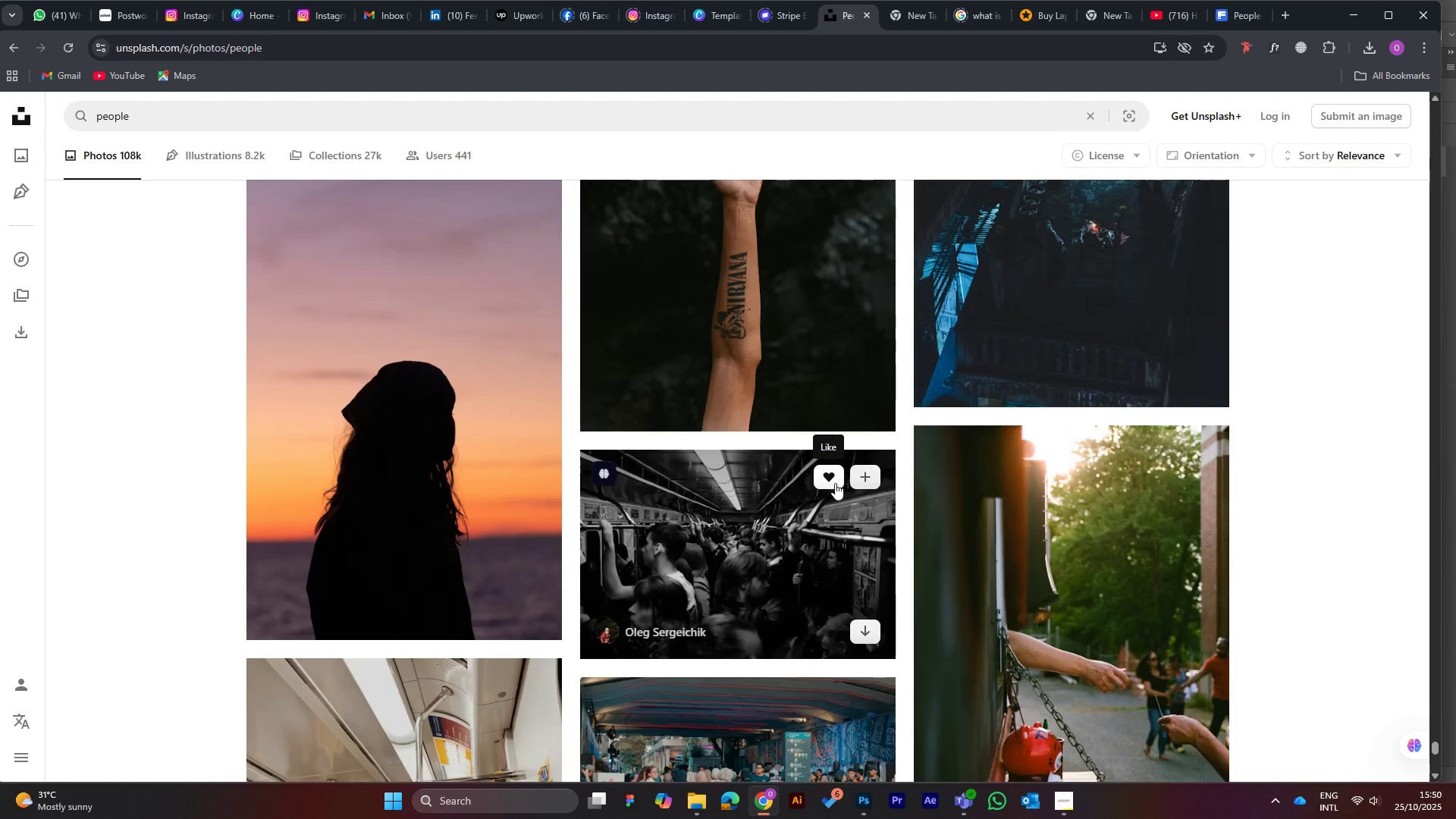 
wait(5.08)
 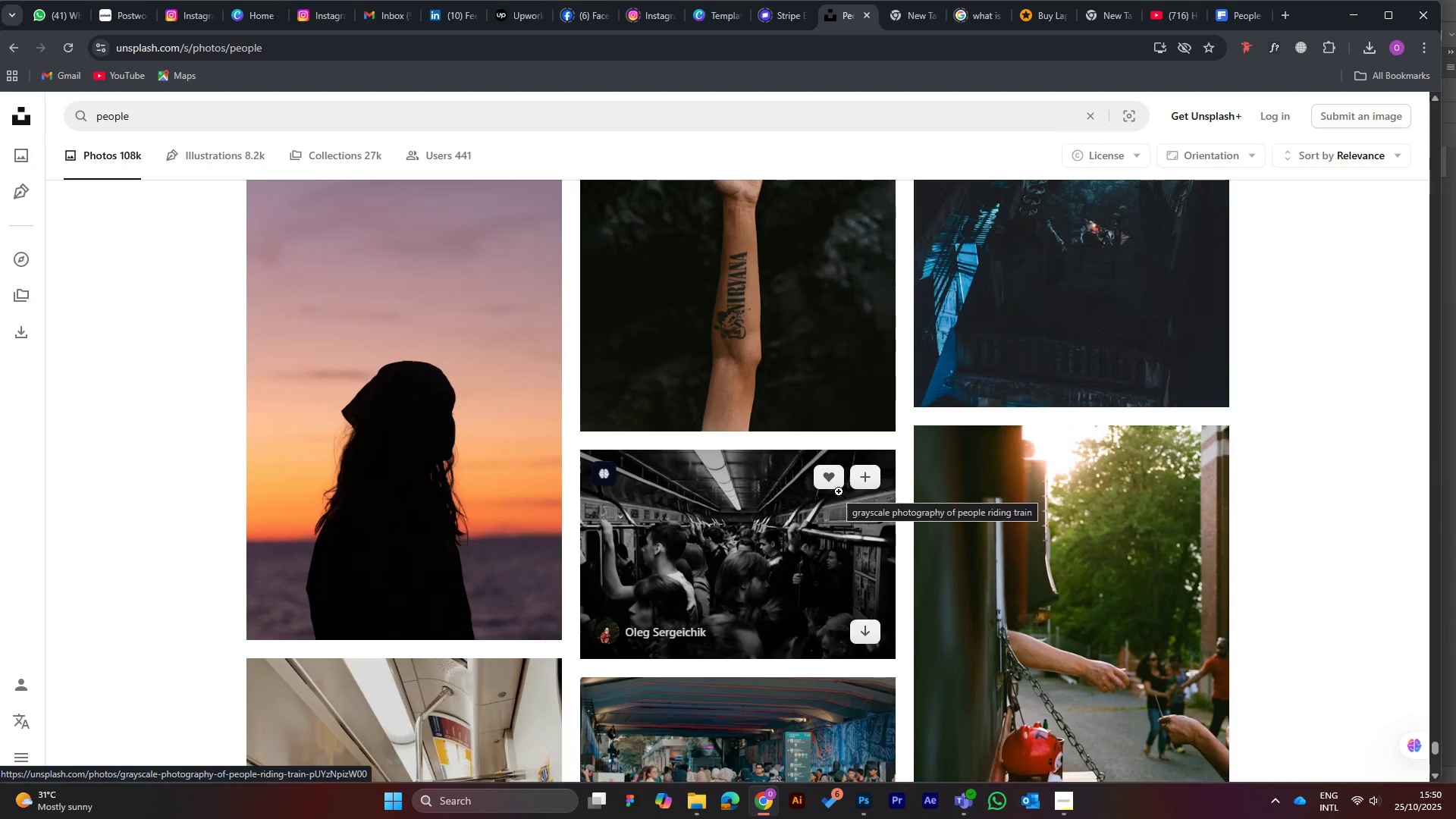 
scroll: coordinate [836, 472], scroll_direction: down, amount: 8.0
 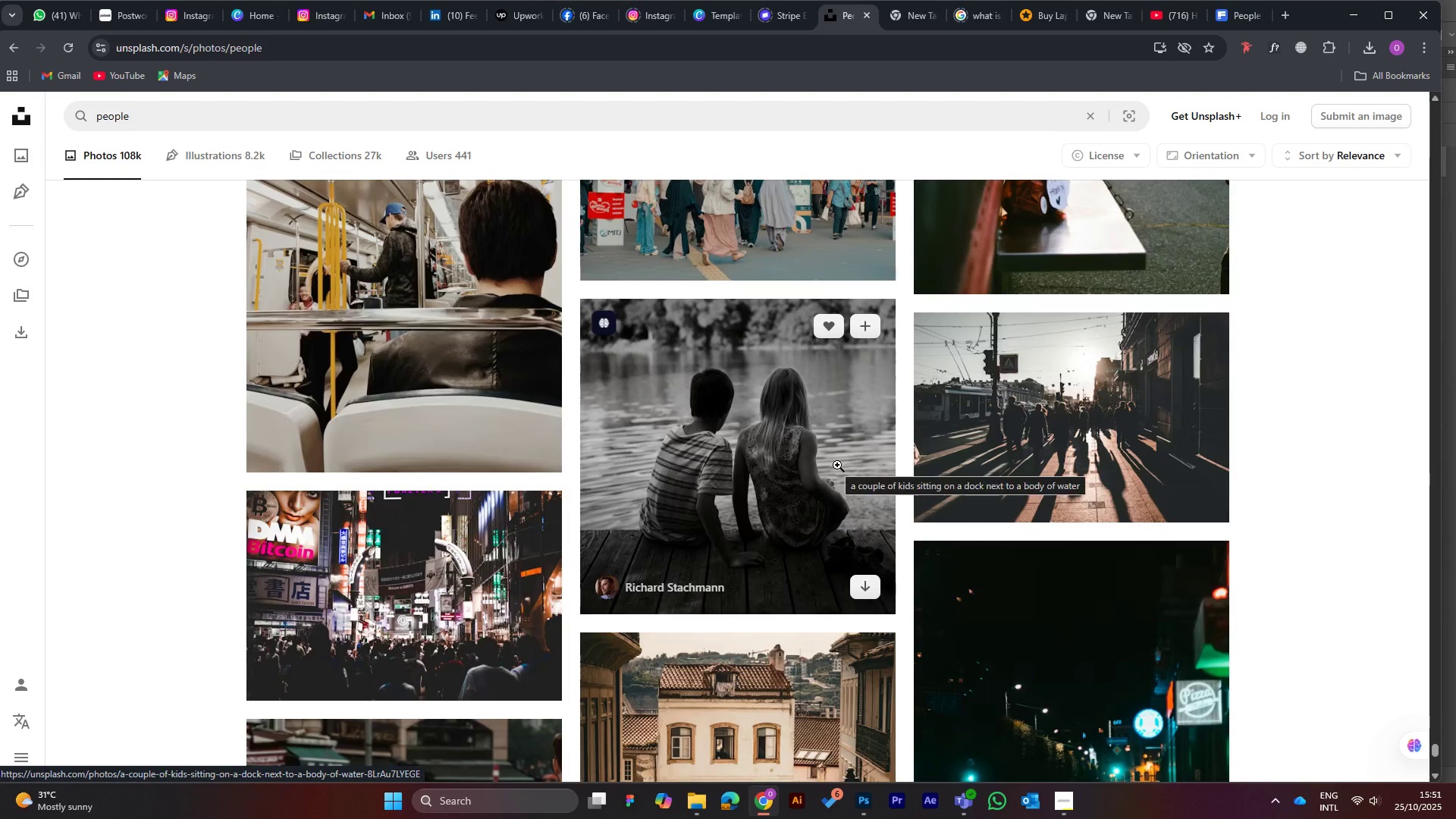 
wait(5.1)
 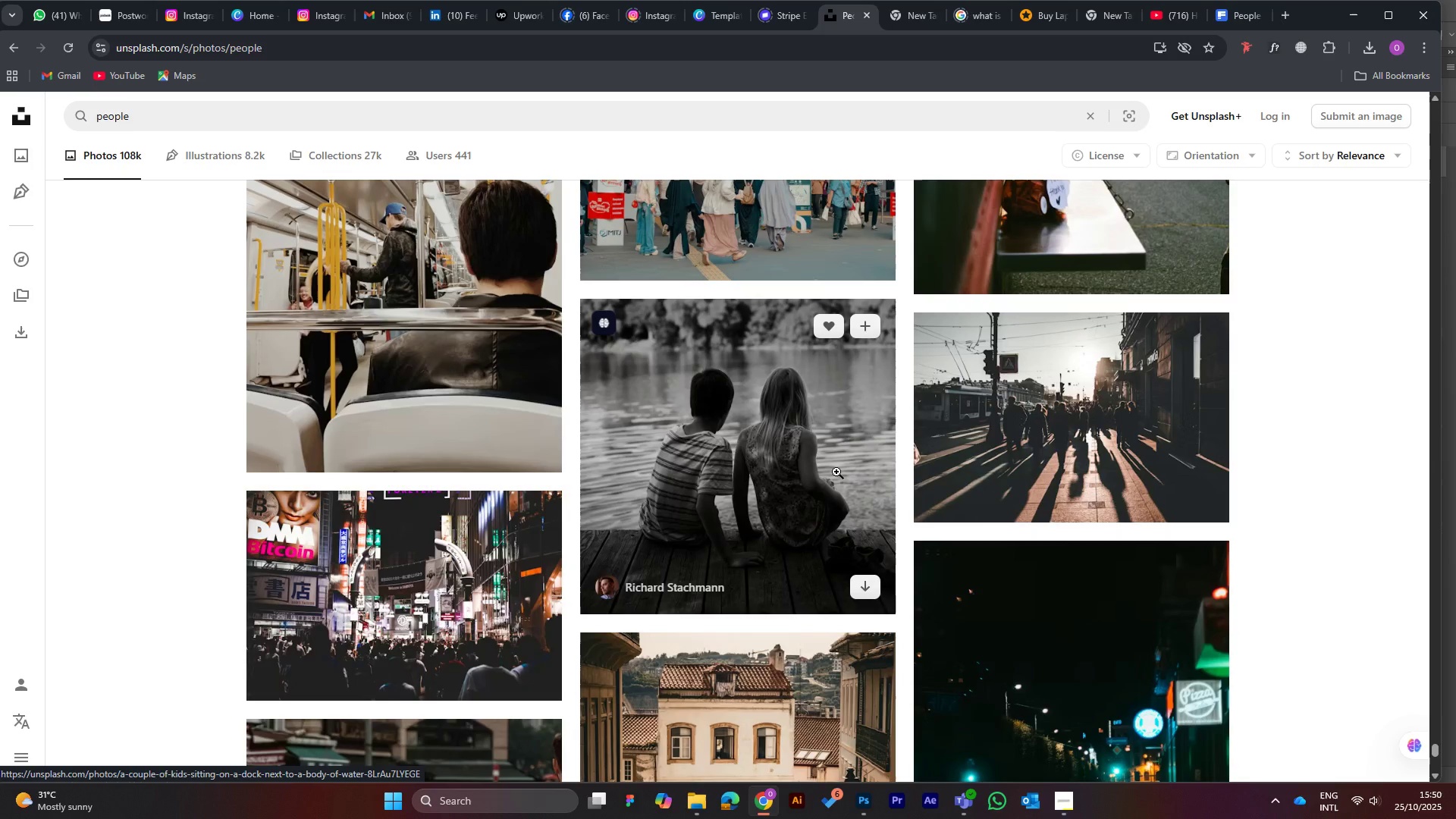 
scroll: coordinate [830, 463], scroll_direction: down, amount: 17.0
 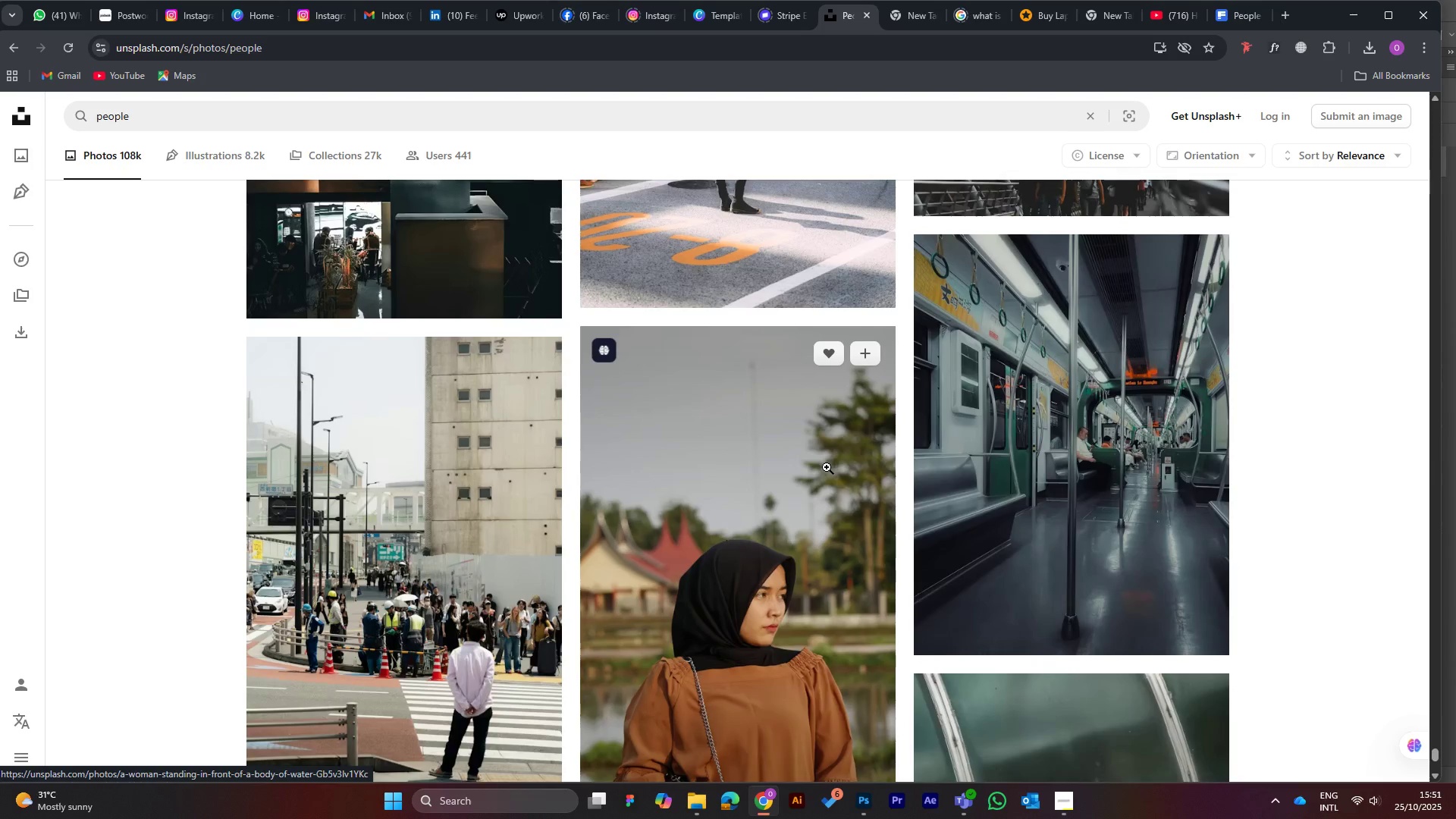 
scroll: coordinate [827, 467], scroll_direction: down, amount: 1.0
 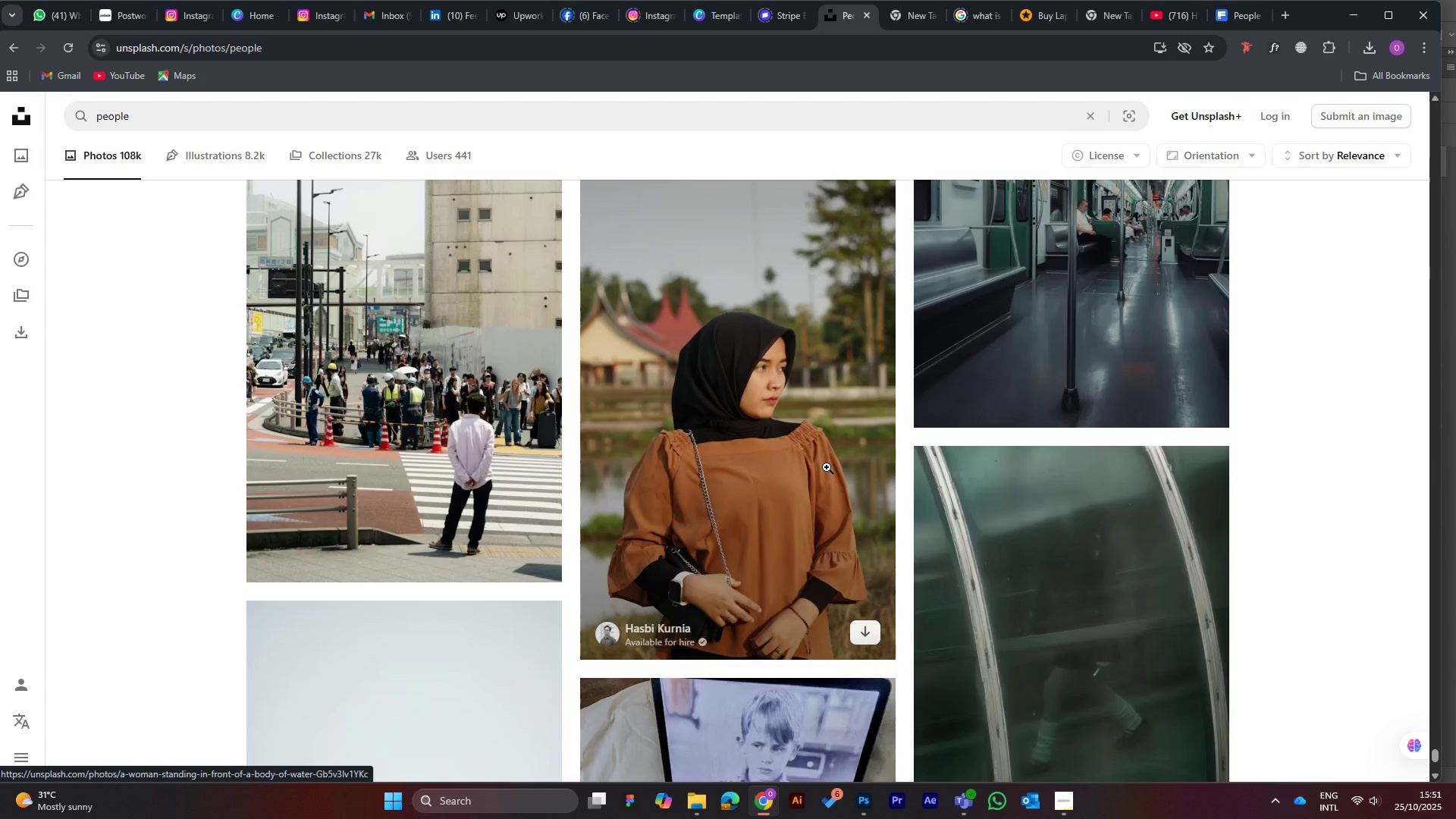 
wait(5.81)
 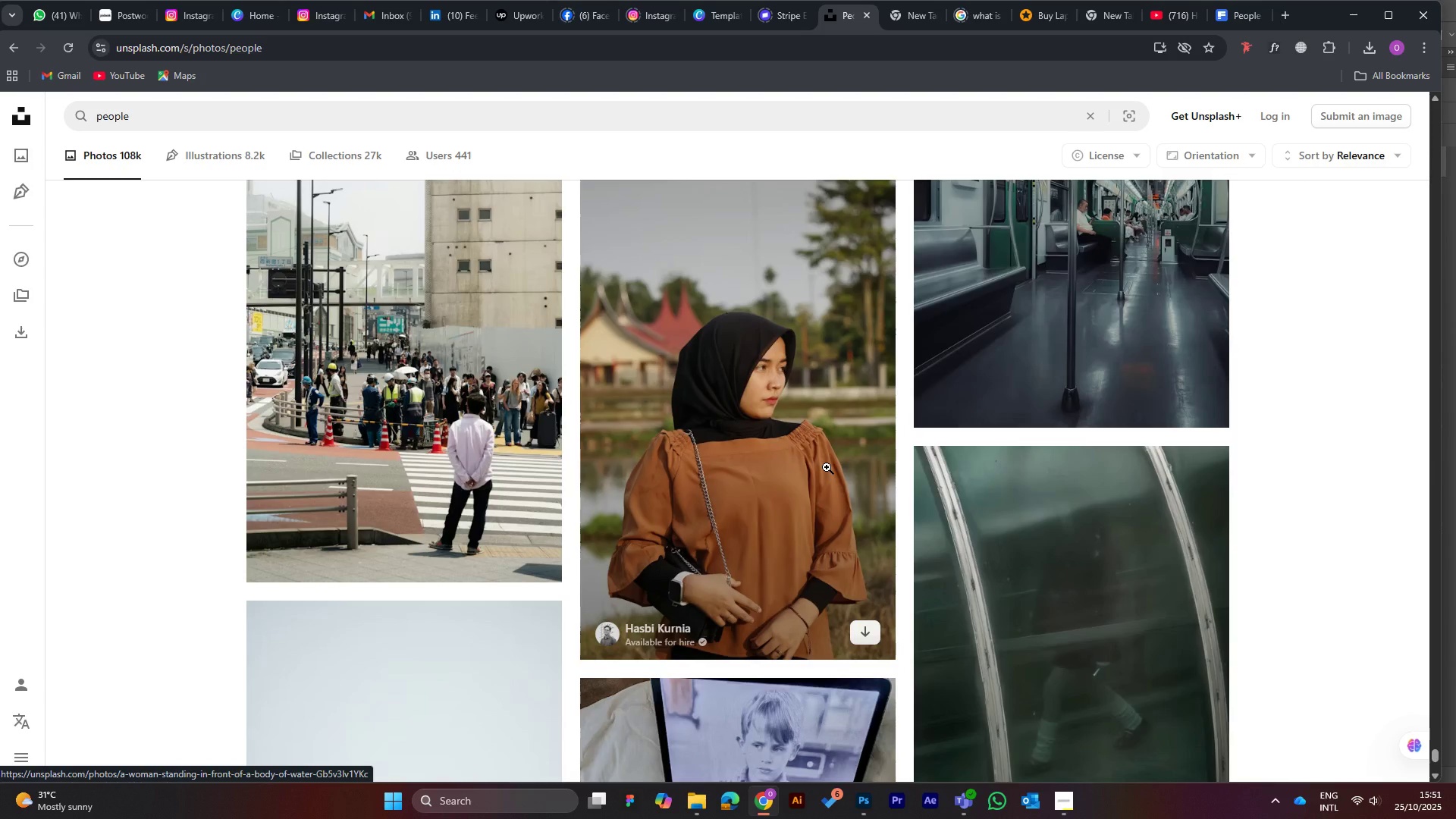 
scroll: coordinate [827, 467], scroll_direction: down, amount: 3.0
 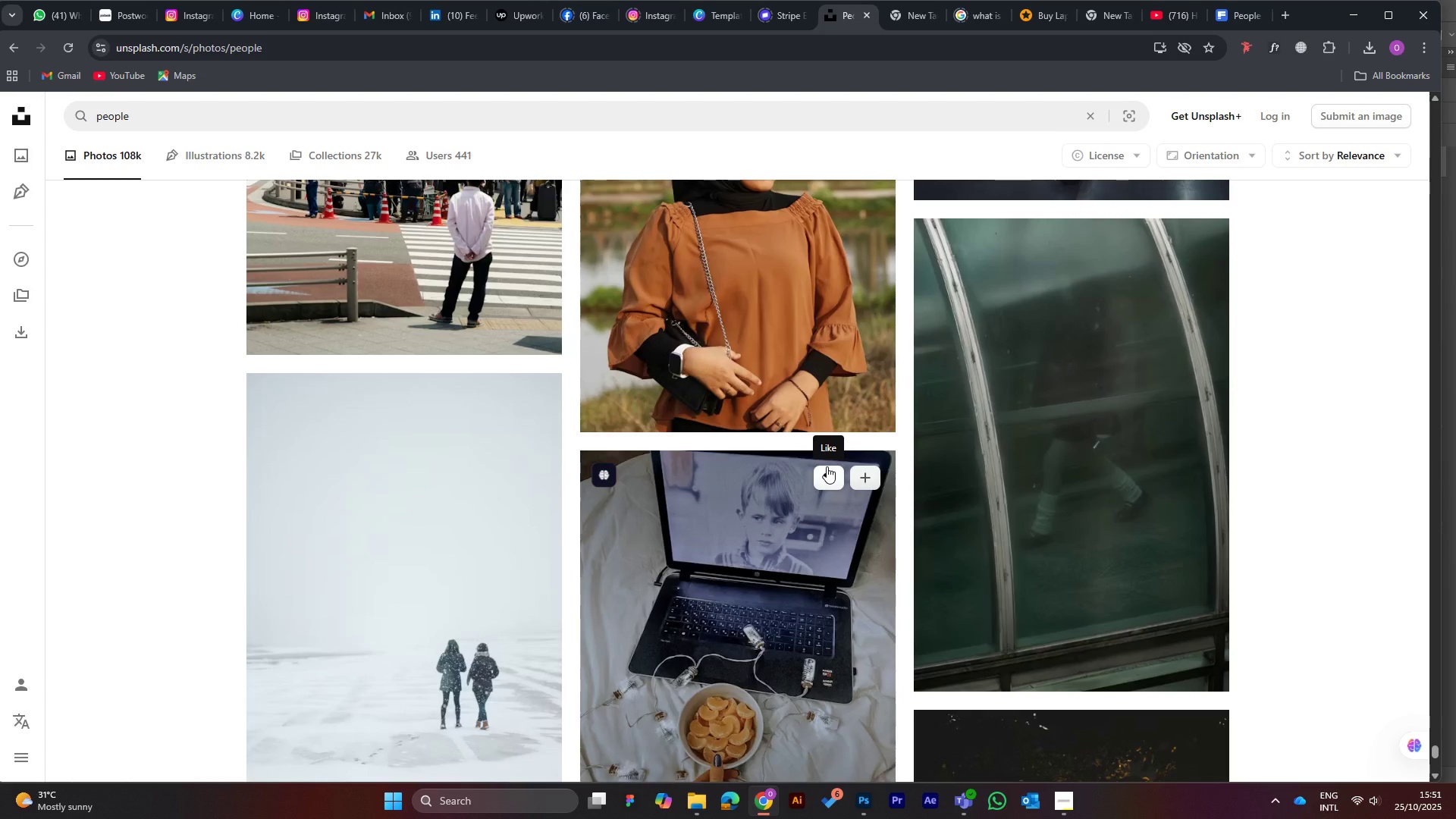 
wait(6.94)
 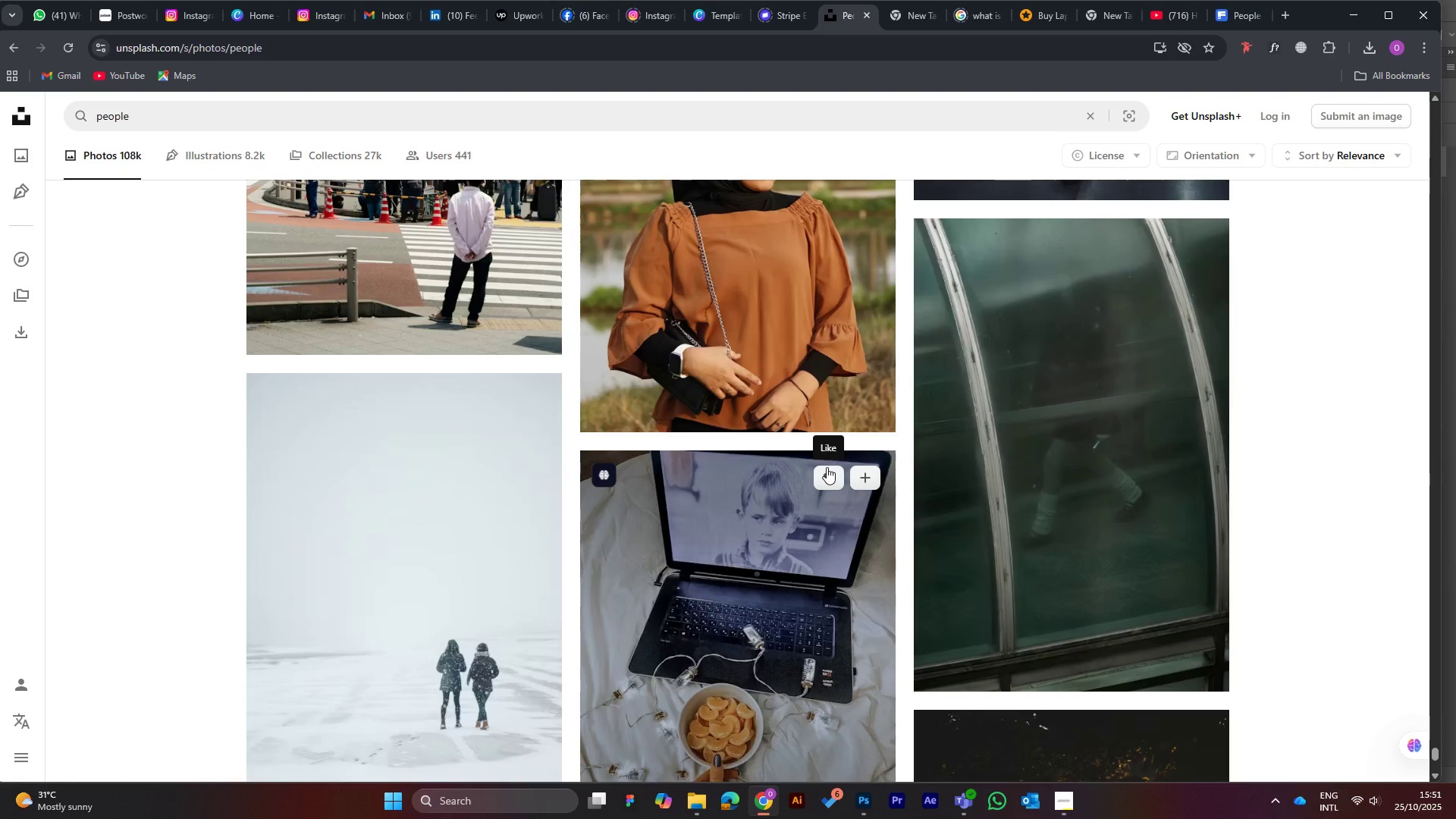 
scroll: coordinate [823, 466], scroll_direction: down, amount: 14.0
 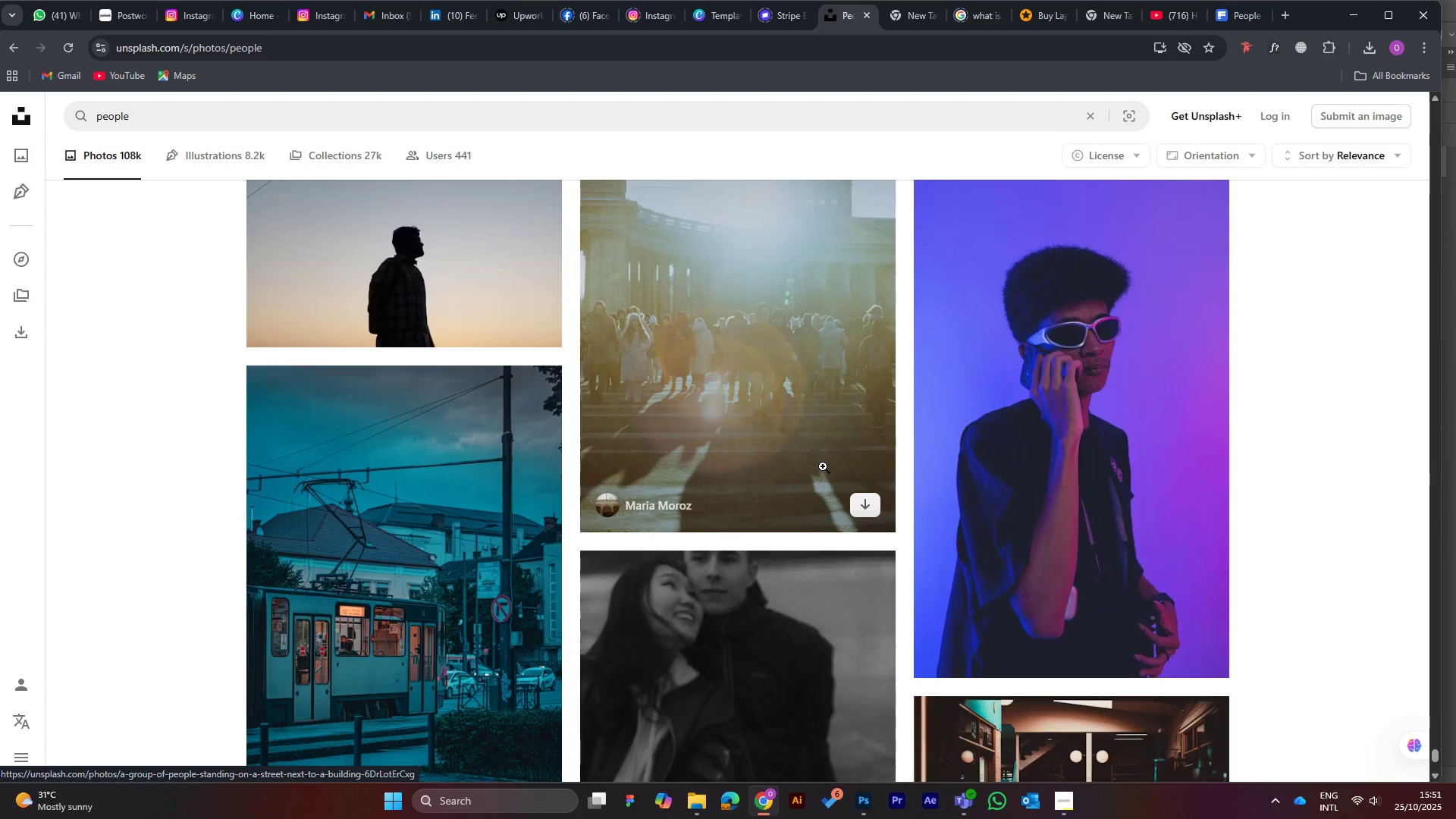 
scroll: coordinate [823, 466], scroll_direction: down, amount: 13.0
 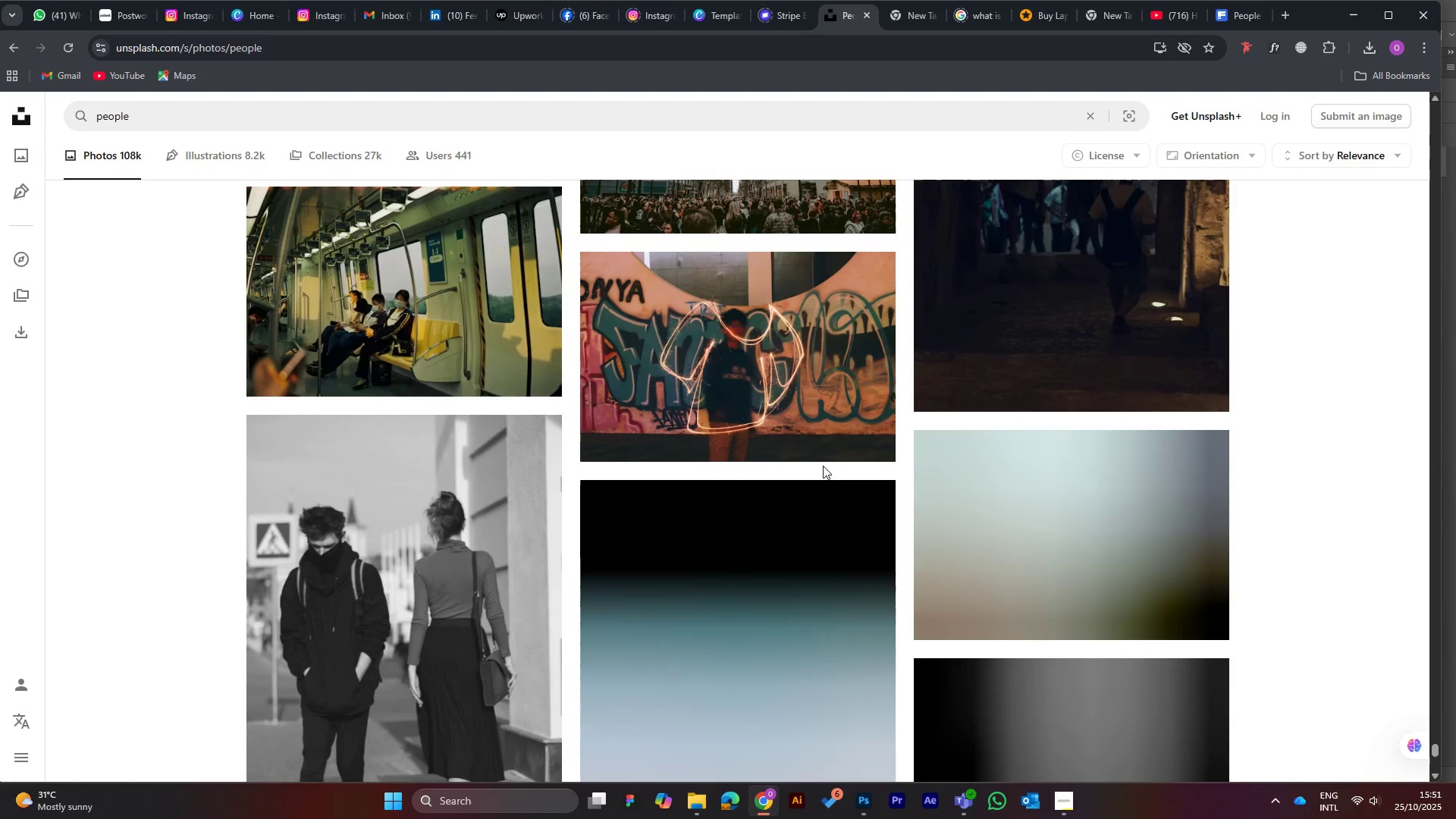 
scroll: coordinate [823, 466], scroll_direction: down, amount: 13.0
 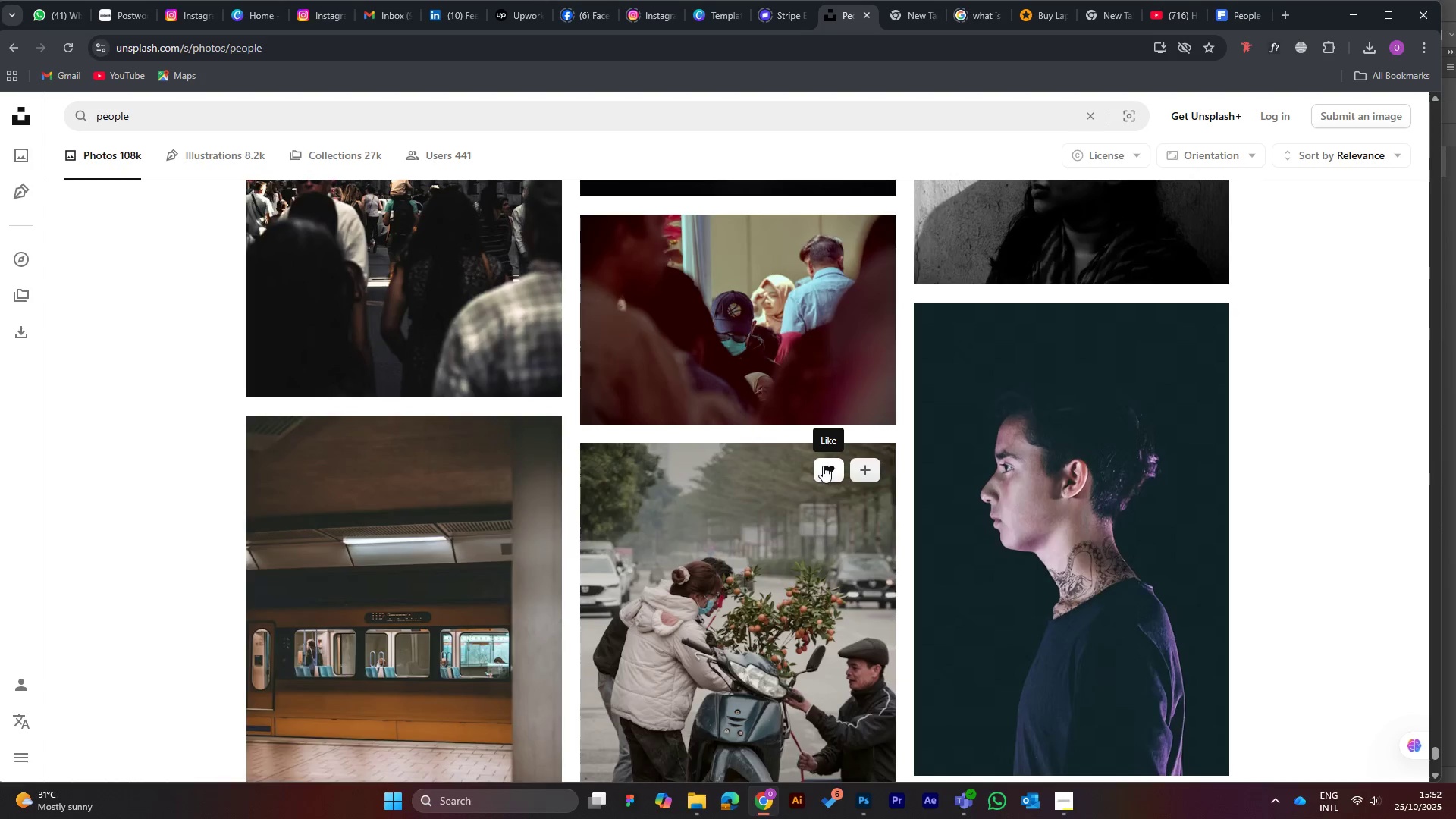 
scroll: coordinate [823, 466], scroll_direction: down, amount: 14.0
 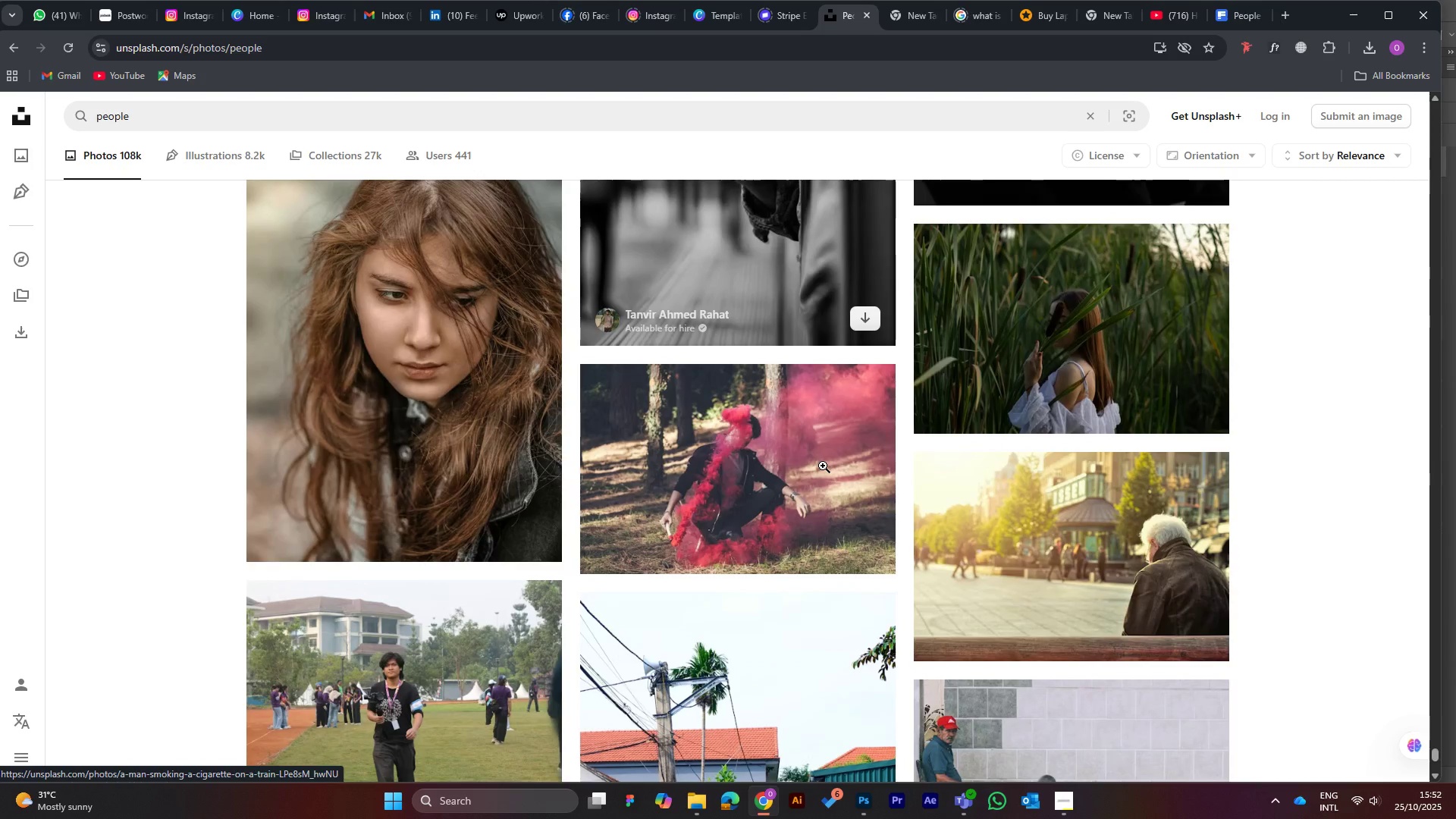 
scroll: coordinate [823, 466], scroll_direction: down, amount: 3.0
 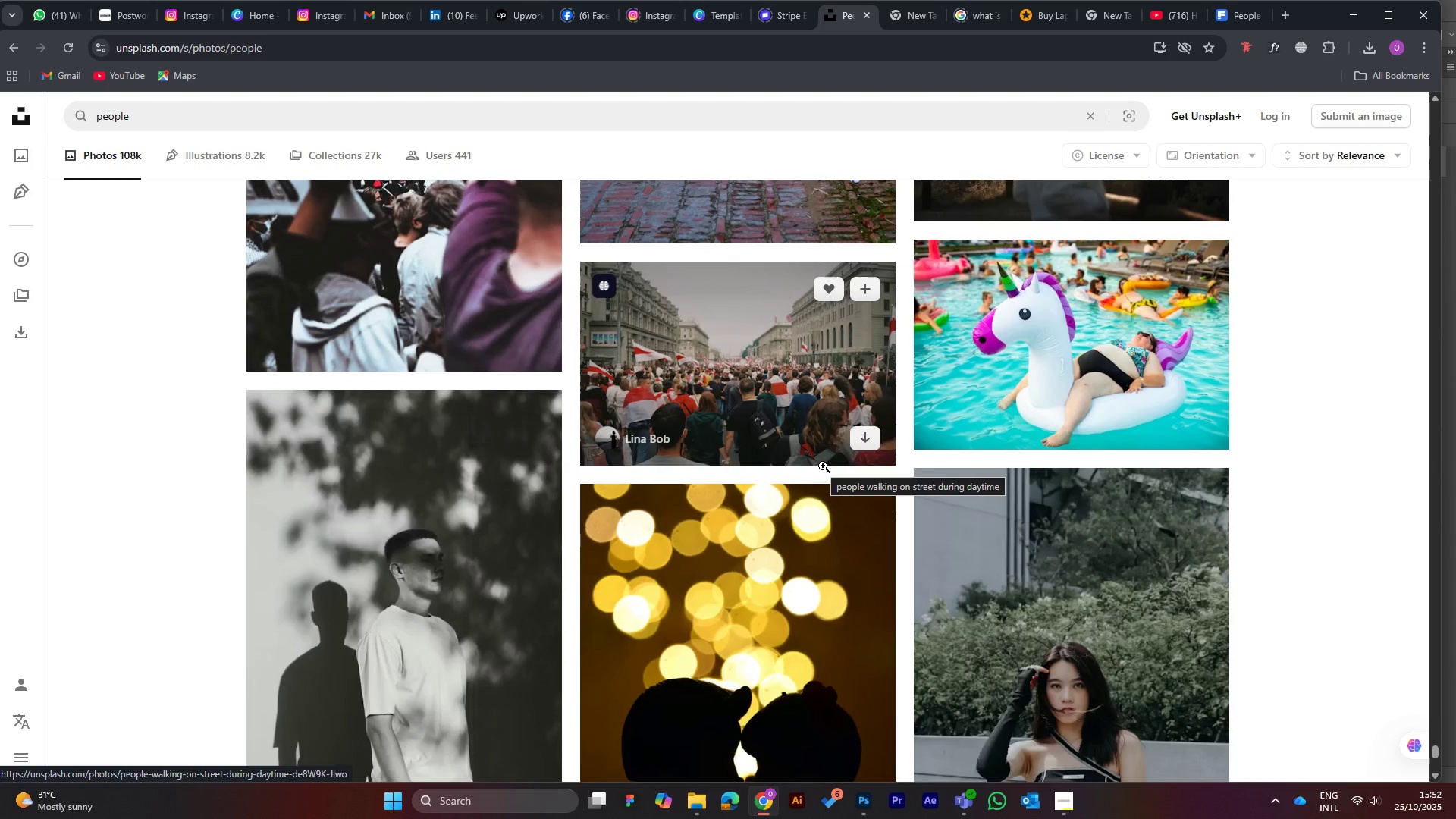 
mouse_move([771, 490])
 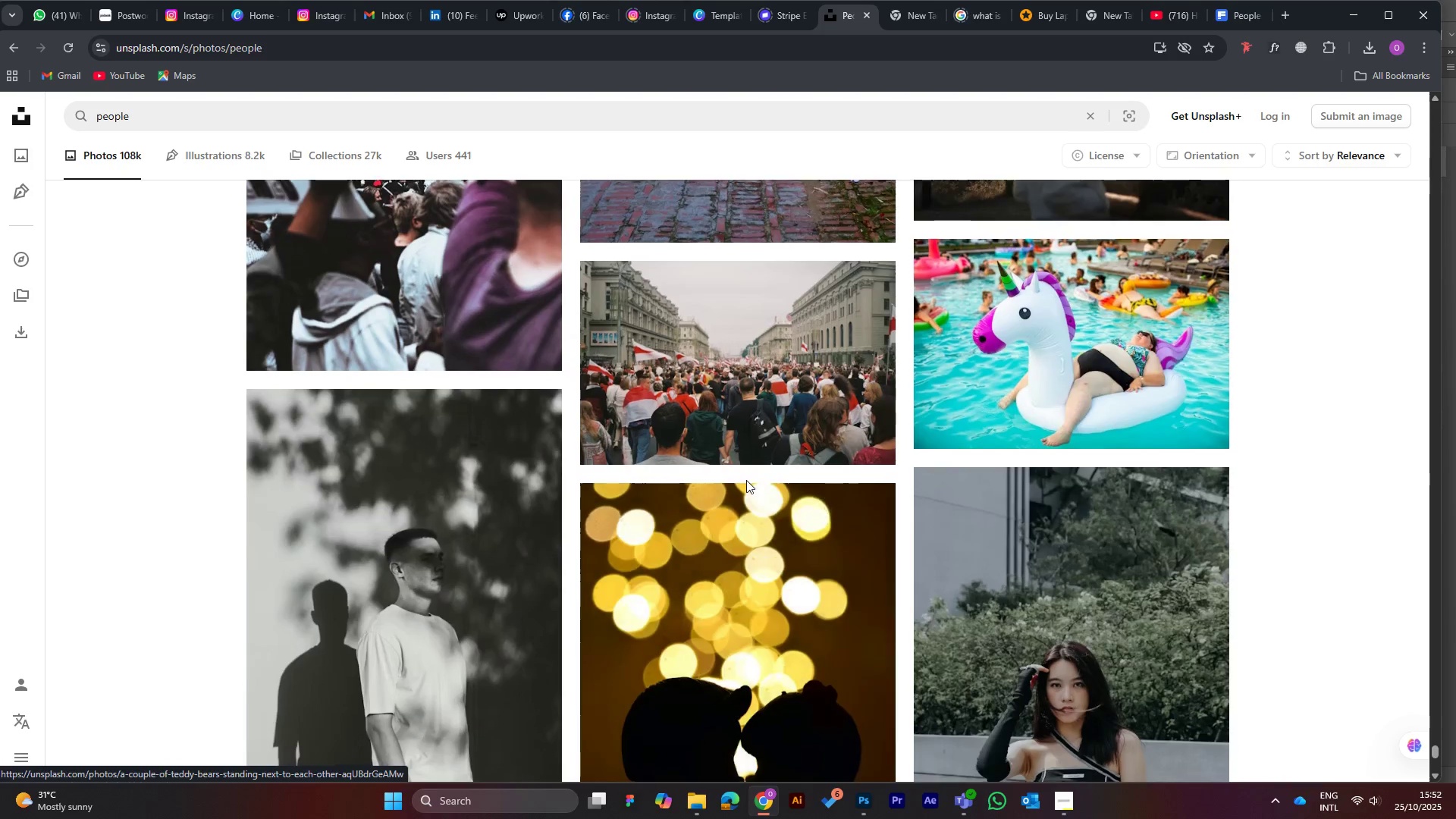 
scroll: coordinate [724, 482], scroll_direction: down, amount: 15.0
 